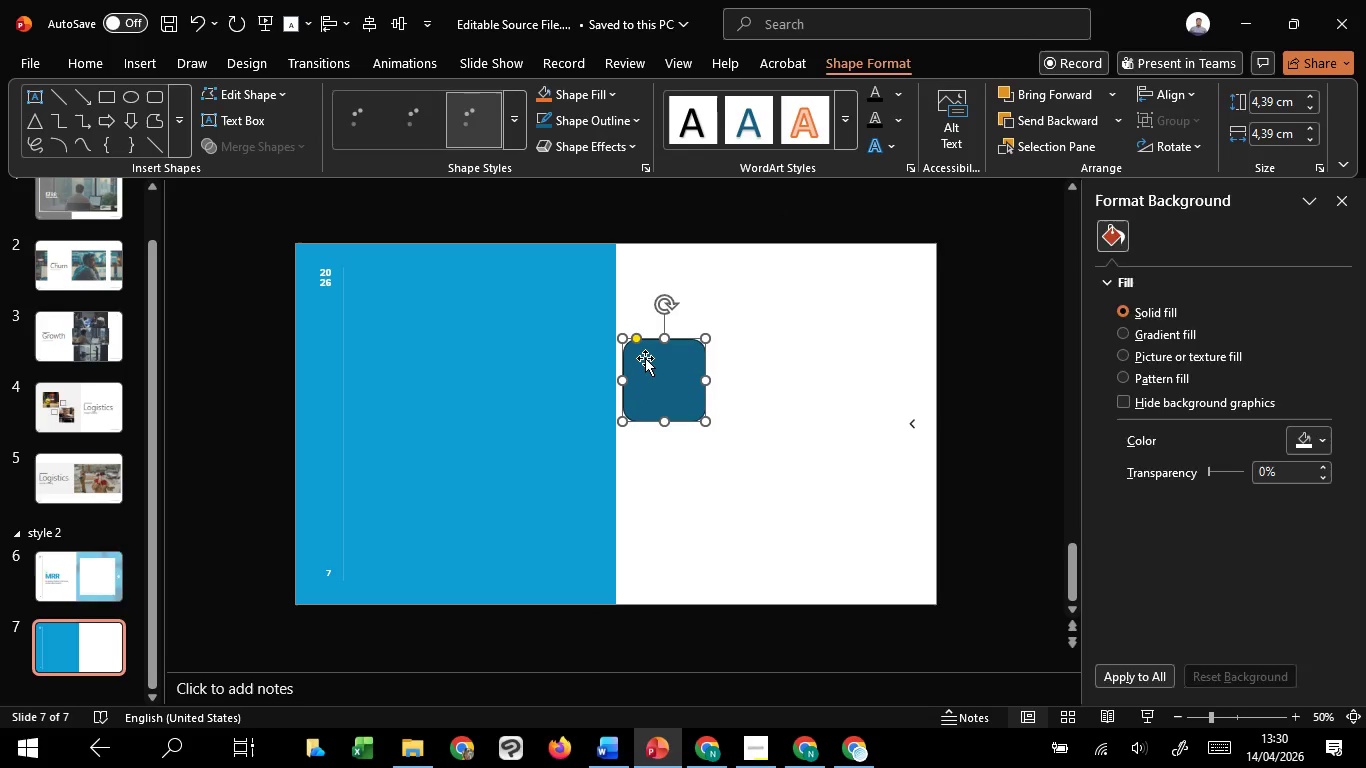 
hold_key(key=ShiftLeft, duration=10.97)
left_click_drag(start_coordinate=[645, 358], to_coordinate=[409, 537])
 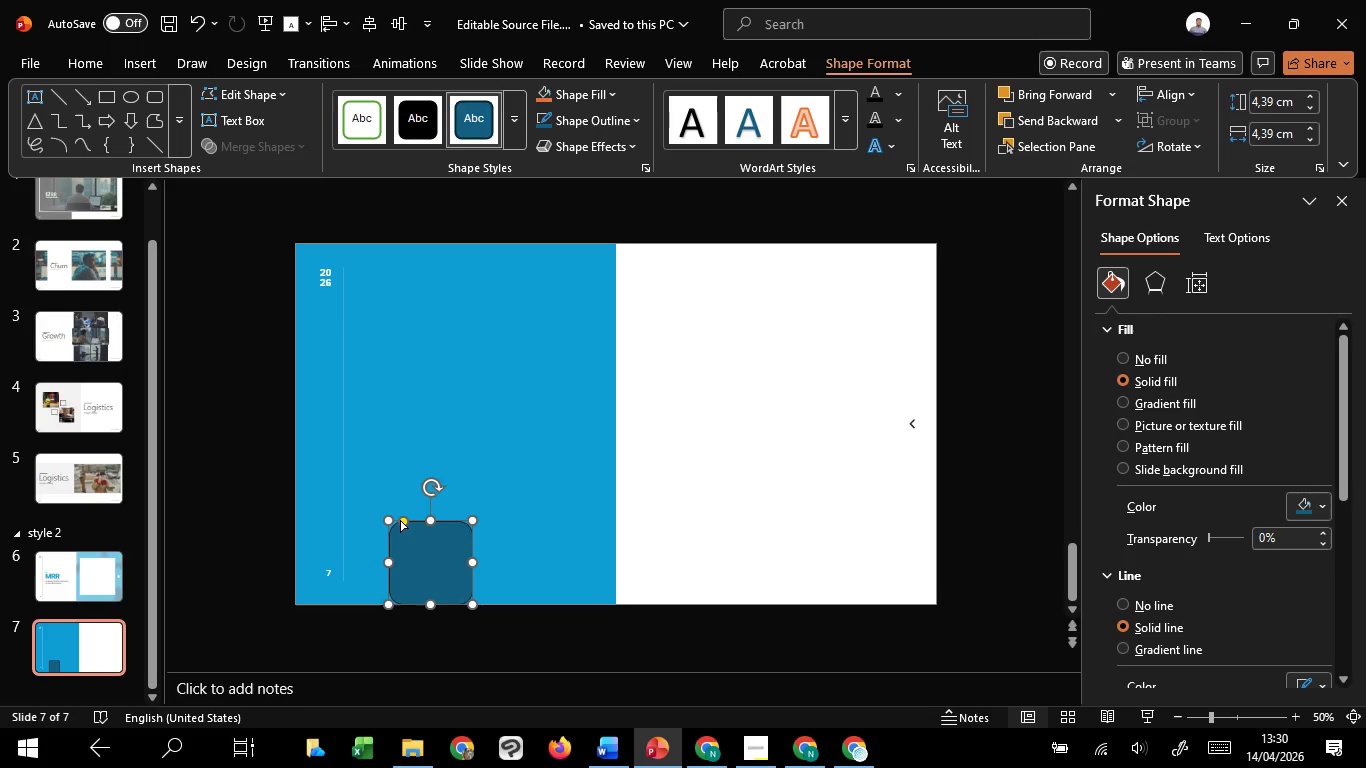 
left_click_drag(start_coordinate=[400, 520], to_coordinate=[390, 522])
 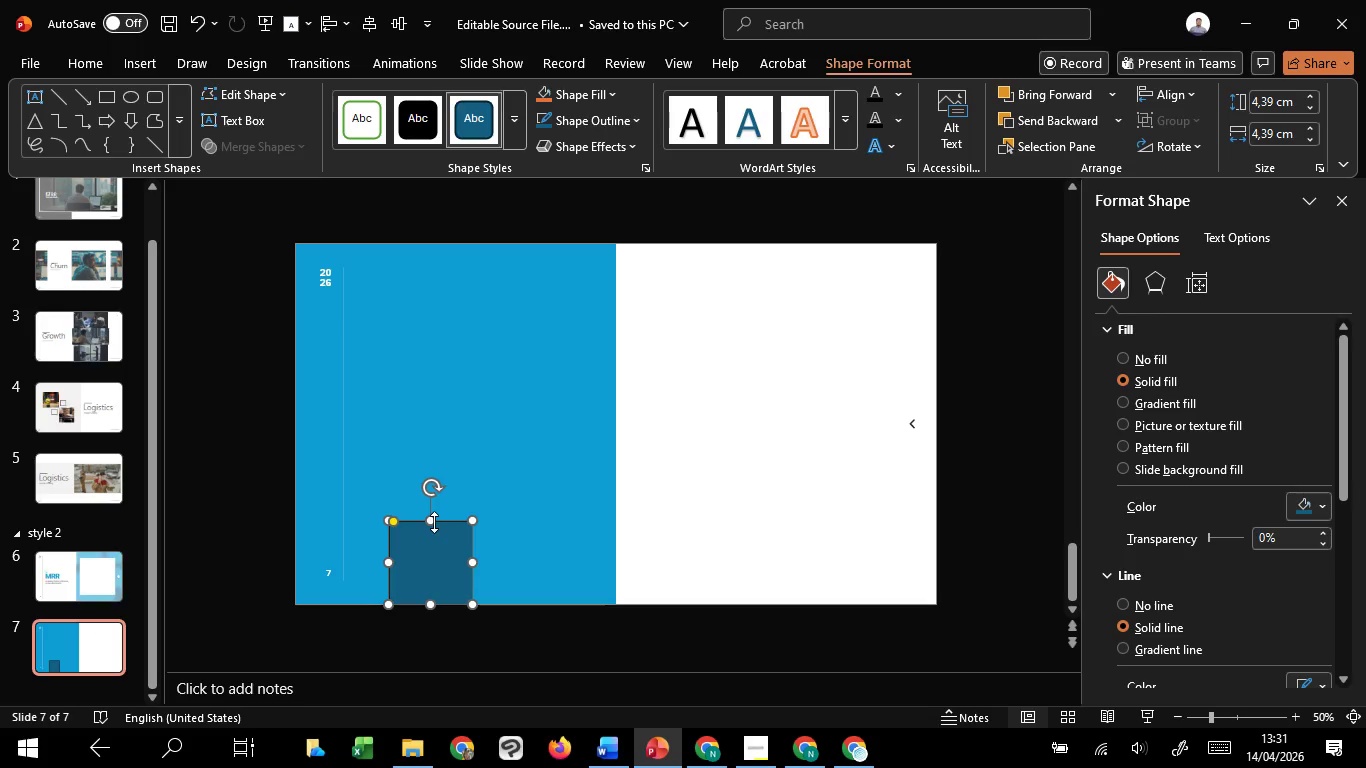 
hold_key(key=ControlLeft, duration=3.02)
hold_key(key=ShiftLeft, duration=1.5)
left_click_drag(start_coordinate=[435, 540], to_coordinate=[531, 540])
 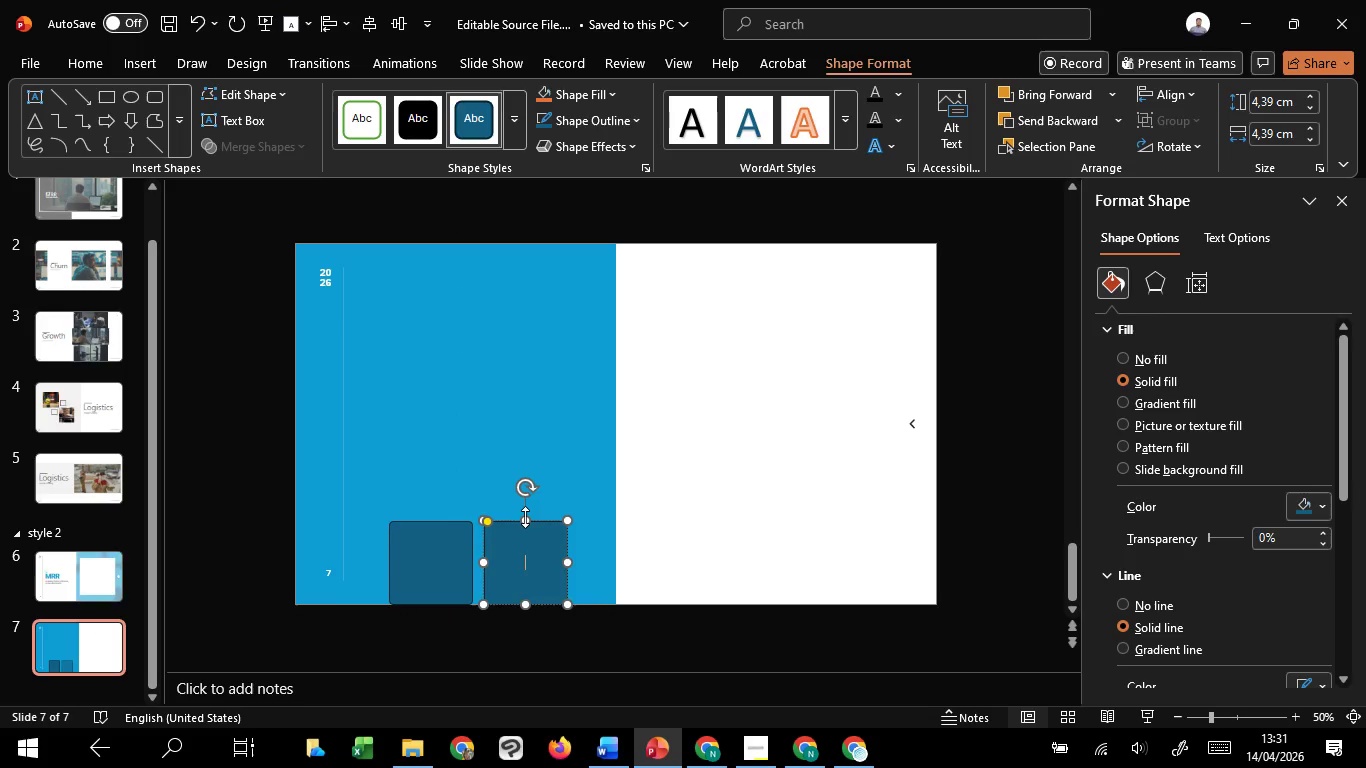 
hold_key(key=ShiftLeft, duration=1.19)
 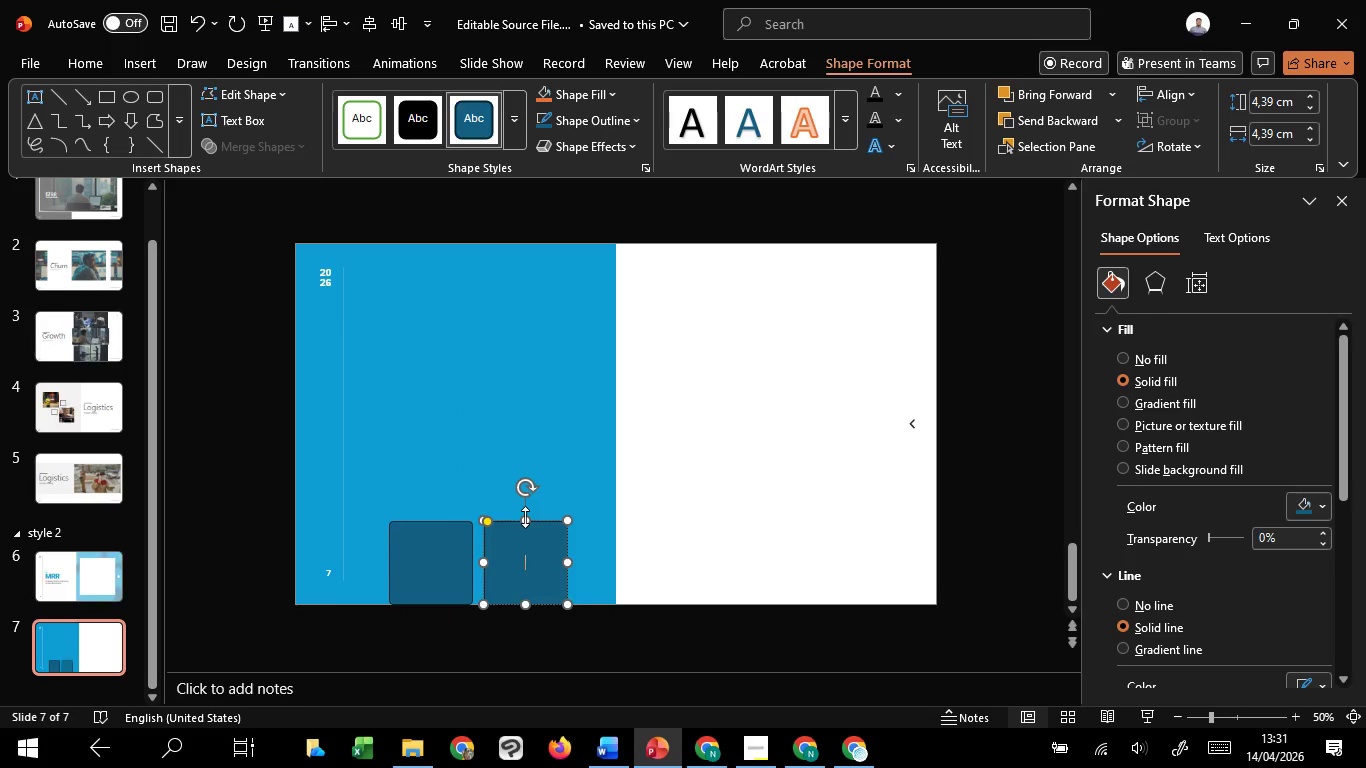 
left_click_drag(start_coordinate=[525, 517], to_coordinate=[524, 543])
 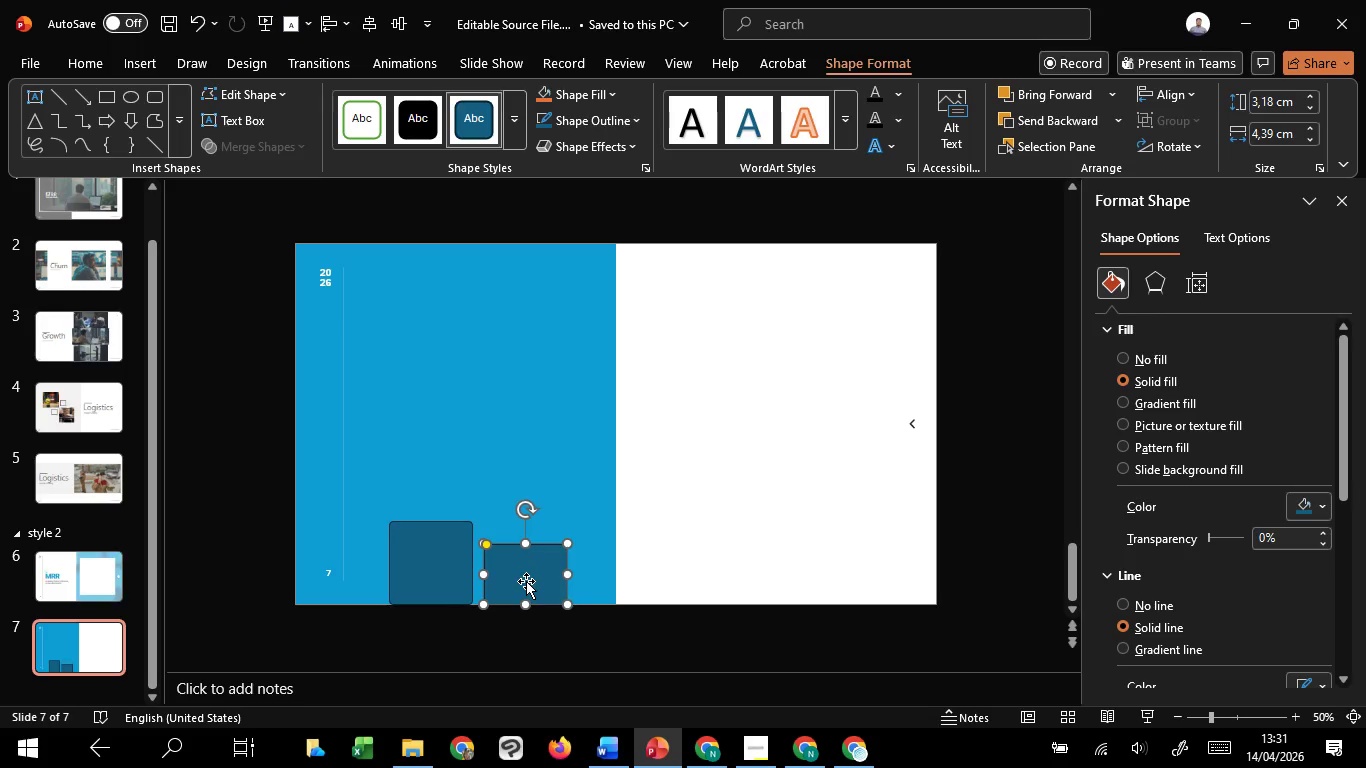 
hold_key(key=ShiftLeft, duration=1.51)
 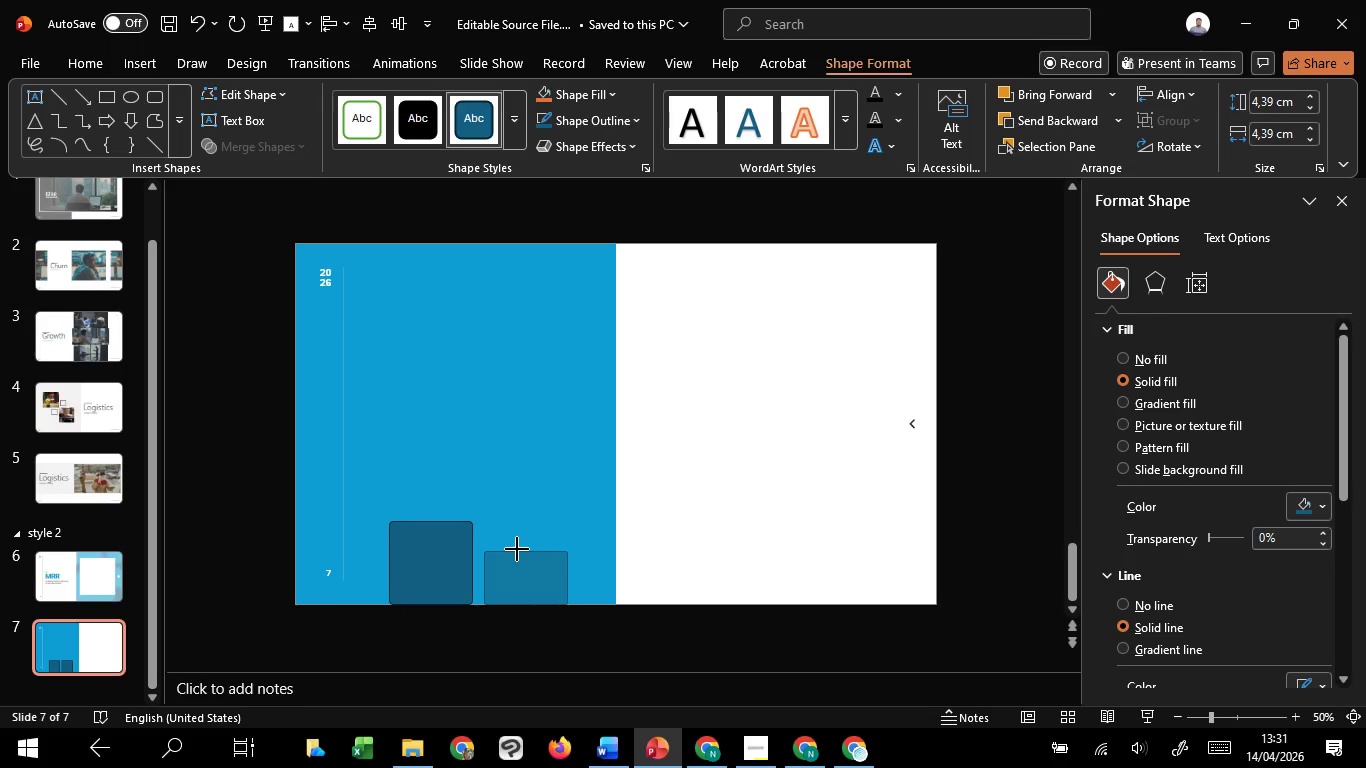 
hold_key(key=ShiftLeft, duration=1.52)
 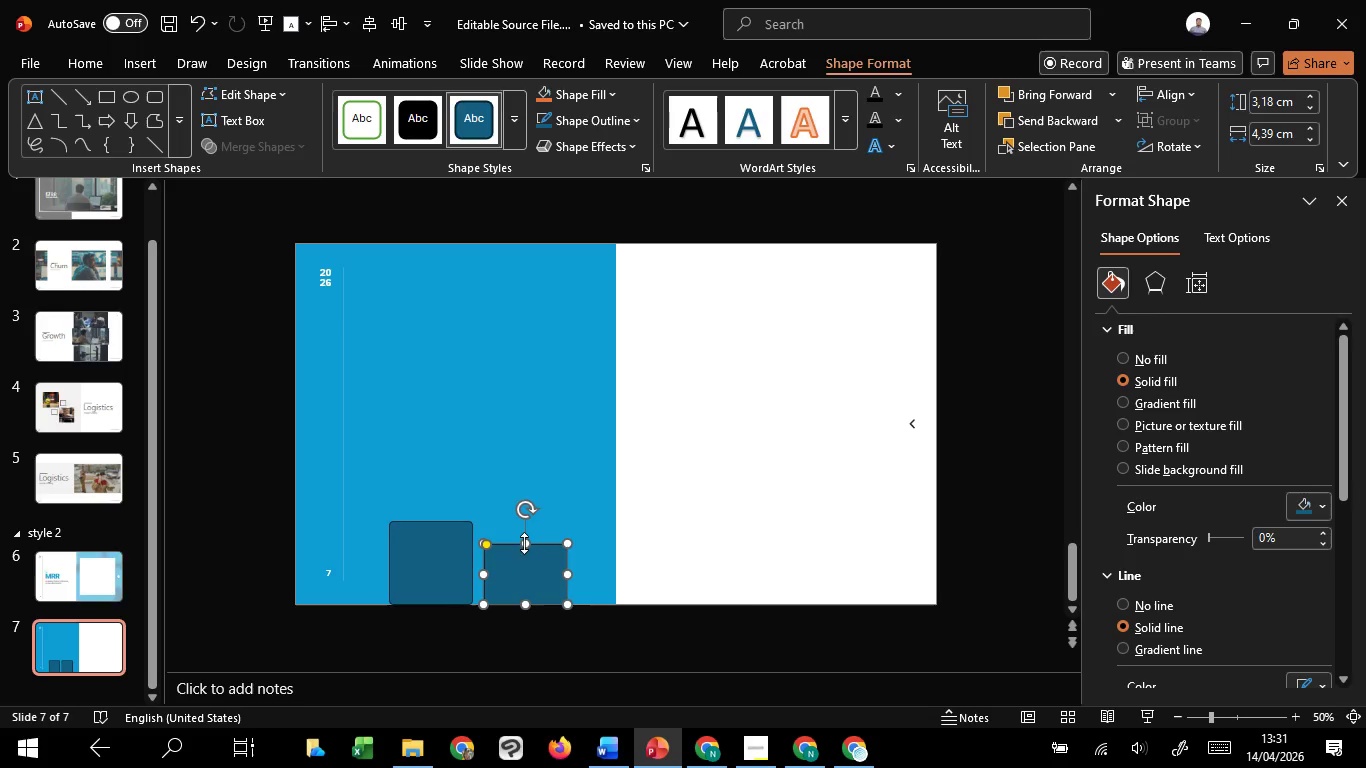 
hold_key(key=ShiftLeft, duration=4.89)
hold_key(key=ControlLeft, duration=1.5)
left_click_drag(start_coordinate=[526, 581], to_coordinate=[624, 567])
 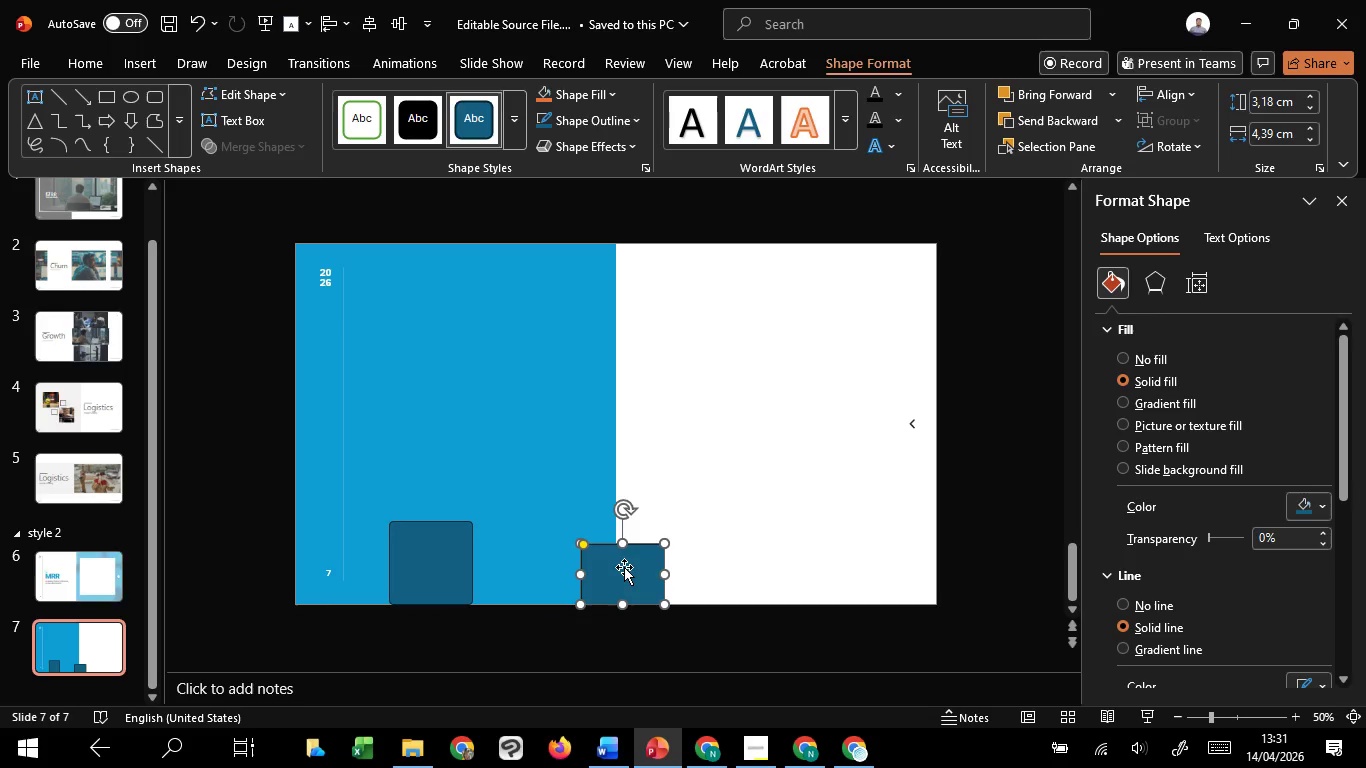 
hold_key(key=ControlLeft, duration=1.5)
 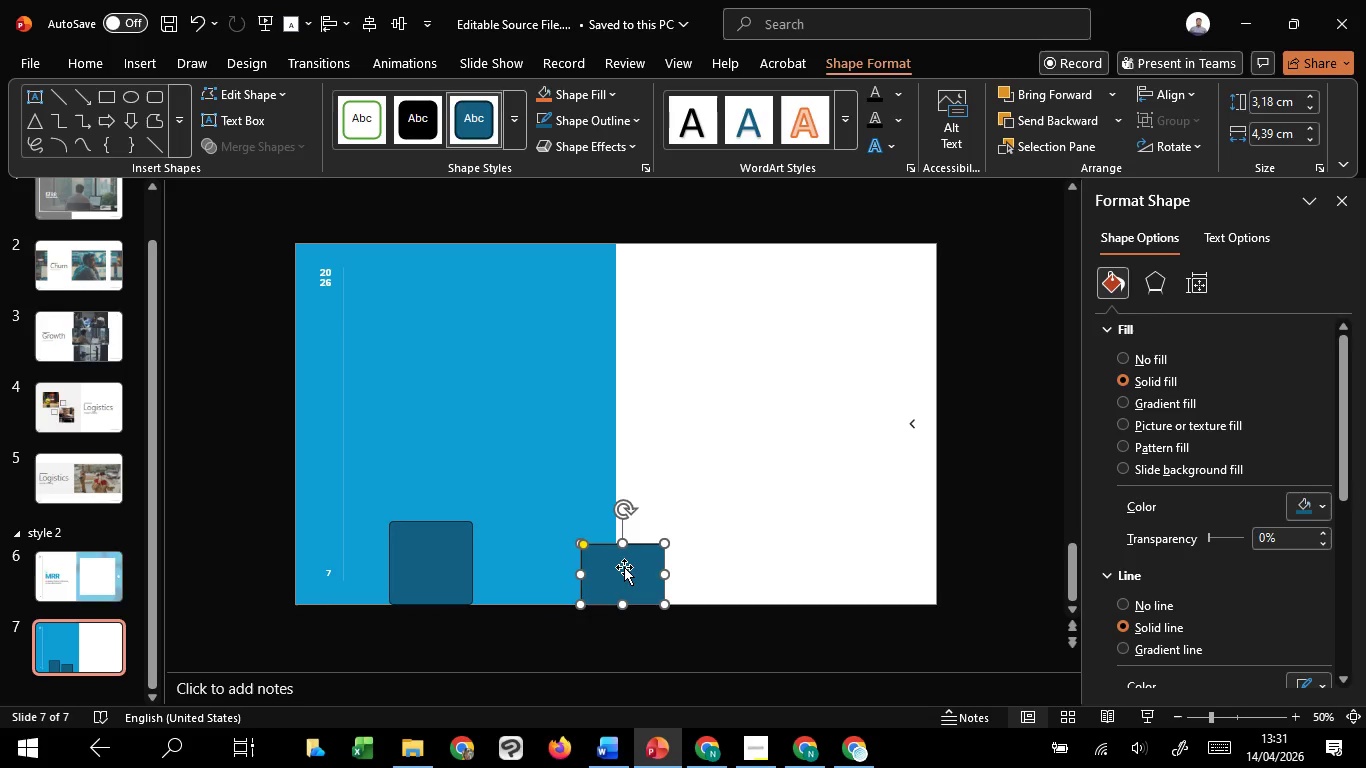 
hold_key(key=ControlLeft, duration=0.5)
 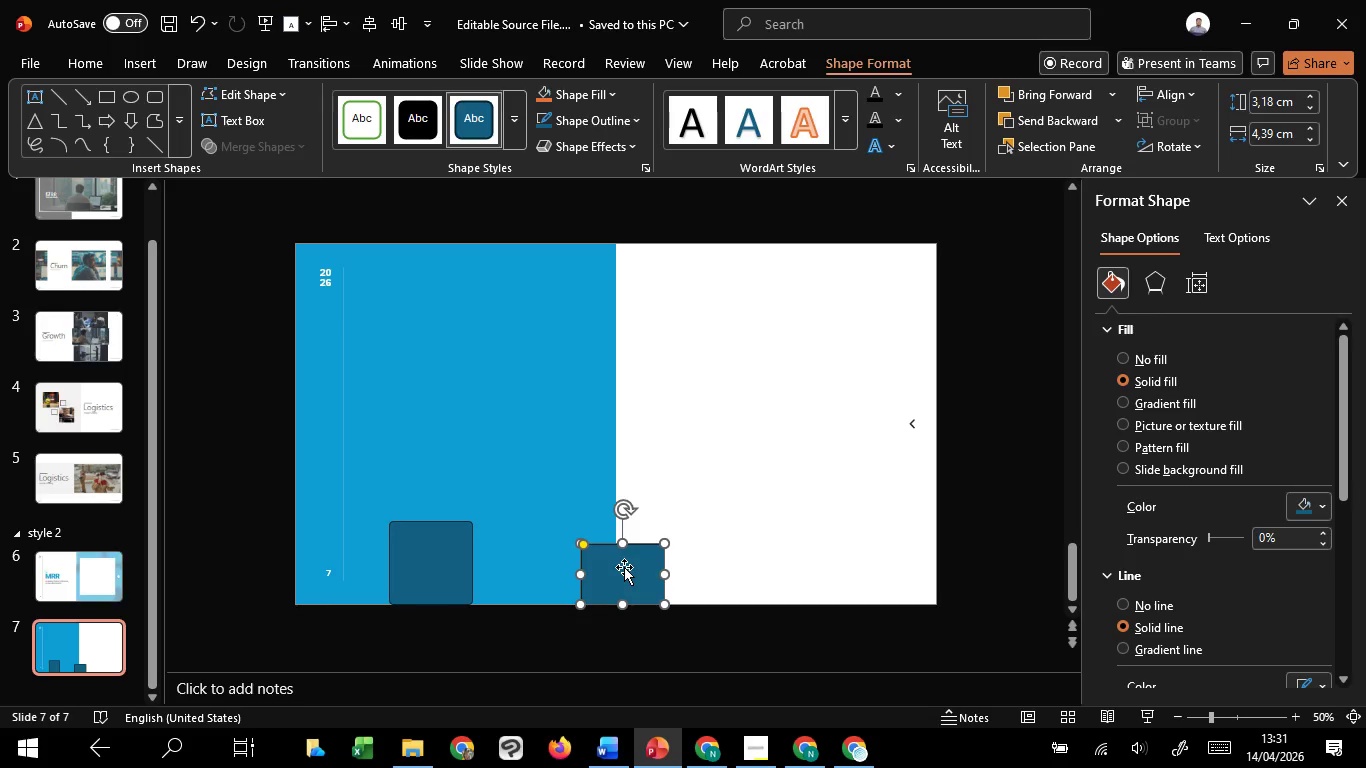 
key(Control+Z)
 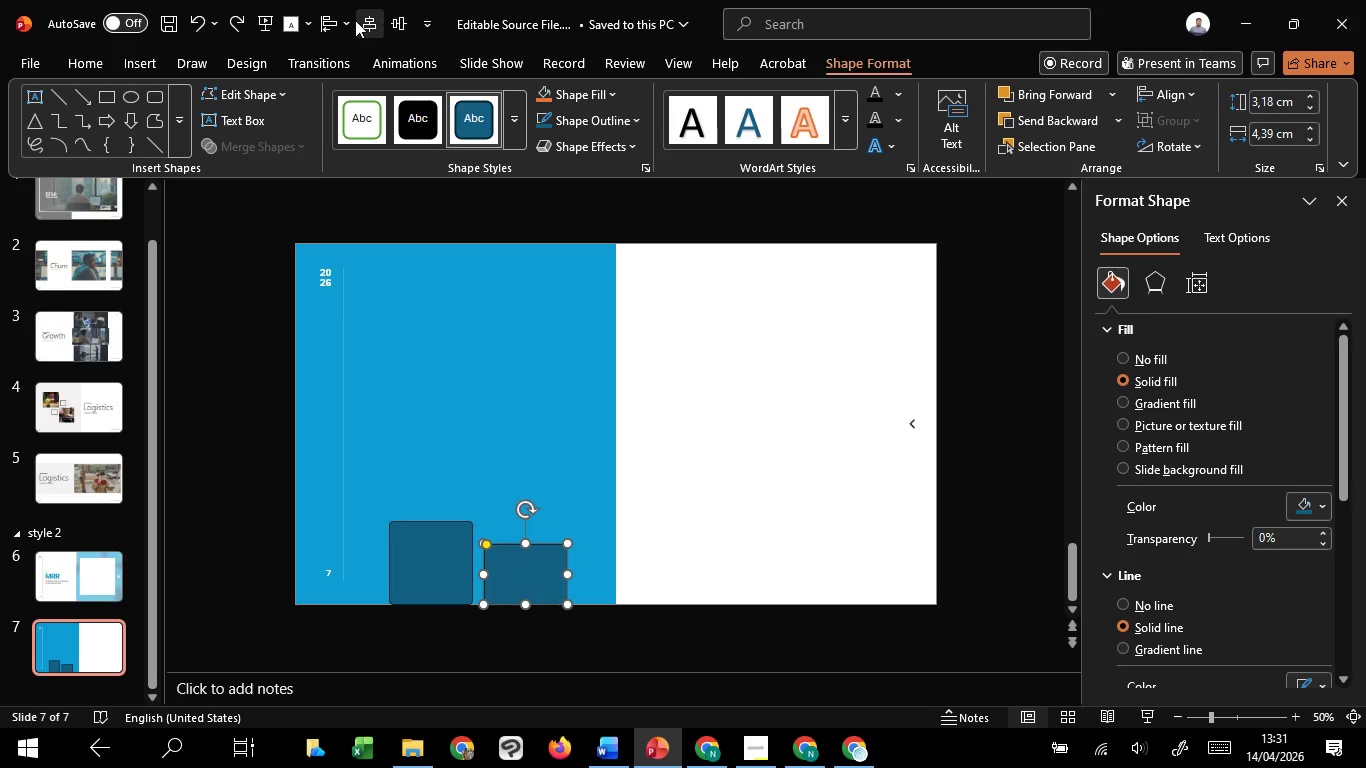 
left_click([361, 22])
 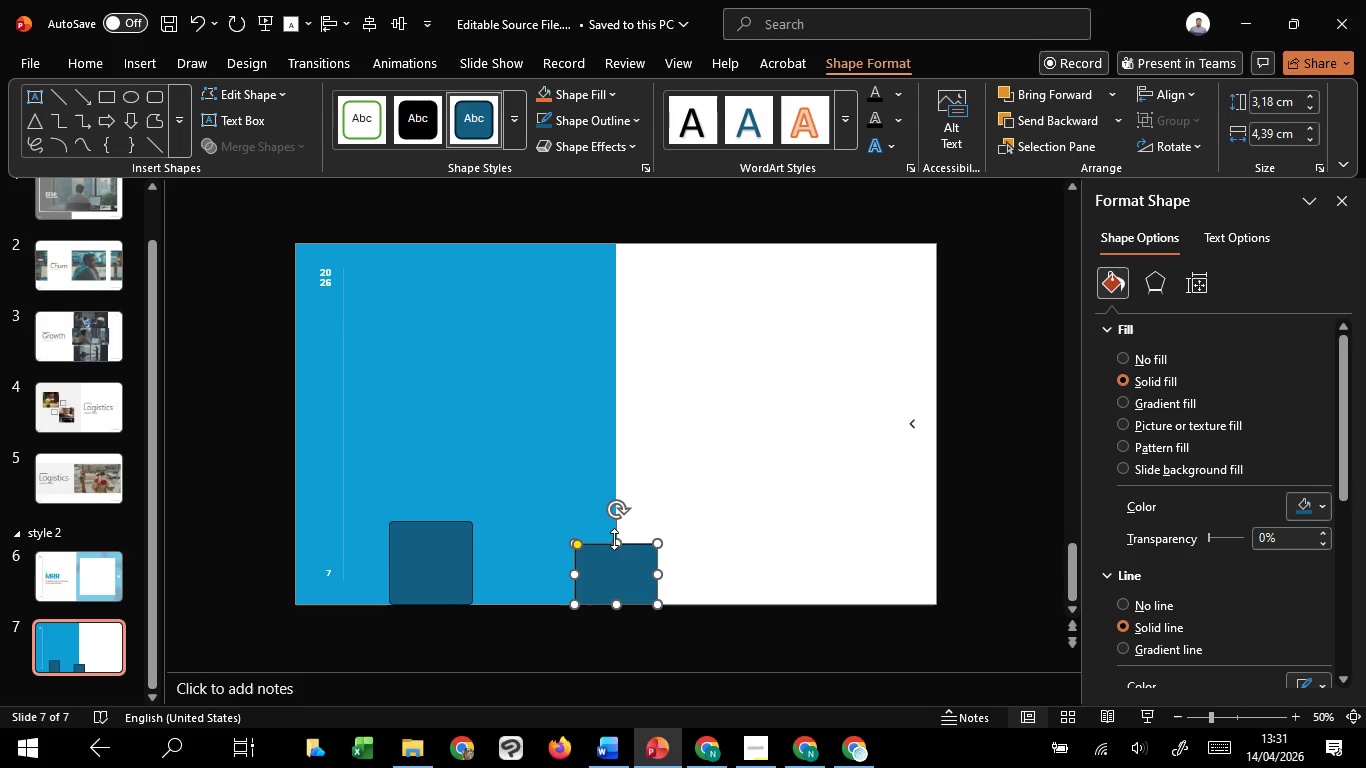 
left_click_drag(start_coordinate=[614, 539], to_coordinate=[608, 523])
 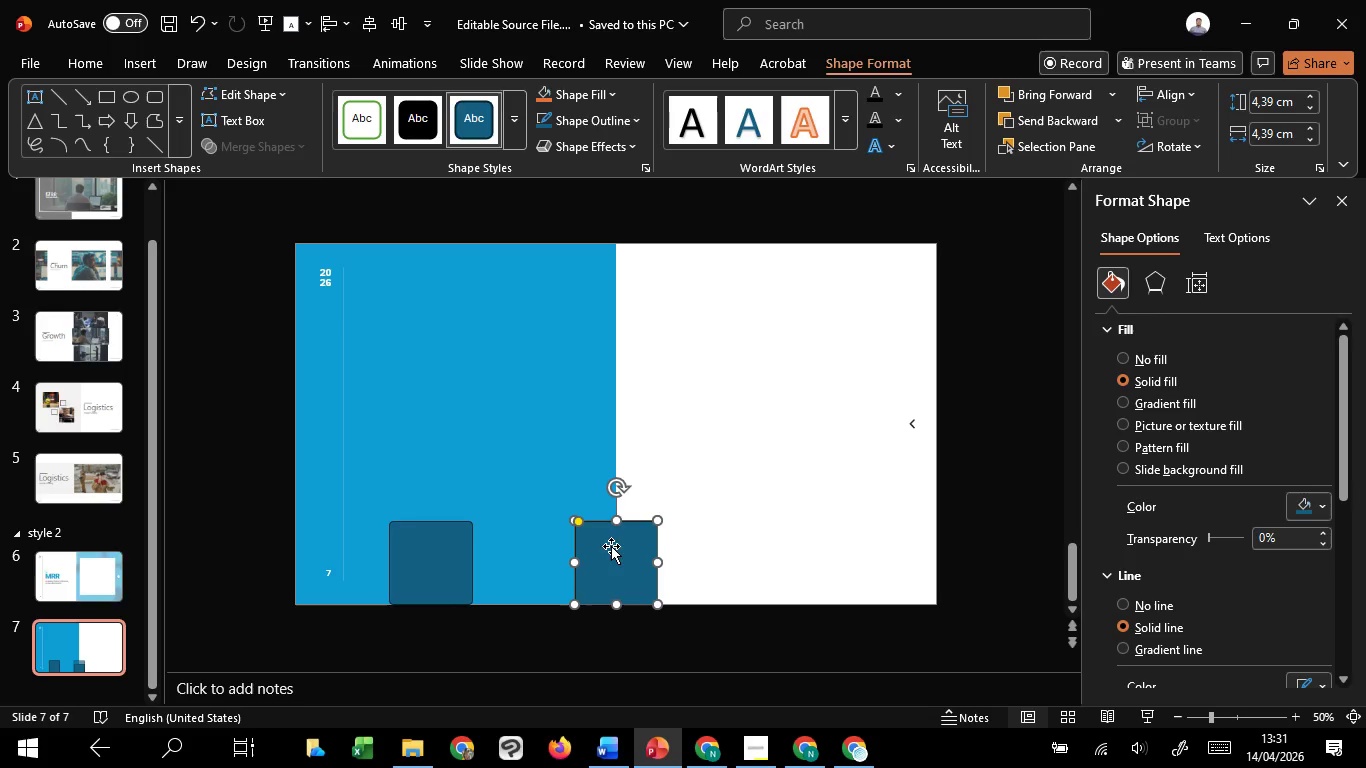 
hold_key(key=ControlLeft, duration=2.27)
hold_key(key=ShiftLeft, duration=1.5)
left_click_drag(start_coordinate=[611, 547], to_coordinate=[517, 563])
 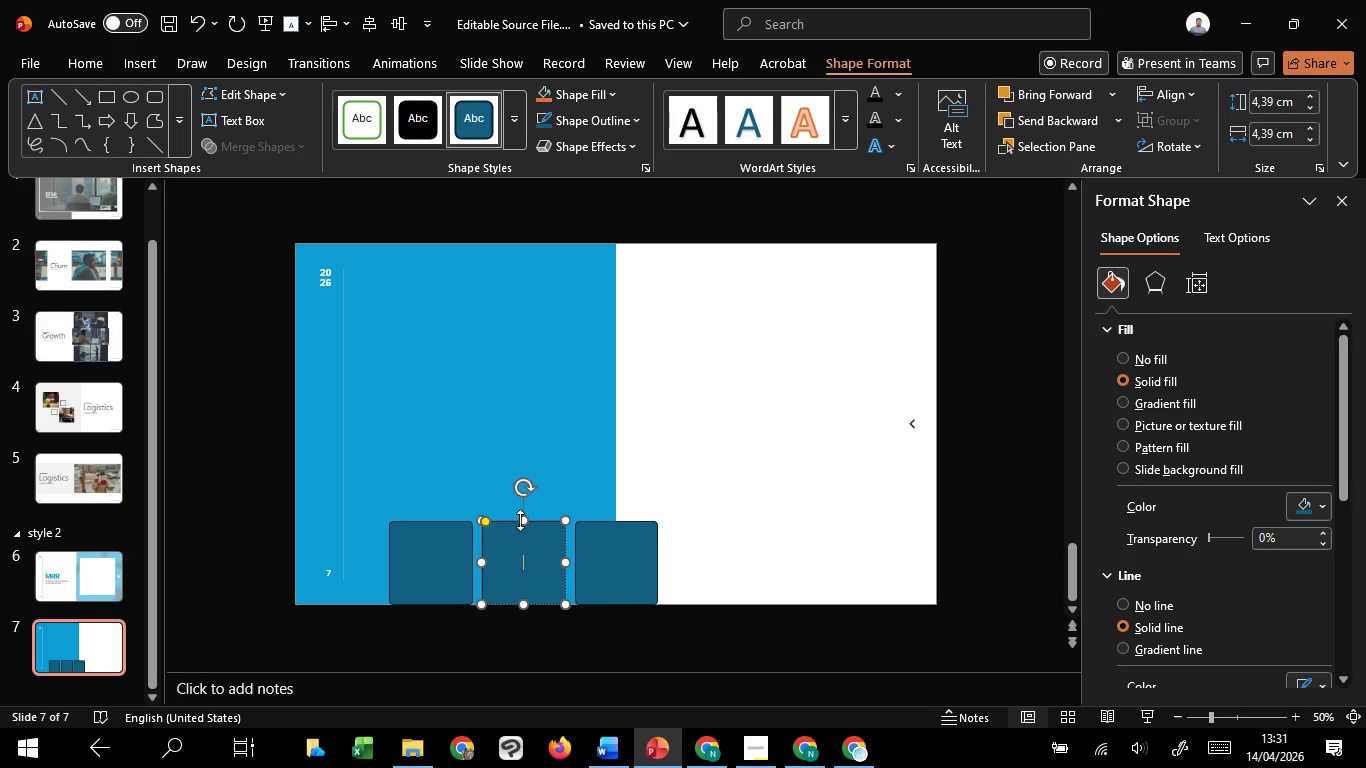 
hold_key(key=ShiftLeft, duration=0.59)
 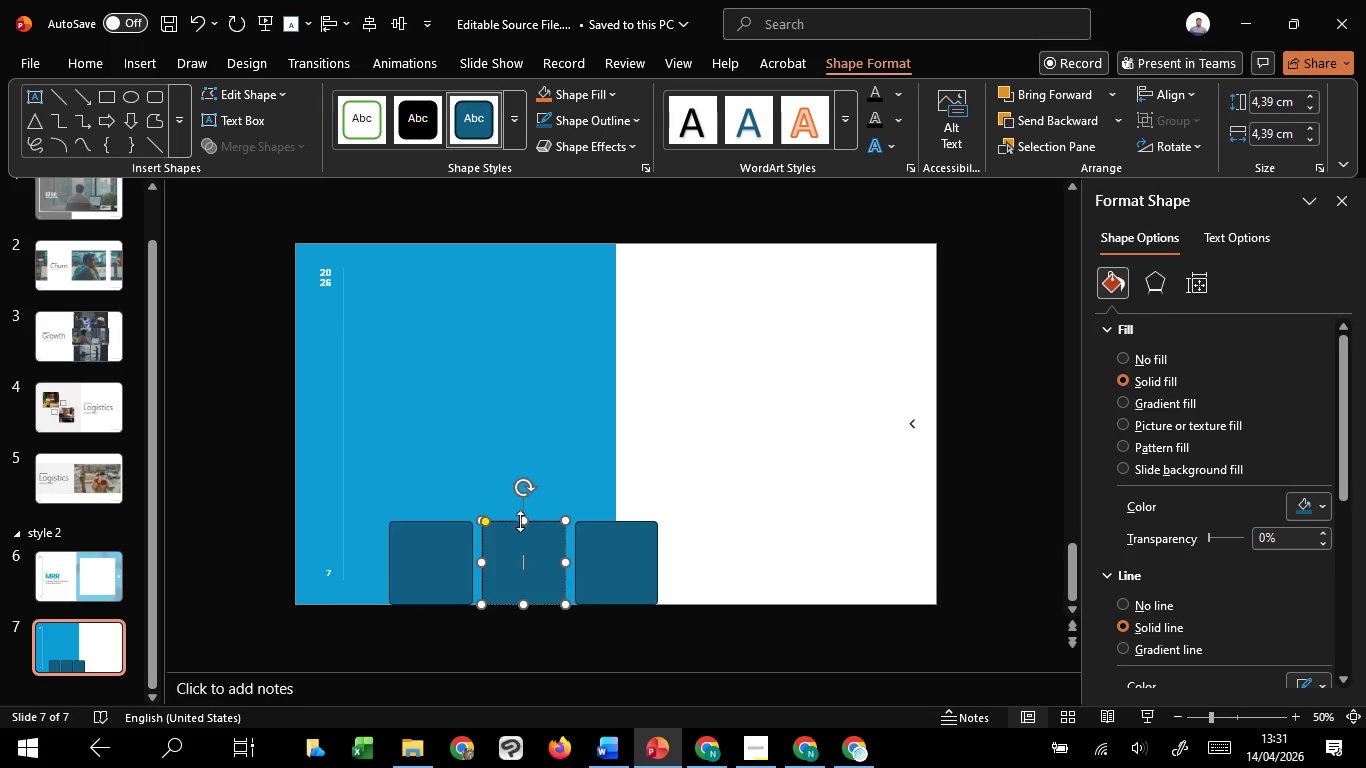 
left_click_drag(start_coordinate=[520, 521], to_coordinate=[521, 543])
 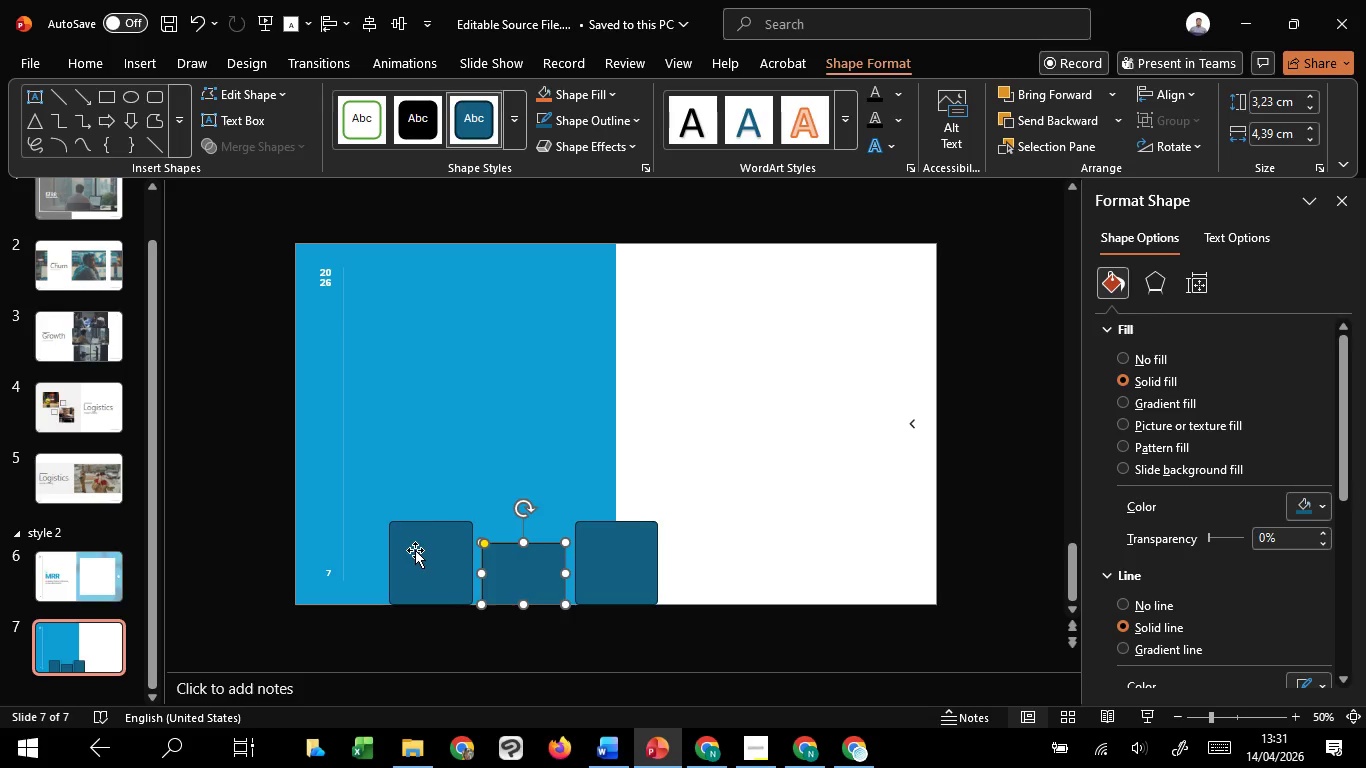 
left_click([415, 550])
 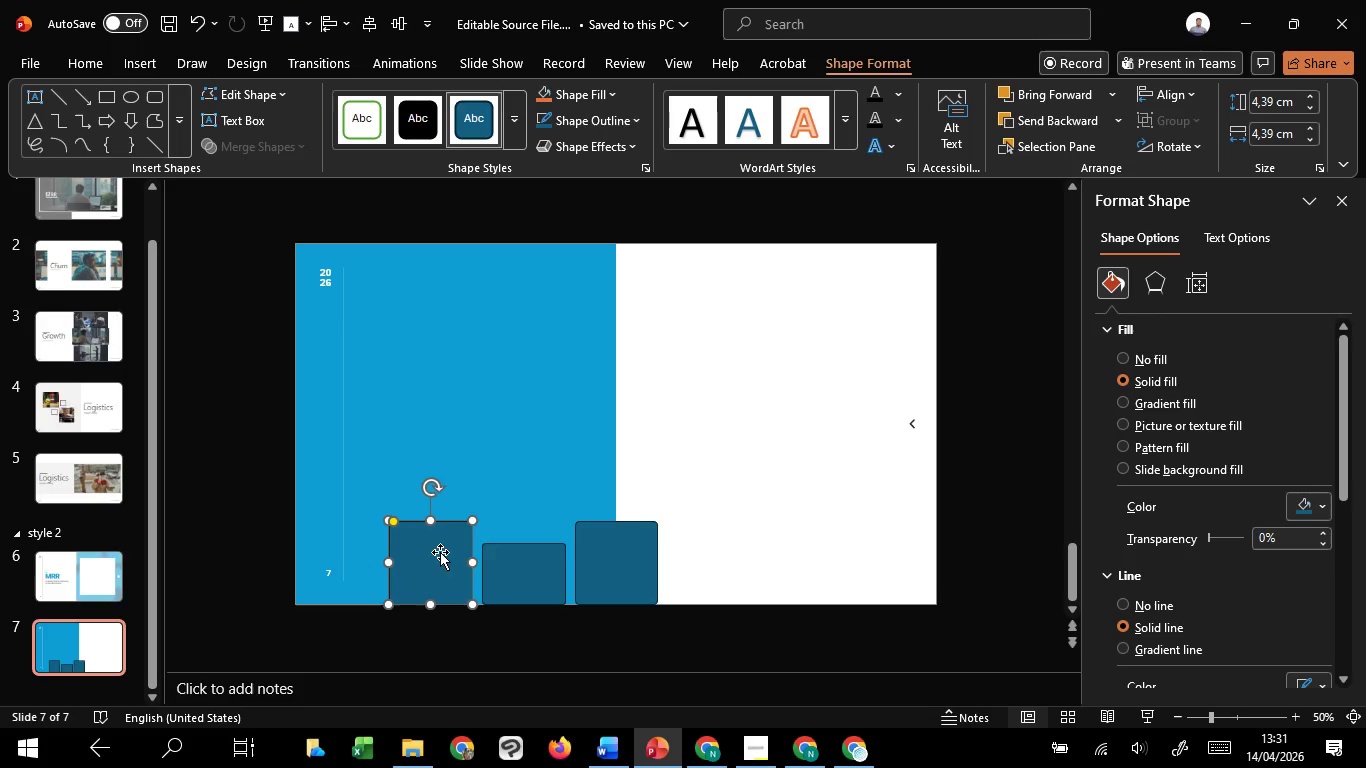 
hold_key(key=ShiftLeft, duration=1.52)
left_click([585, 552])
 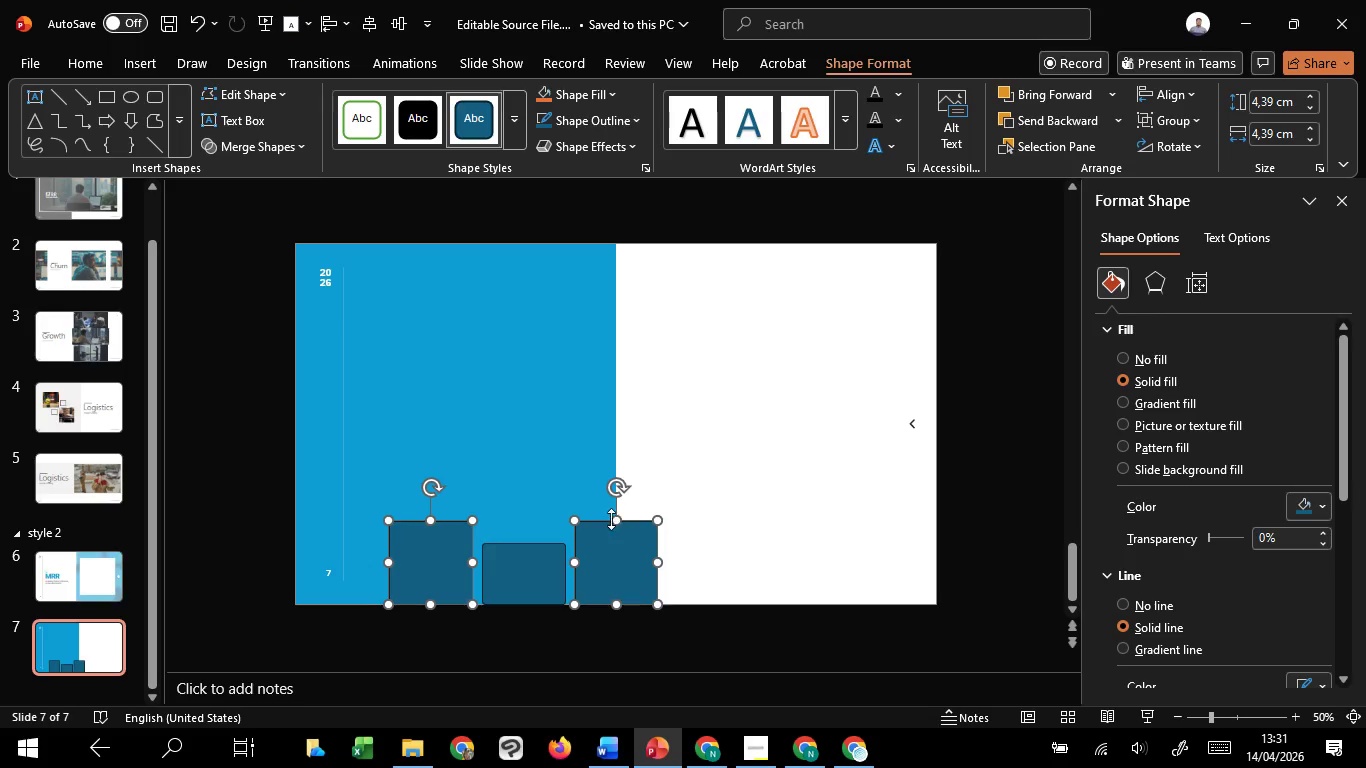 
hold_key(key=ShiftLeft, duration=1.5)
left_click_drag(start_coordinate=[613, 519], to_coordinate=[609, 491])
 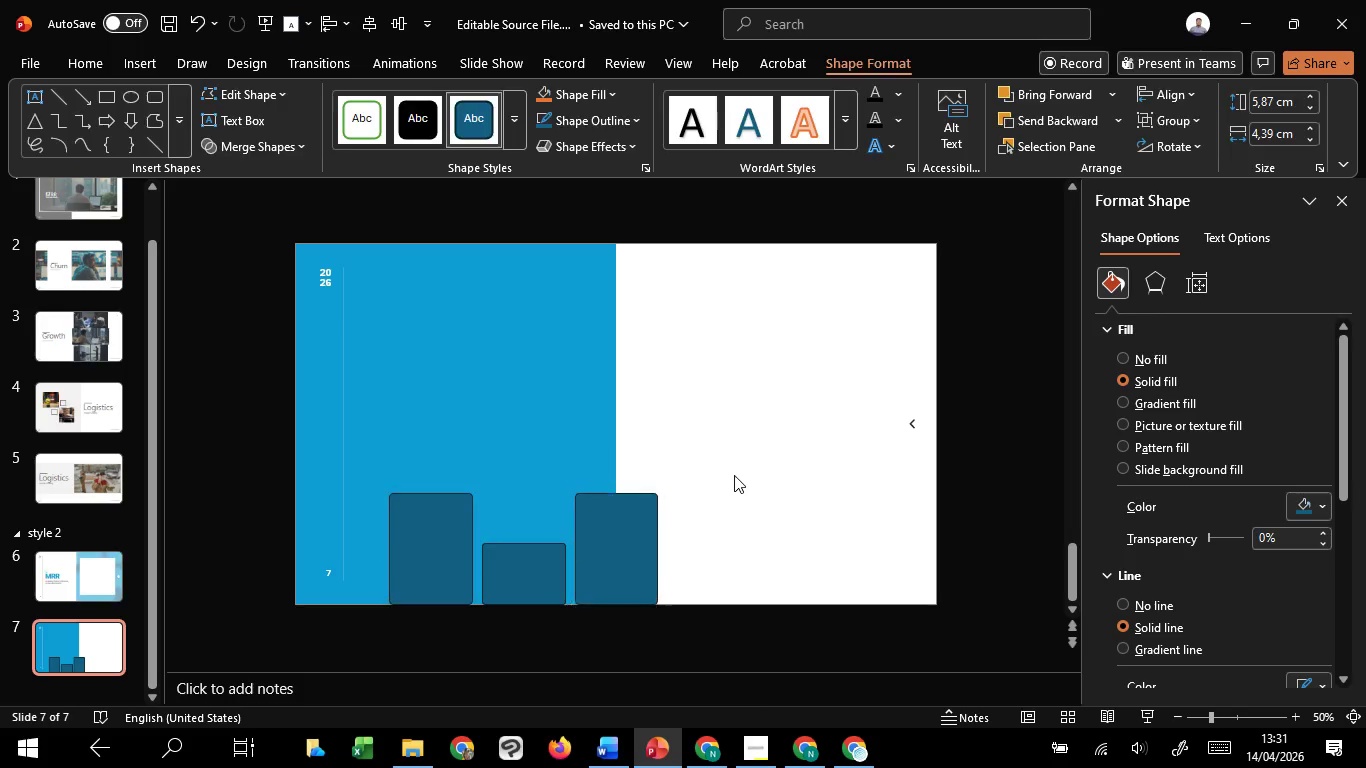 
hold_key(key=ShiftLeft, duration=1.03)
 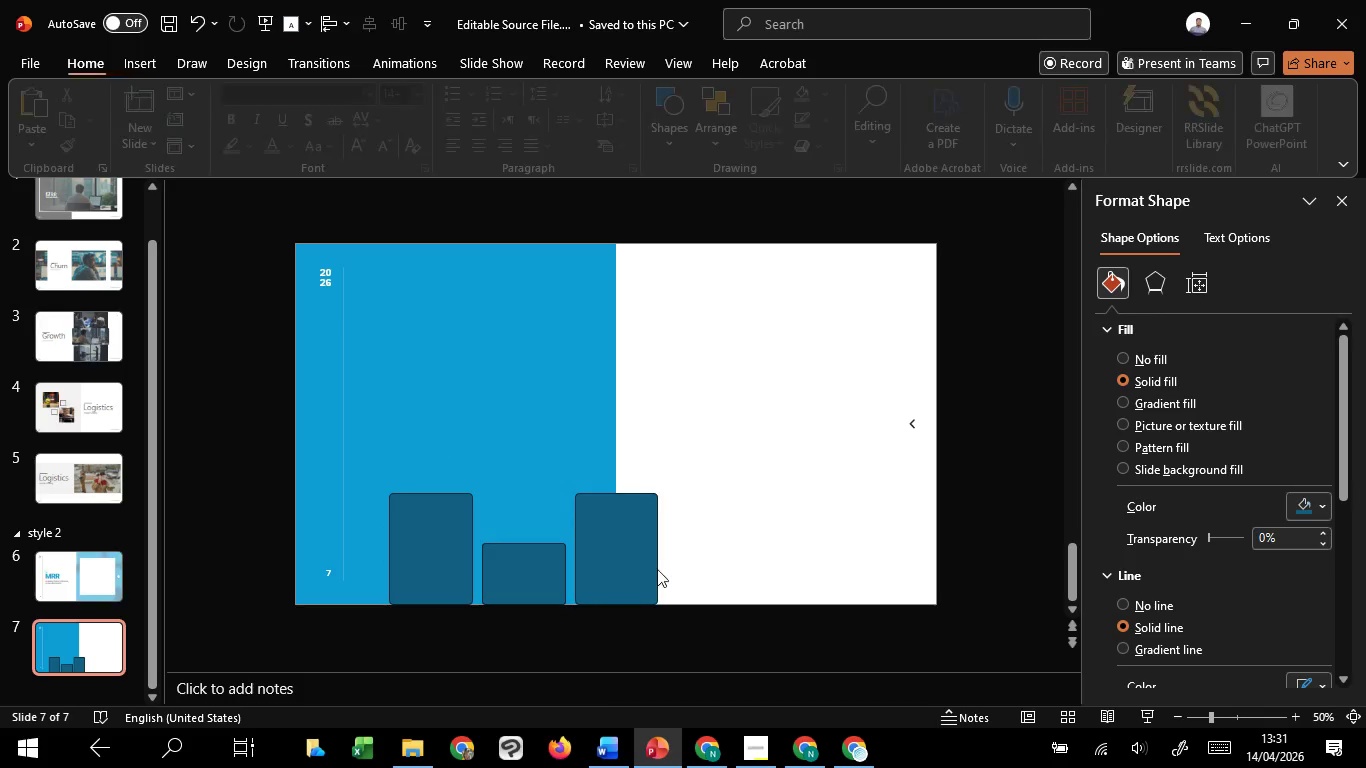 
double_click([657, 569])
 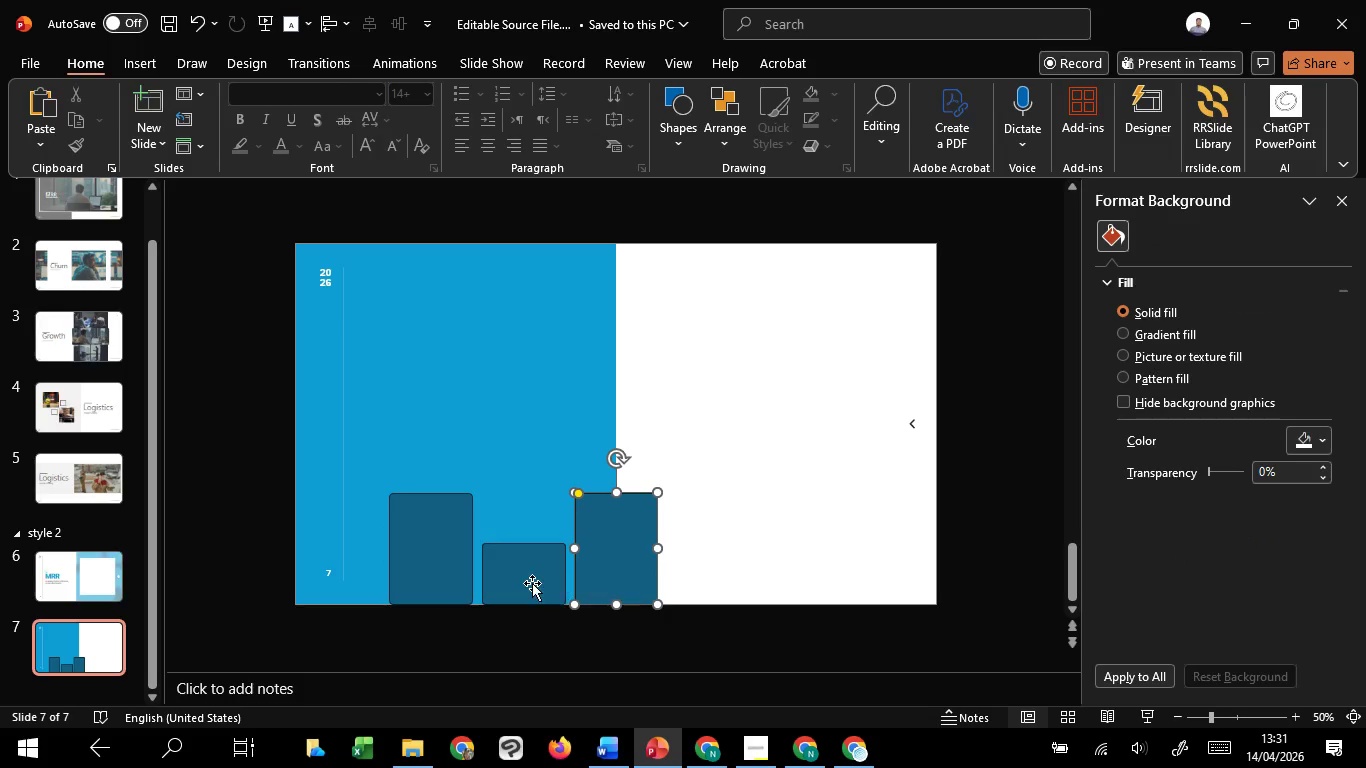 
hold_key(key=ShiftLeft, duration=0.64)
left_click([530, 582])
 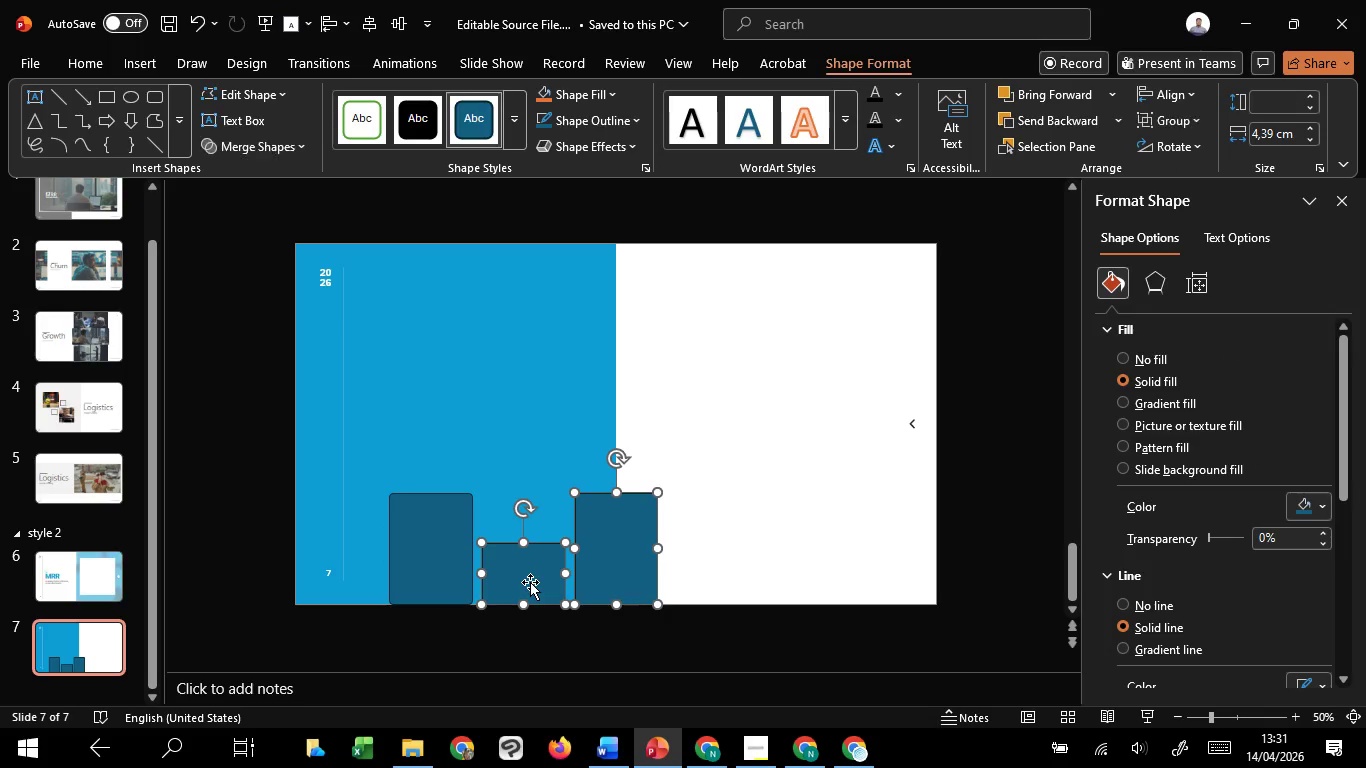 
key(Shift+ShiftLeft)
 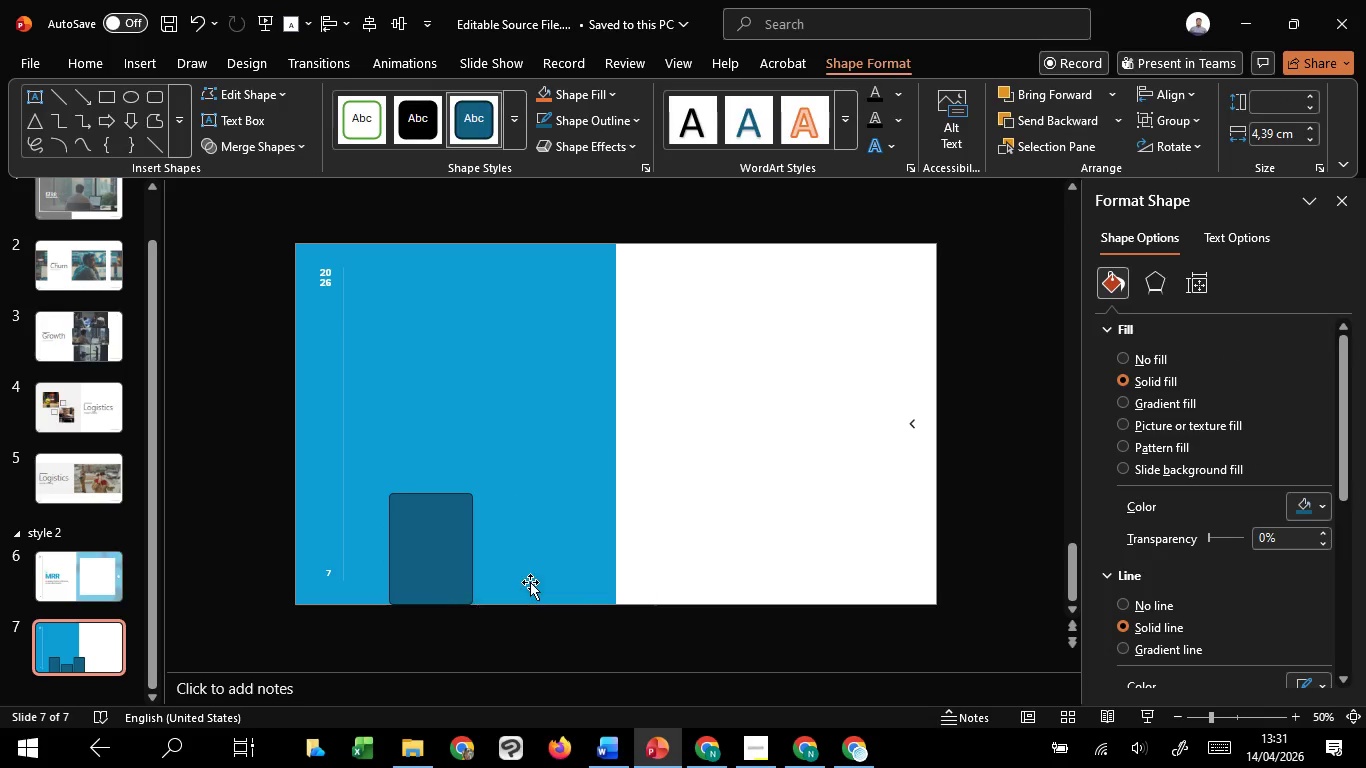 
key(Delete)
 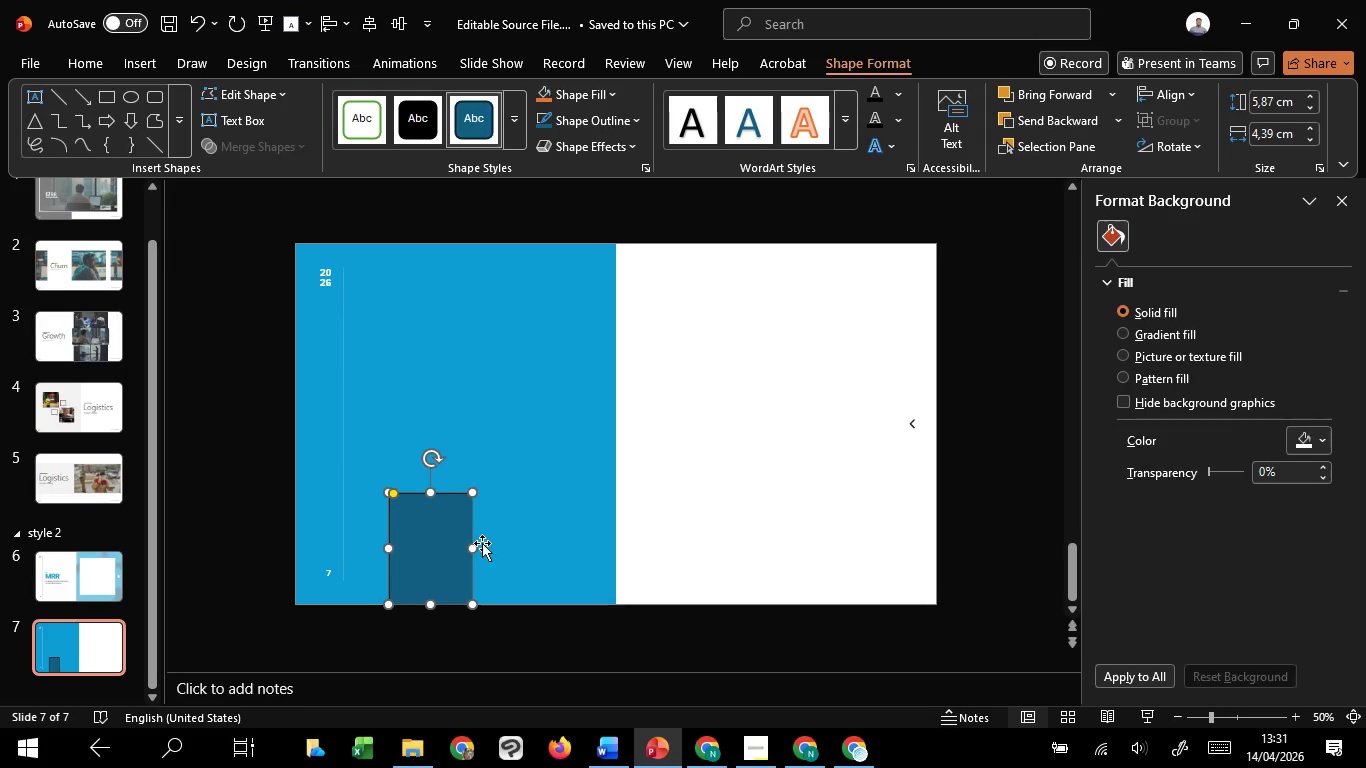 
left_click_drag(start_coordinate=[473, 548], to_coordinate=[487, 547])
 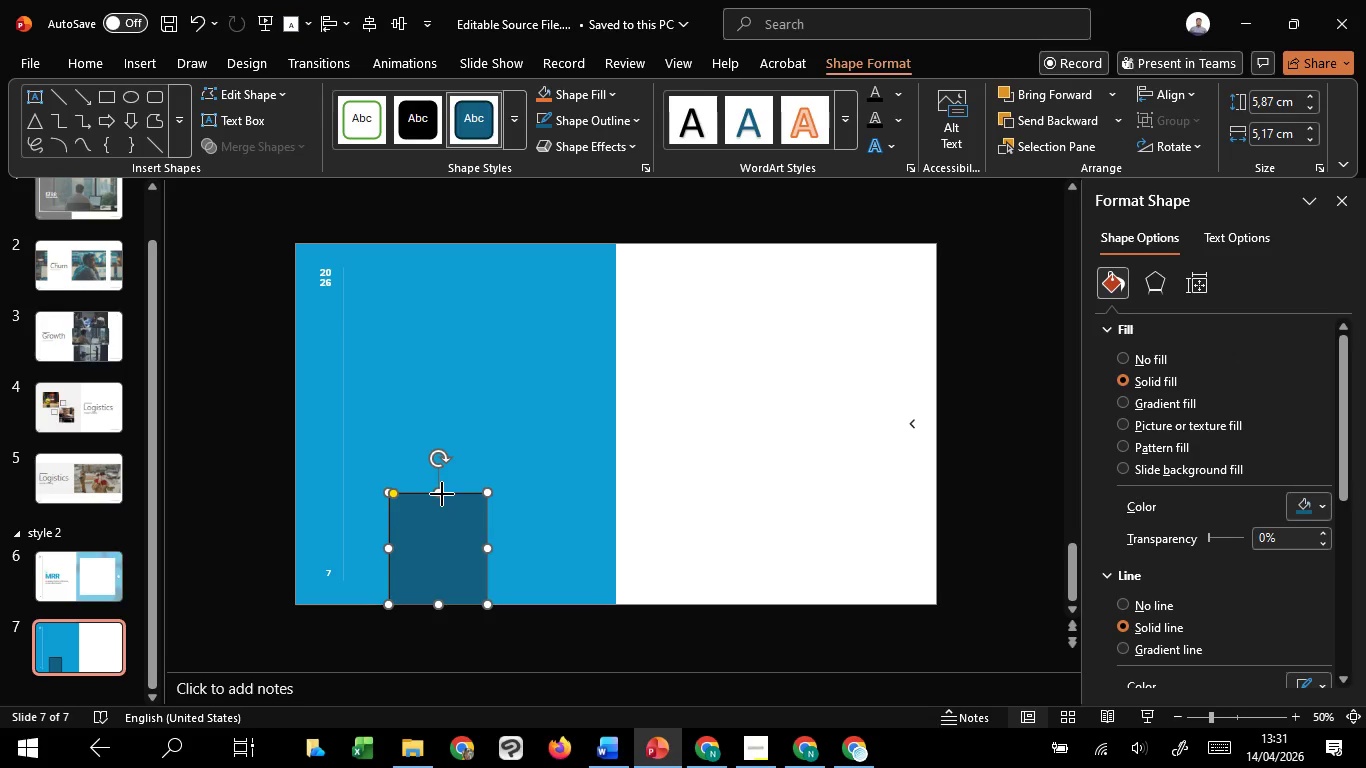 
left_click_drag(start_coordinate=[442, 494], to_coordinate=[446, 474])
 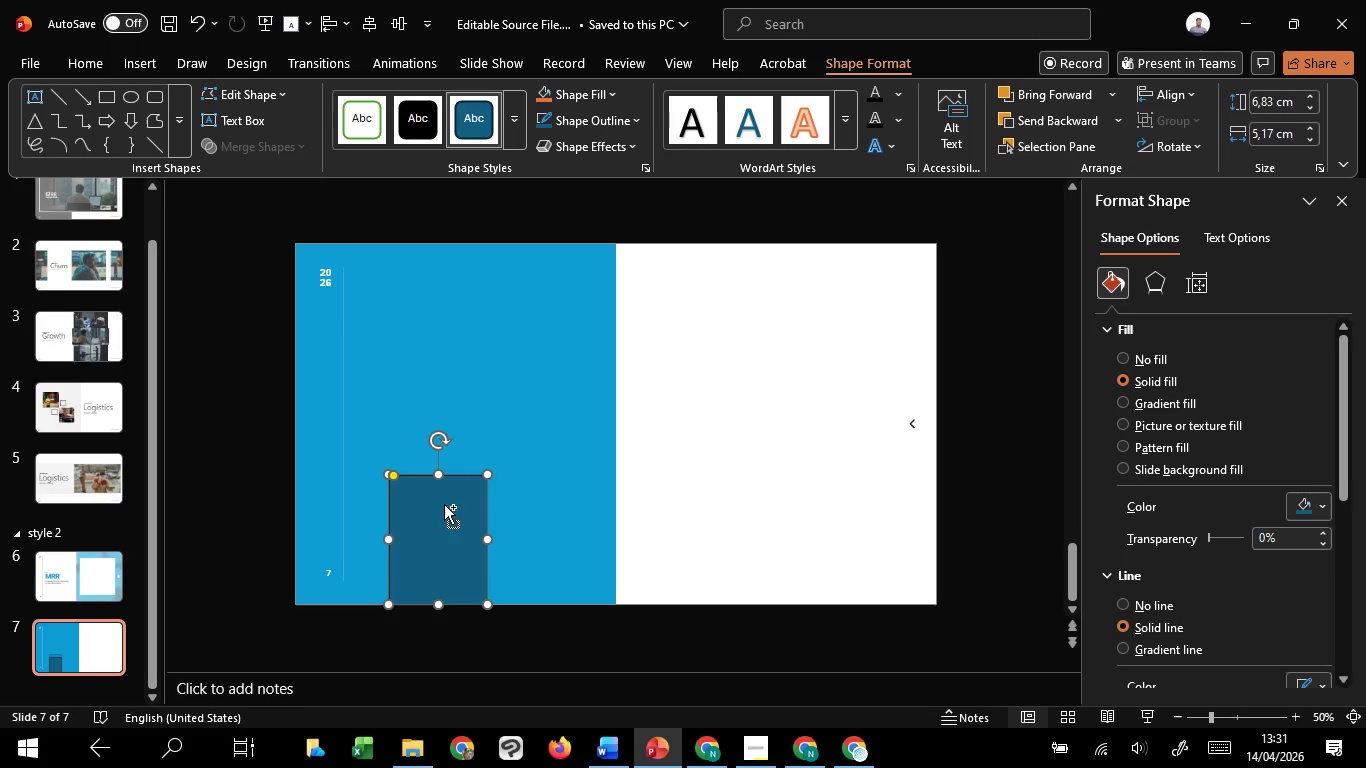 
hold_key(key=ControlLeft, duration=1.84)
hold_key(key=ShiftLeft, duration=1.5)
left_click_drag(start_coordinate=[445, 504], to_coordinate=[555, 504])
 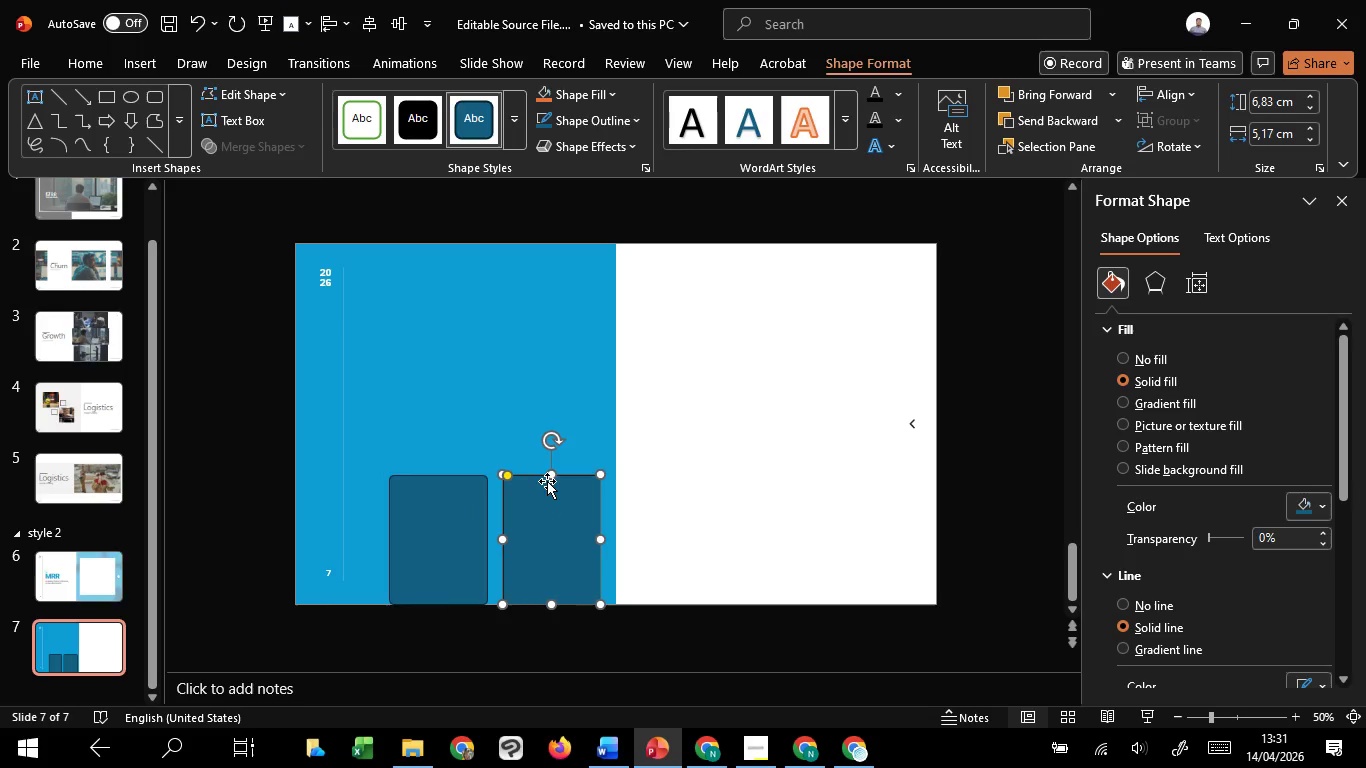 
key(Control+Shift+ShiftLeft)
 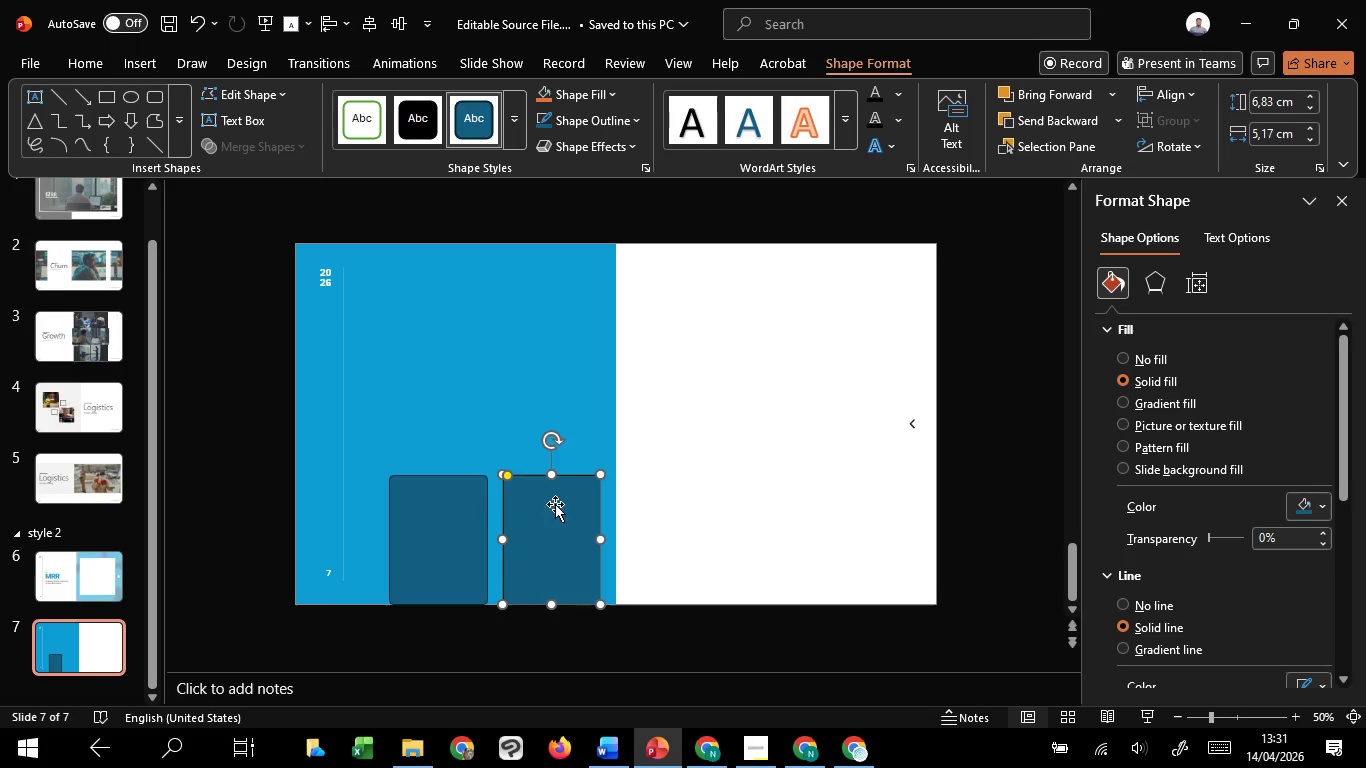 
key(Control+Shift+ShiftLeft)
 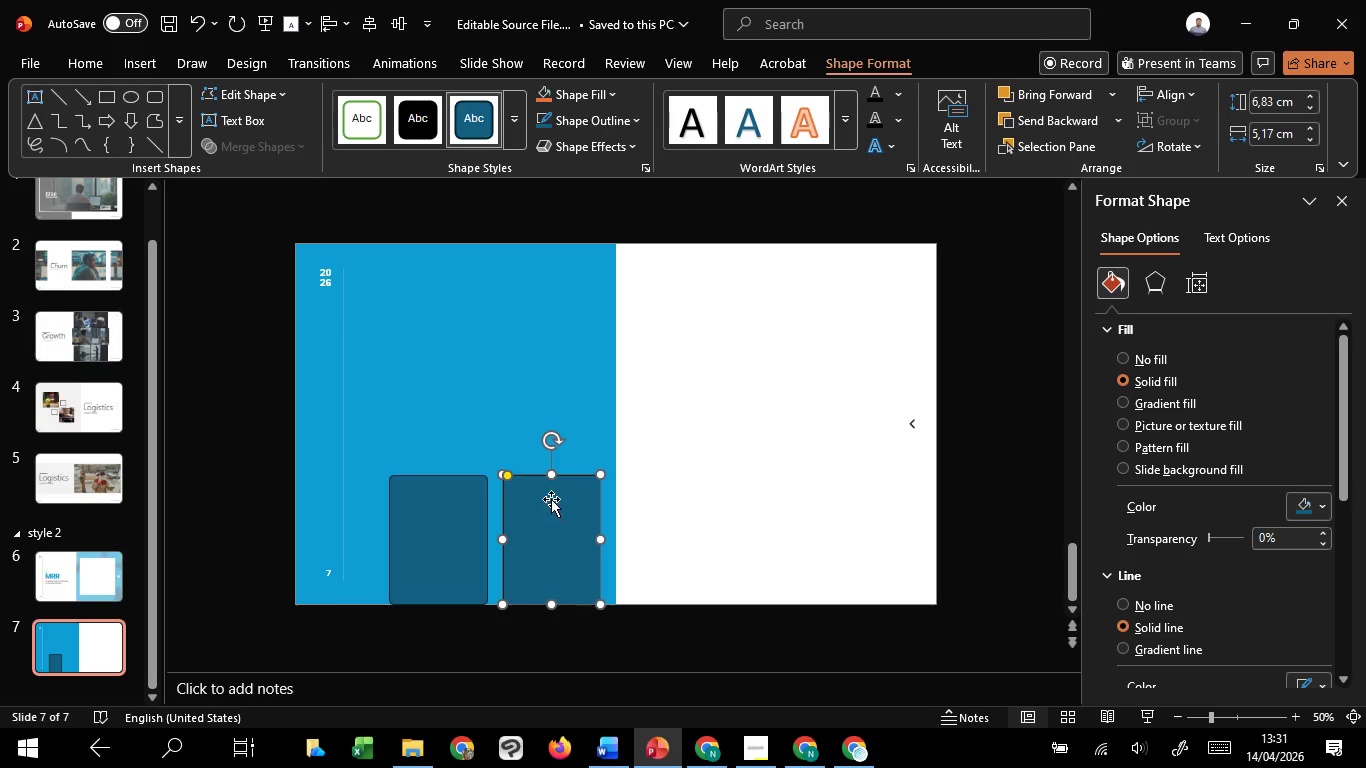 
key(Control+Shift+ShiftLeft)
 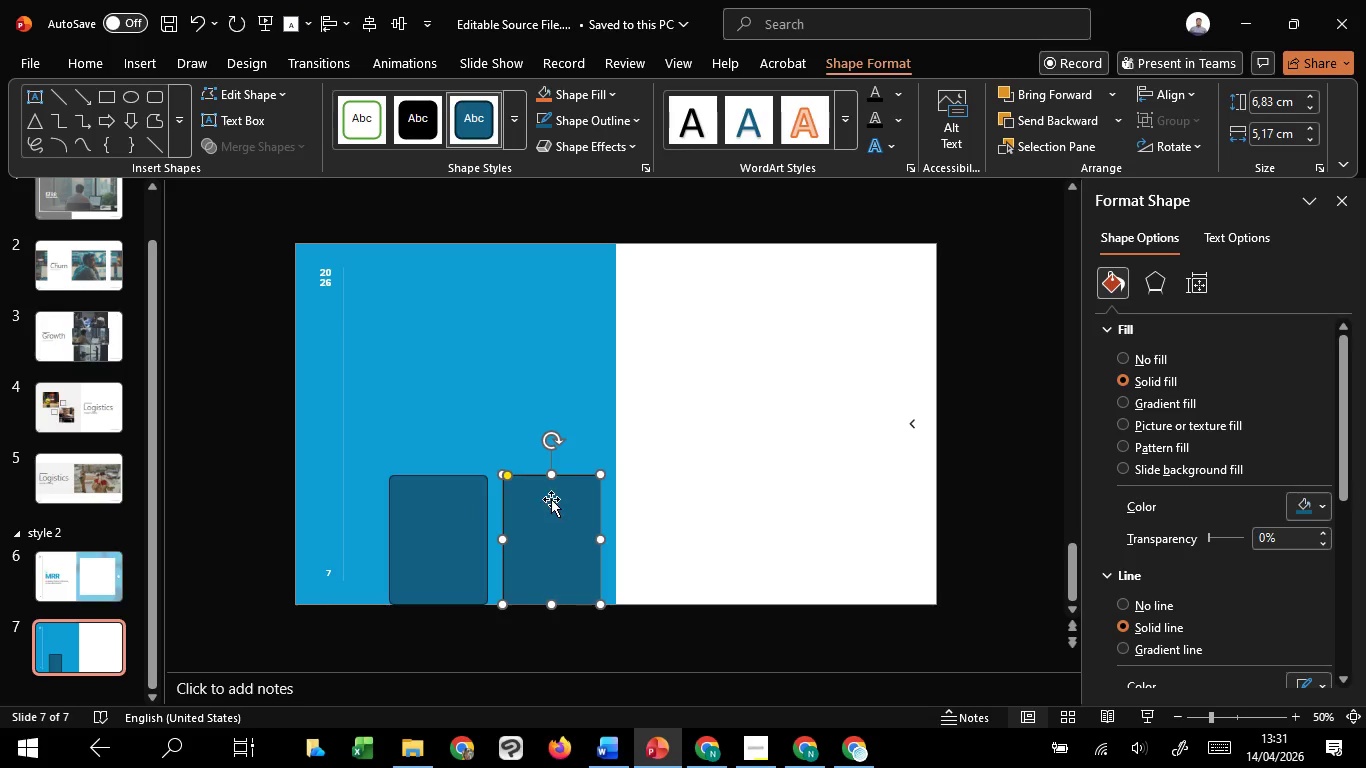 
key(Control+Shift+ShiftLeft)
 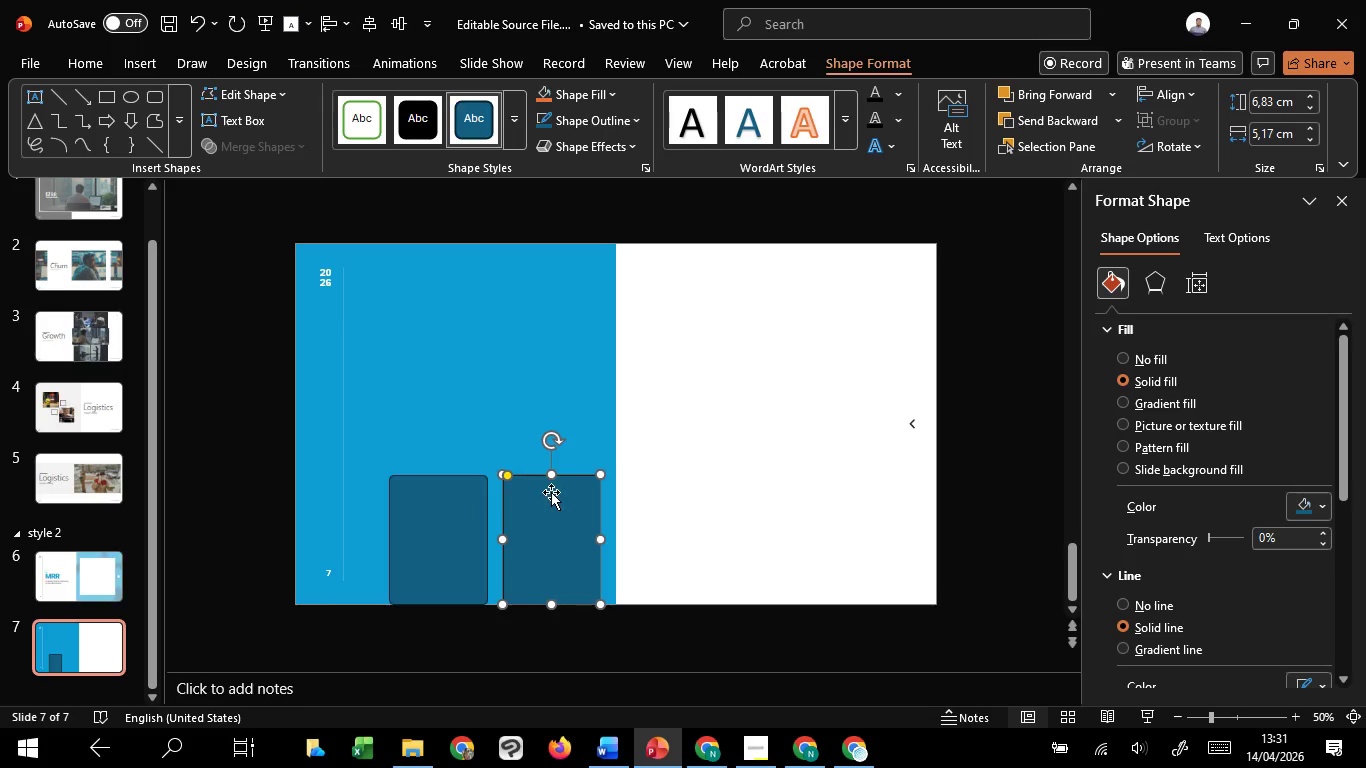 
key(Control+Shift+ShiftLeft)
 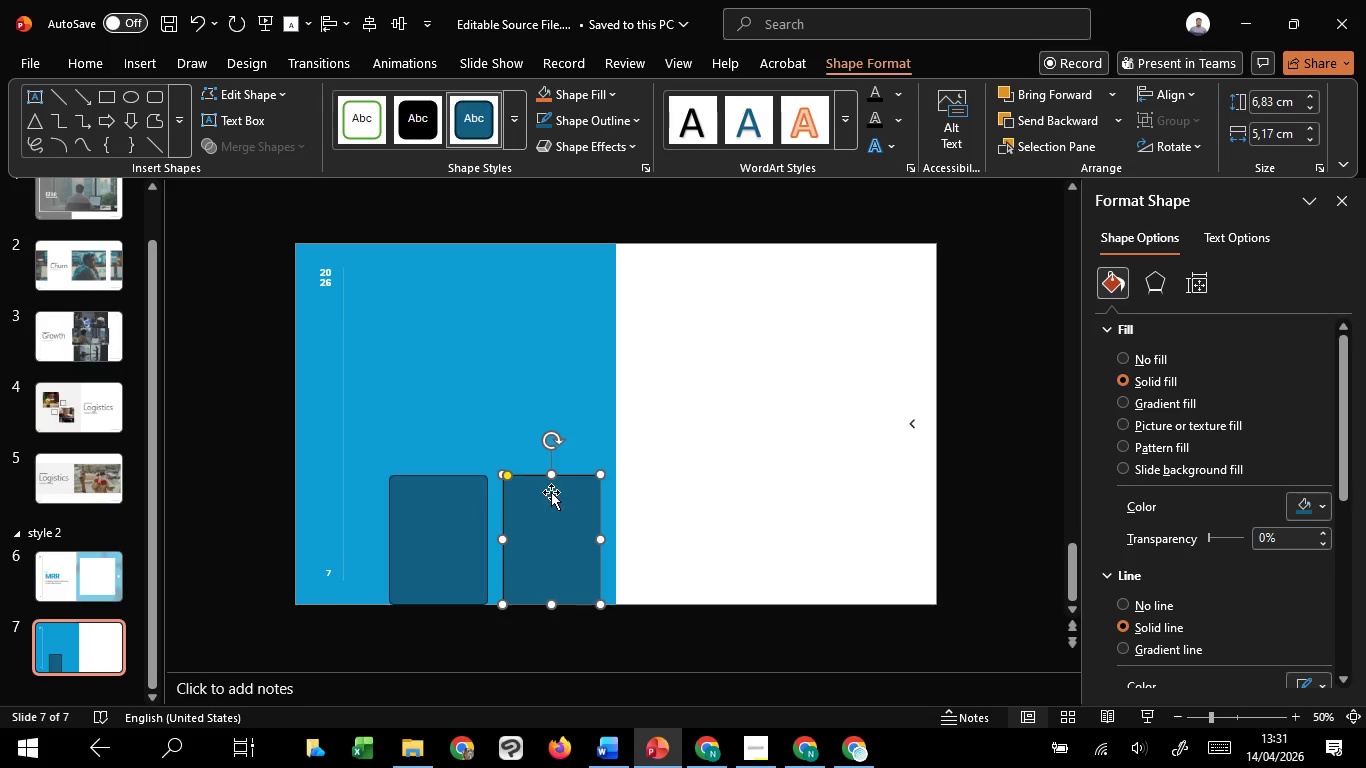 
key(Control+Shift+ShiftLeft)
 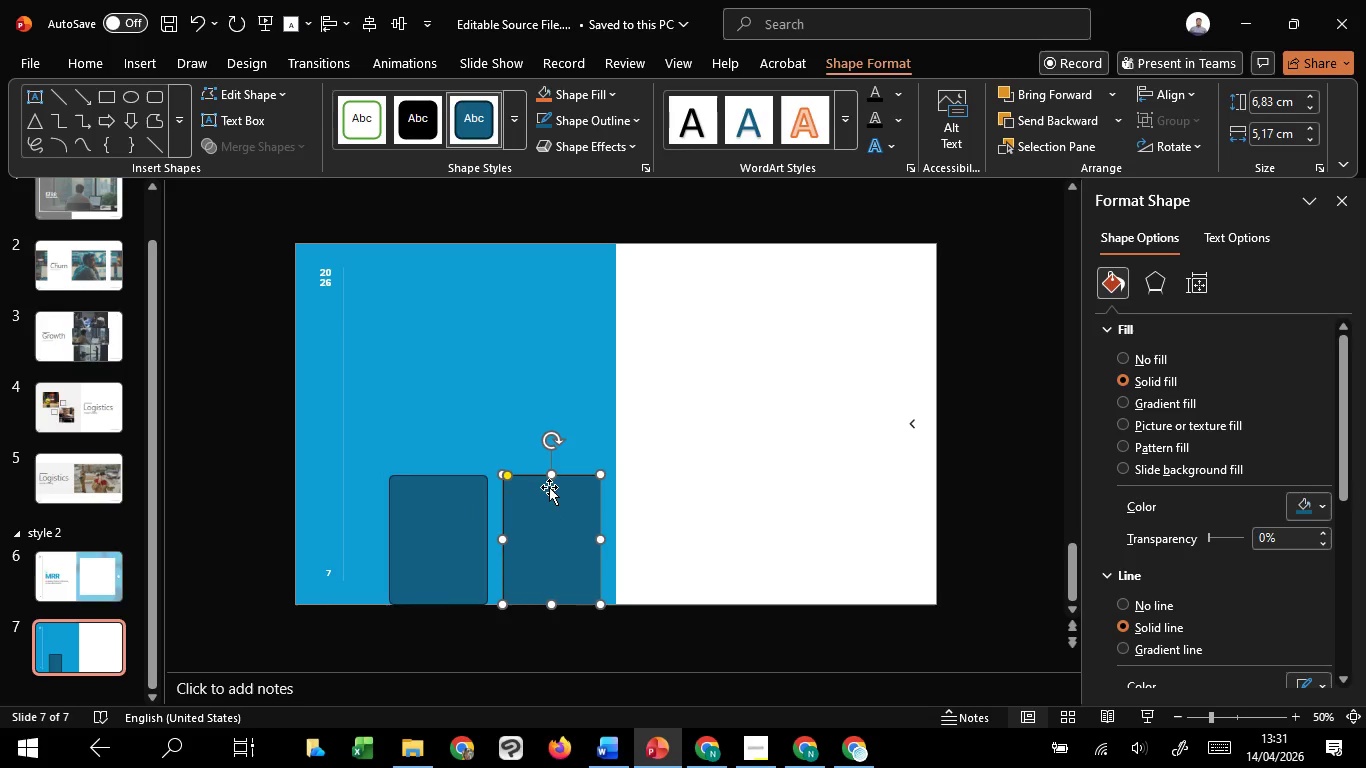 
key(Shift+ShiftLeft)
 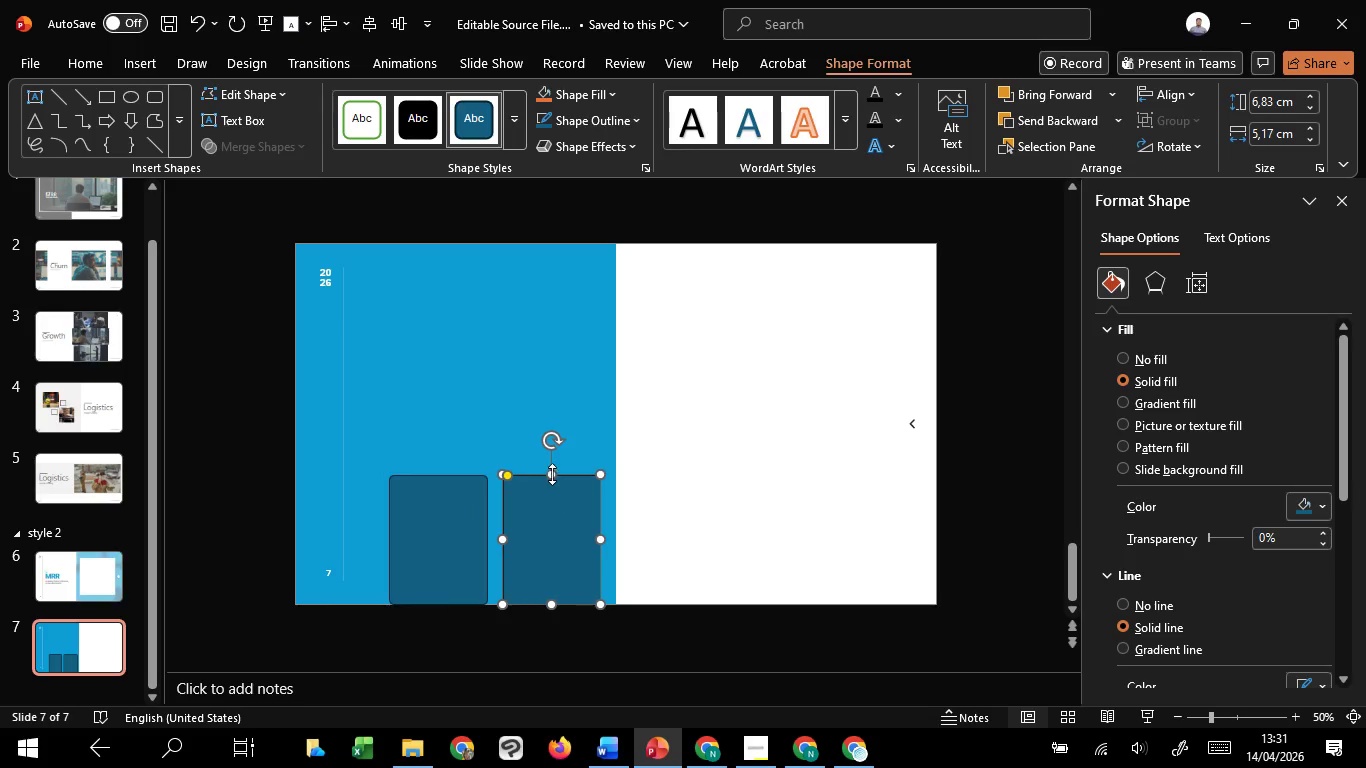 
left_click_drag(start_coordinate=[552, 474], to_coordinate=[540, 502])
 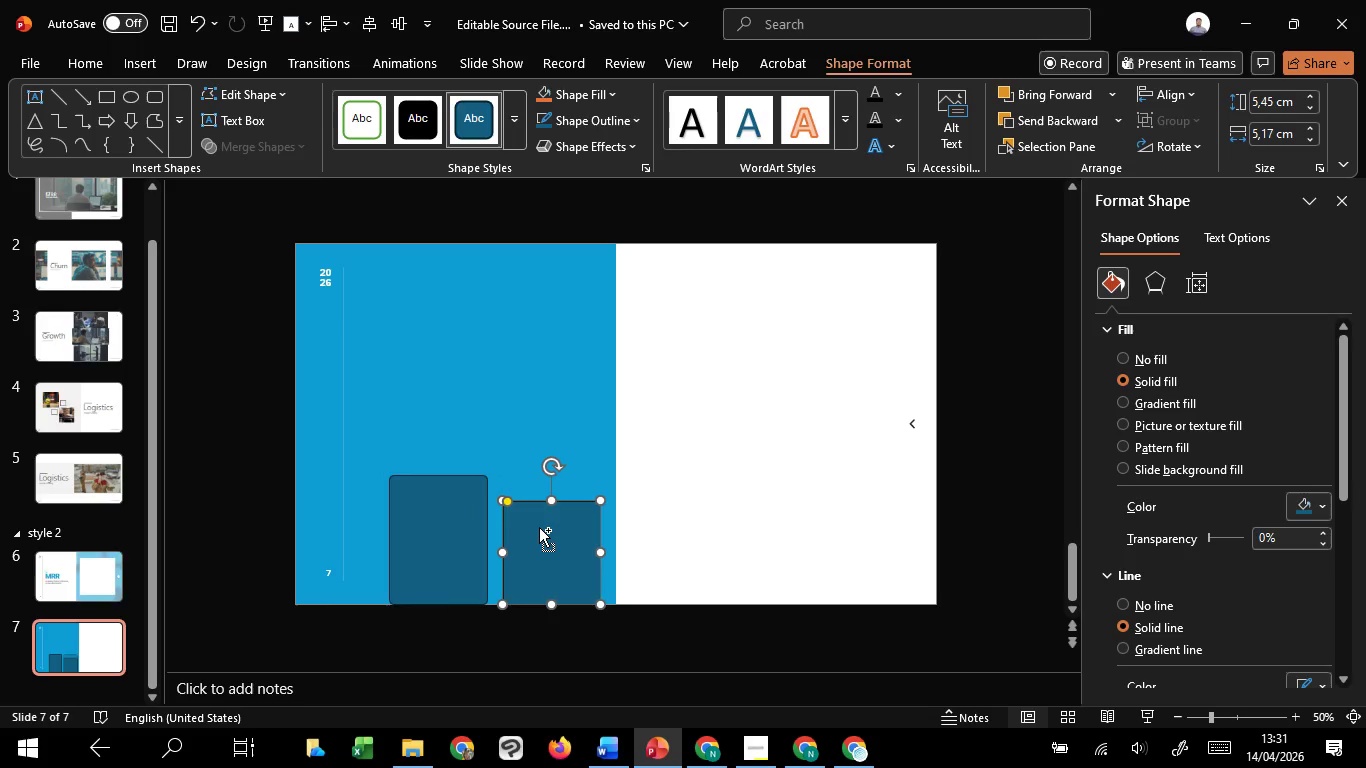 
hold_key(key=ControlLeft, duration=2.73)
hold_key(key=ShiftLeft, duration=1.52)
left_click_drag(start_coordinate=[539, 527], to_coordinate=[653, 525])
 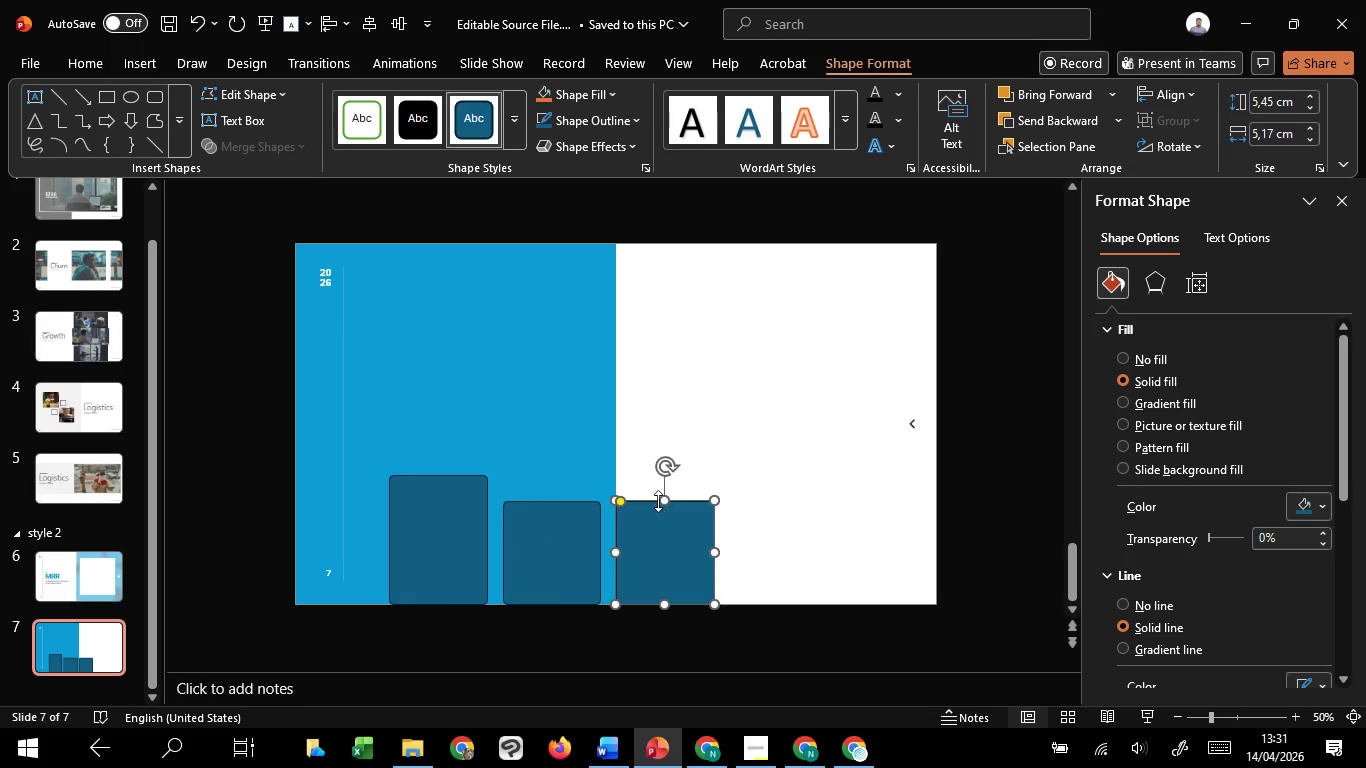 
hold_key(key=ShiftLeft, duration=1.06)
 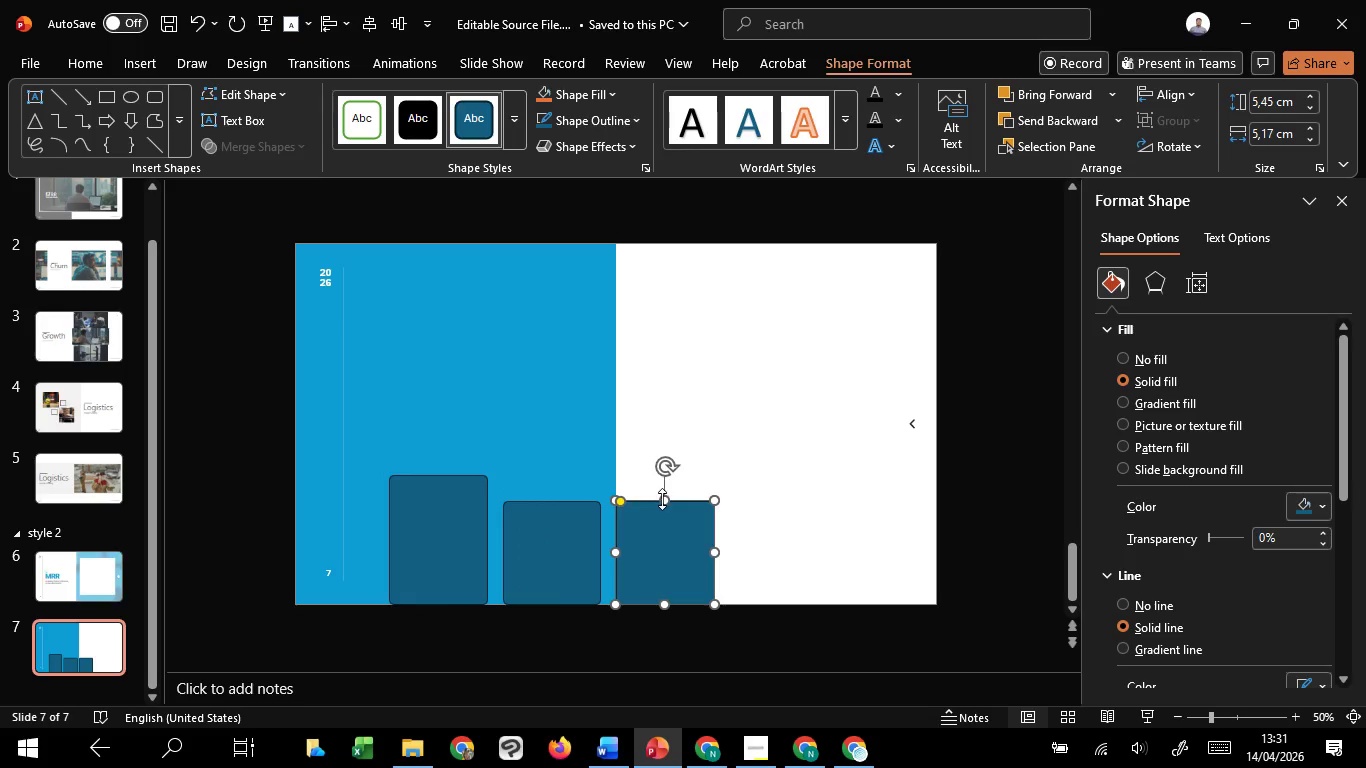 
left_click_drag(start_coordinate=[664, 499], to_coordinate=[663, 475])
 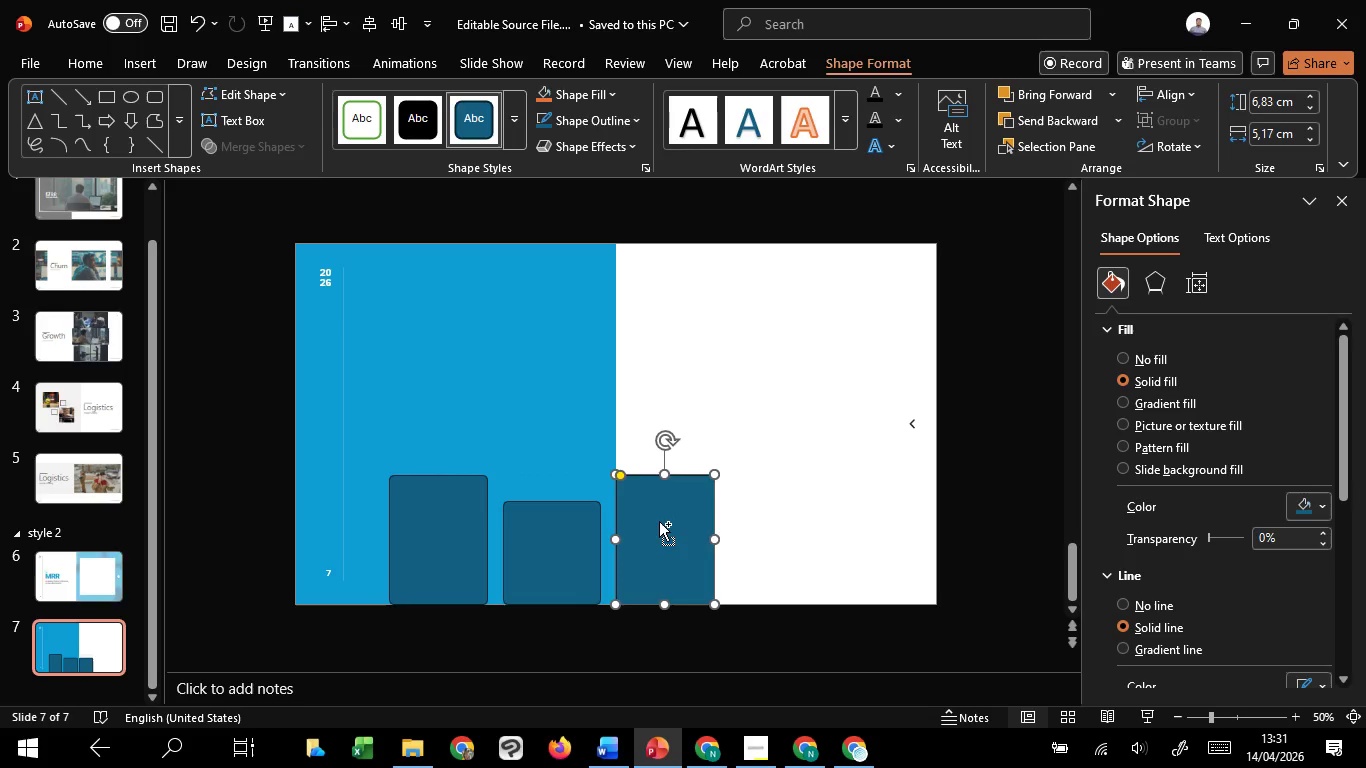 
hold_key(key=ControlLeft, duration=4.0)
hold_key(key=ShiftLeft, duration=1.51)
left_click_drag(start_coordinate=[659, 521], to_coordinate=[857, 519])
 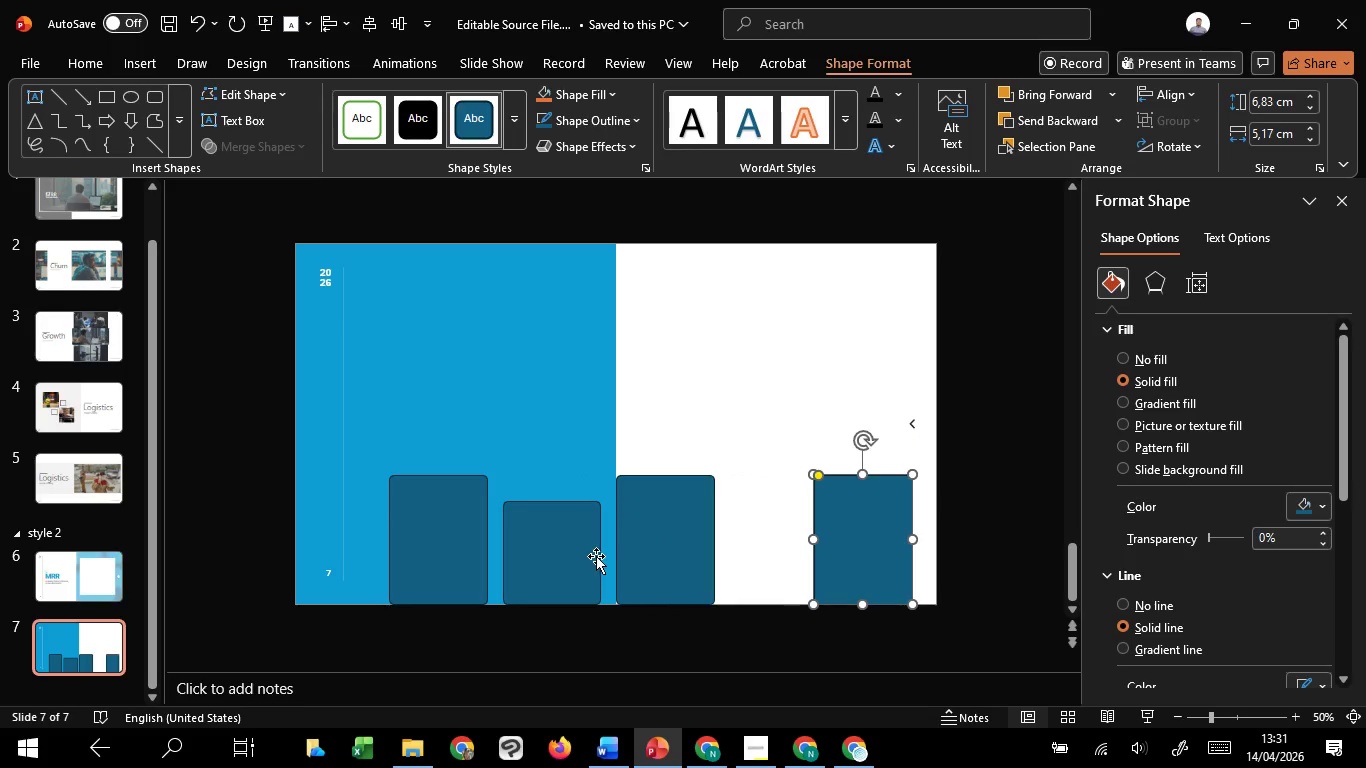 
hold_key(key=ShiftLeft, duration=1.52)
 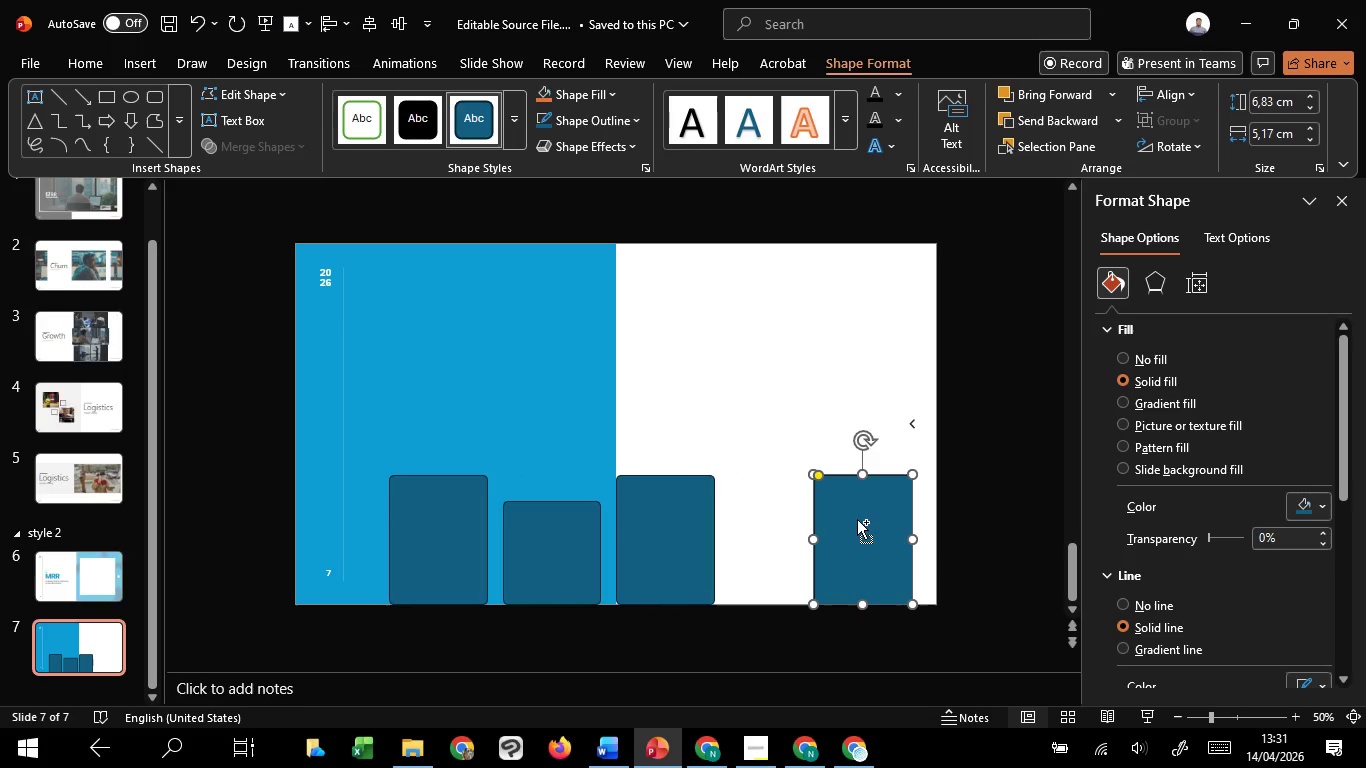 
hold_key(key=ShiftLeft, duration=0.95)
 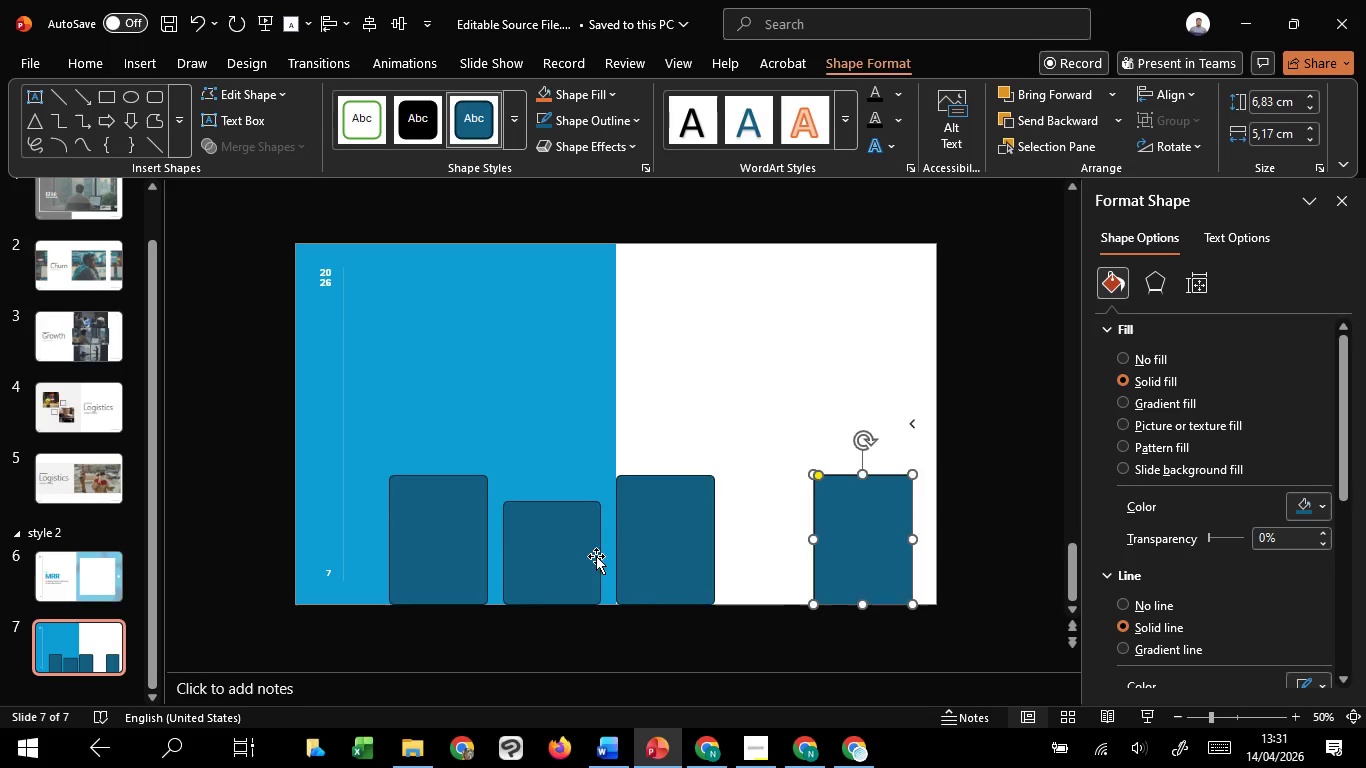 
left_click([596, 556])
 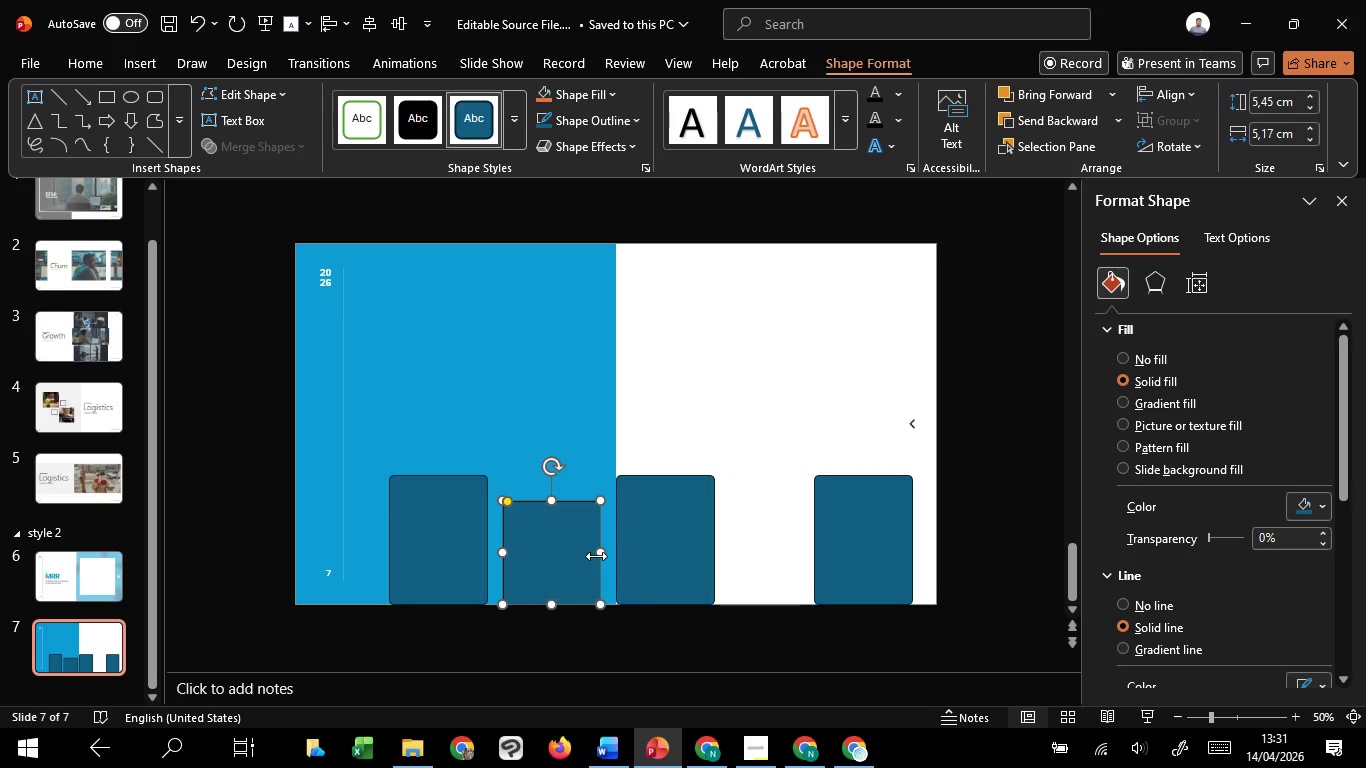 
hold_key(key=ControlLeft, duration=2.77)
hold_key(key=ShiftLeft, duration=1.52)
left_click_drag(start_coordinate=[576, 564], to_coordinate=[799, 558])
 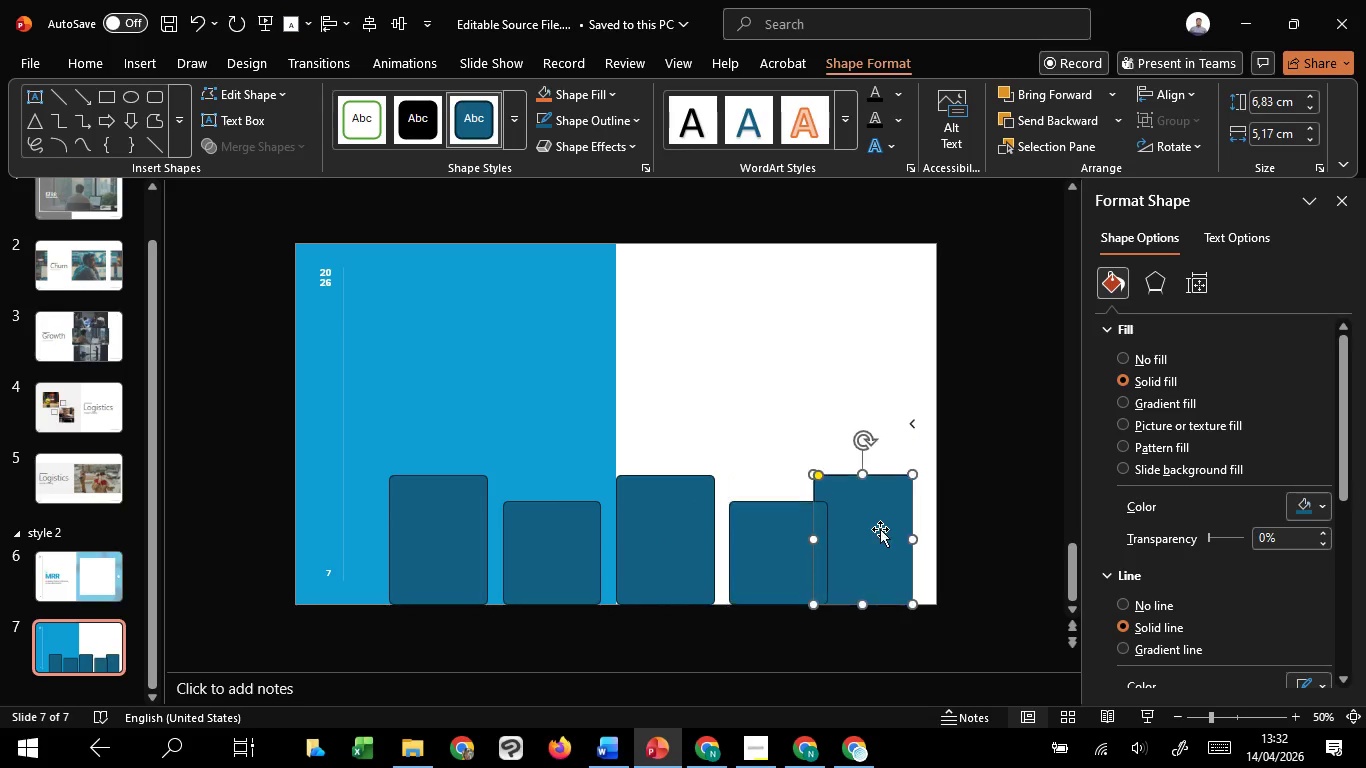 
hold_key(key=ShiftLeft, duration=1.12)
 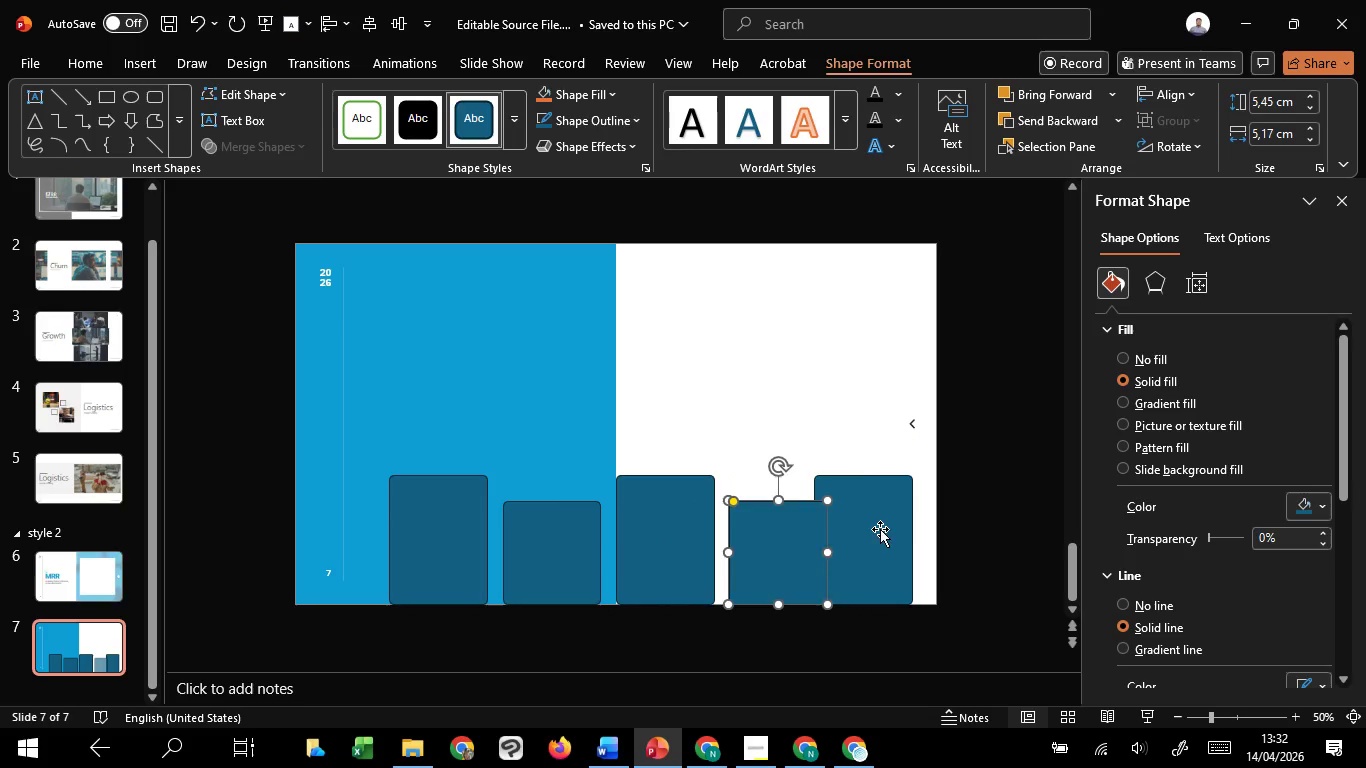 
left_click([880, 529])
 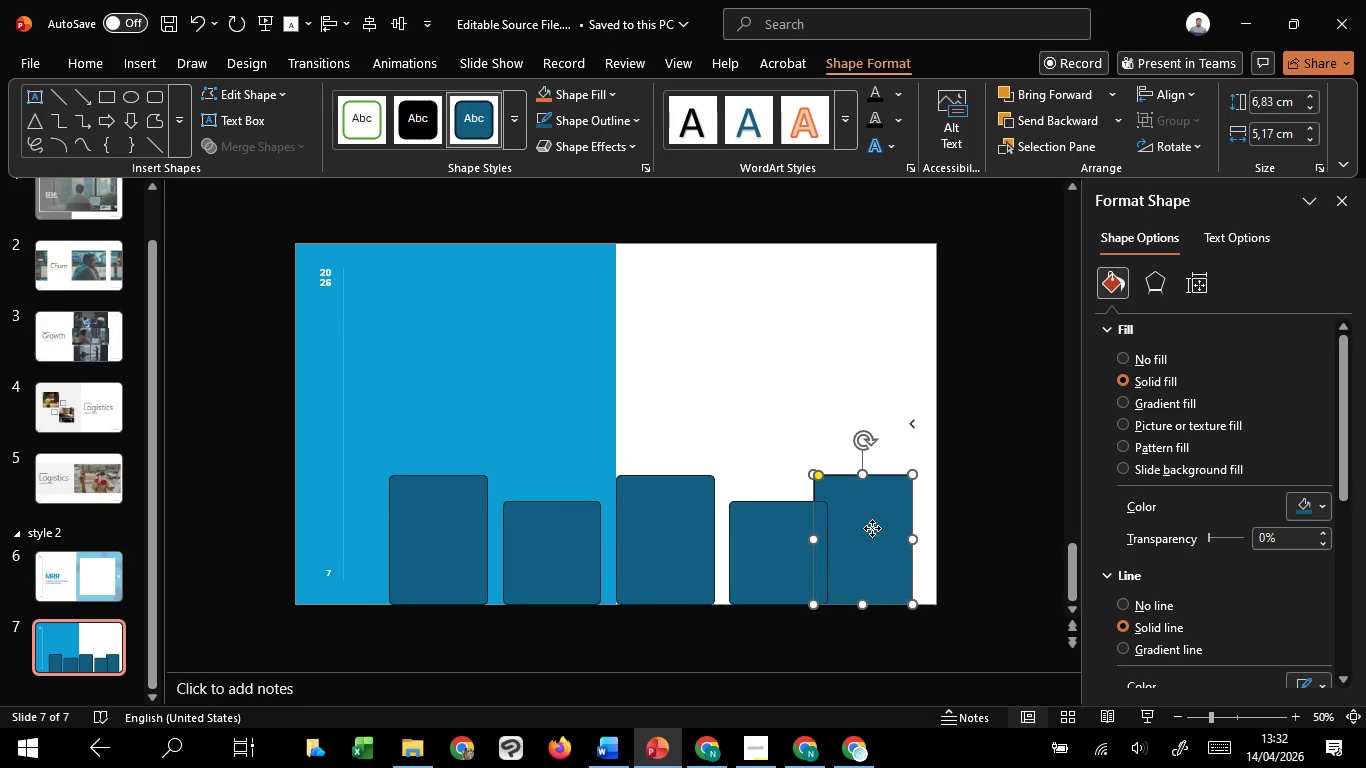 
left_click_drag(start_coordinate=[872, 528], to_coordinate=[902, 530])
 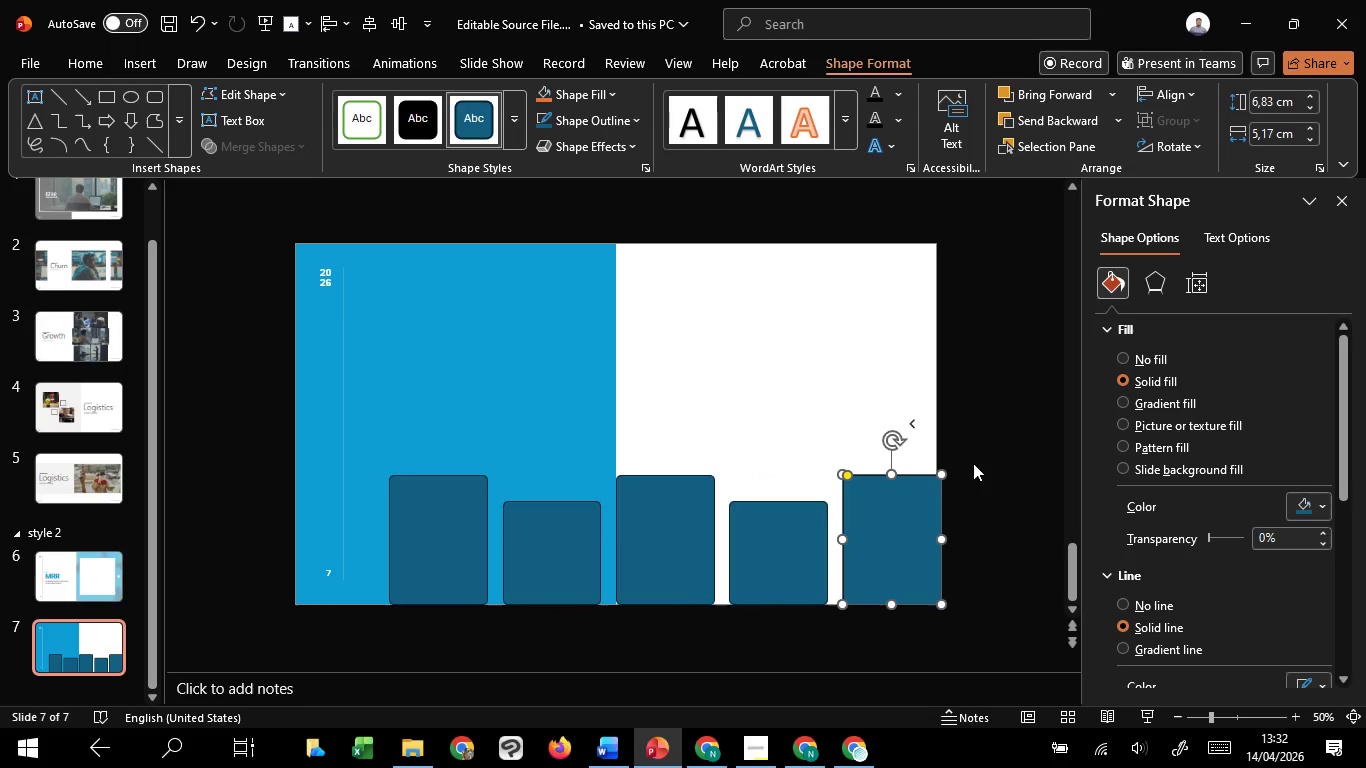 
hold_key(key=ShiftLeft, duration=1.51)
 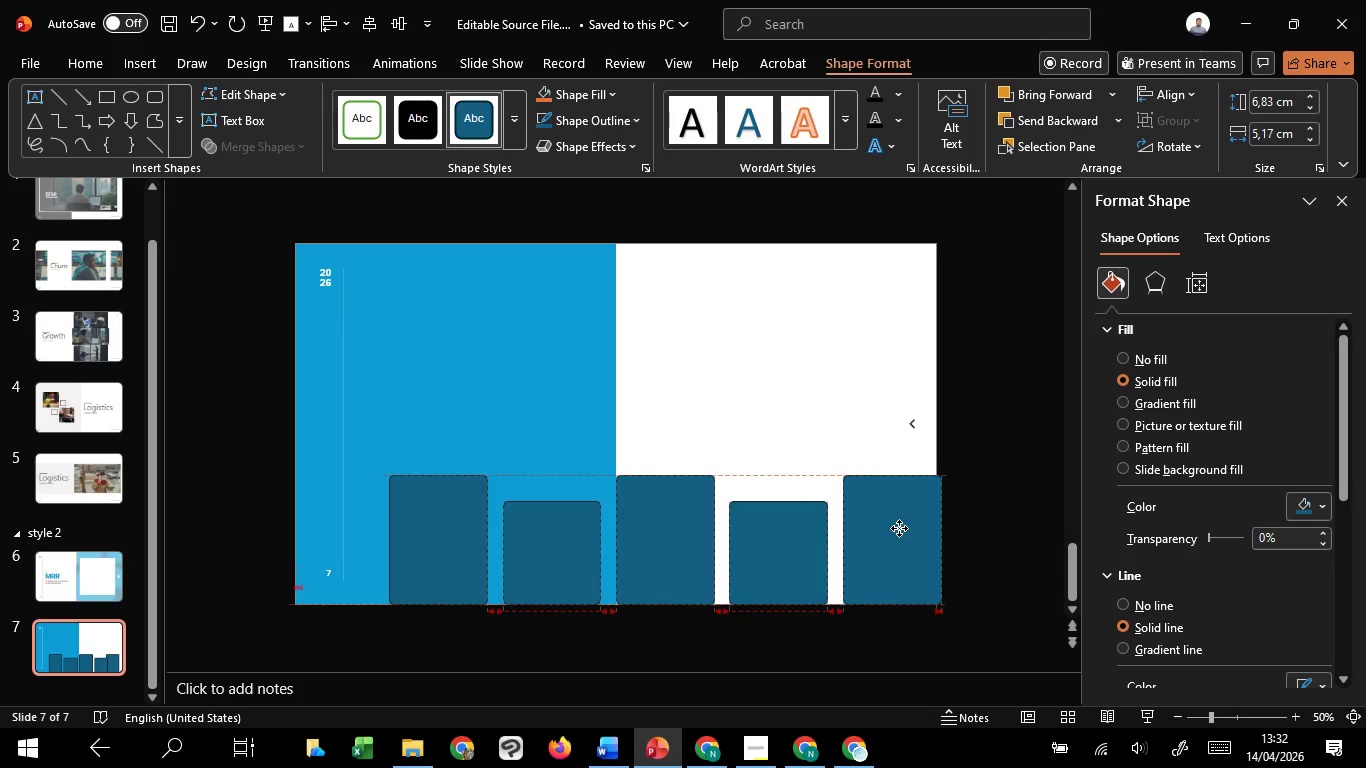 
hold_key(key=ShiftLeft, duration=1.53)
 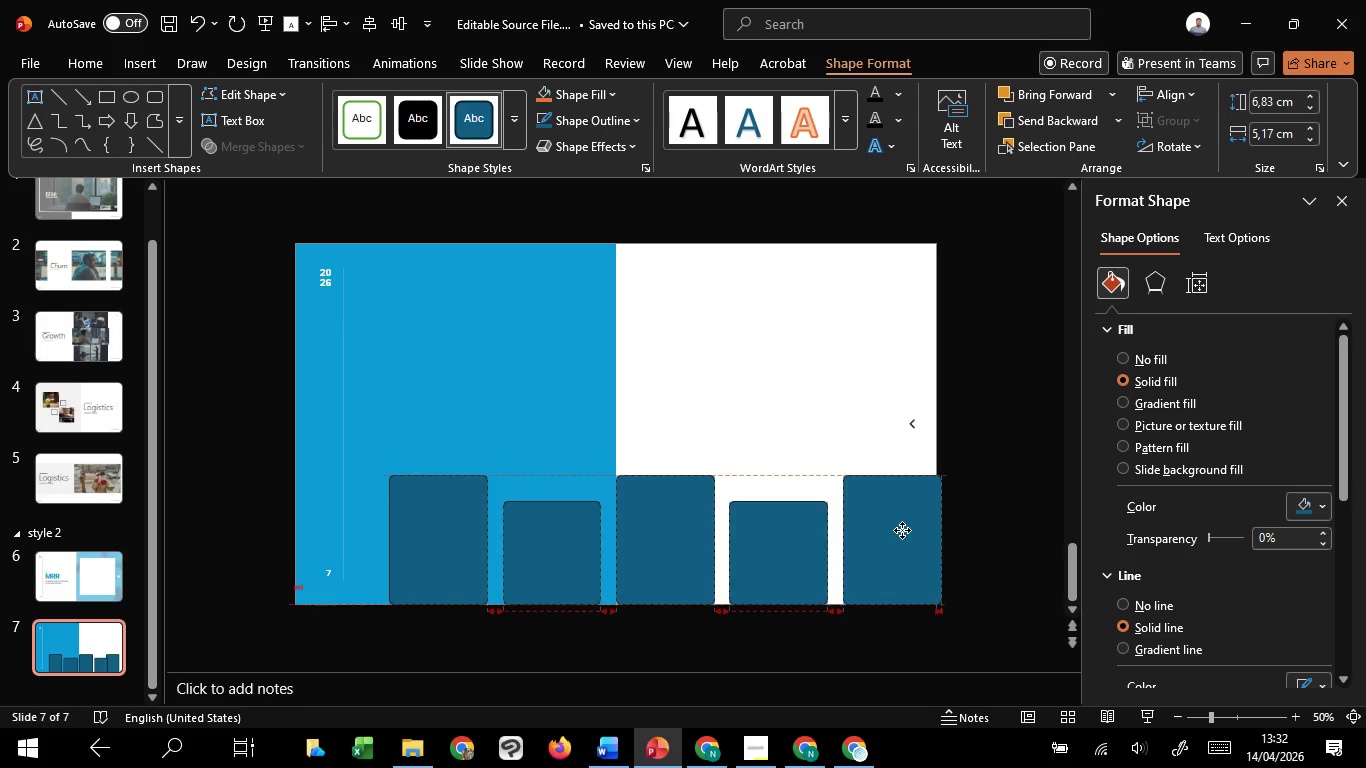 
hold_key(key=ShiftLeft, duration=1.51)
 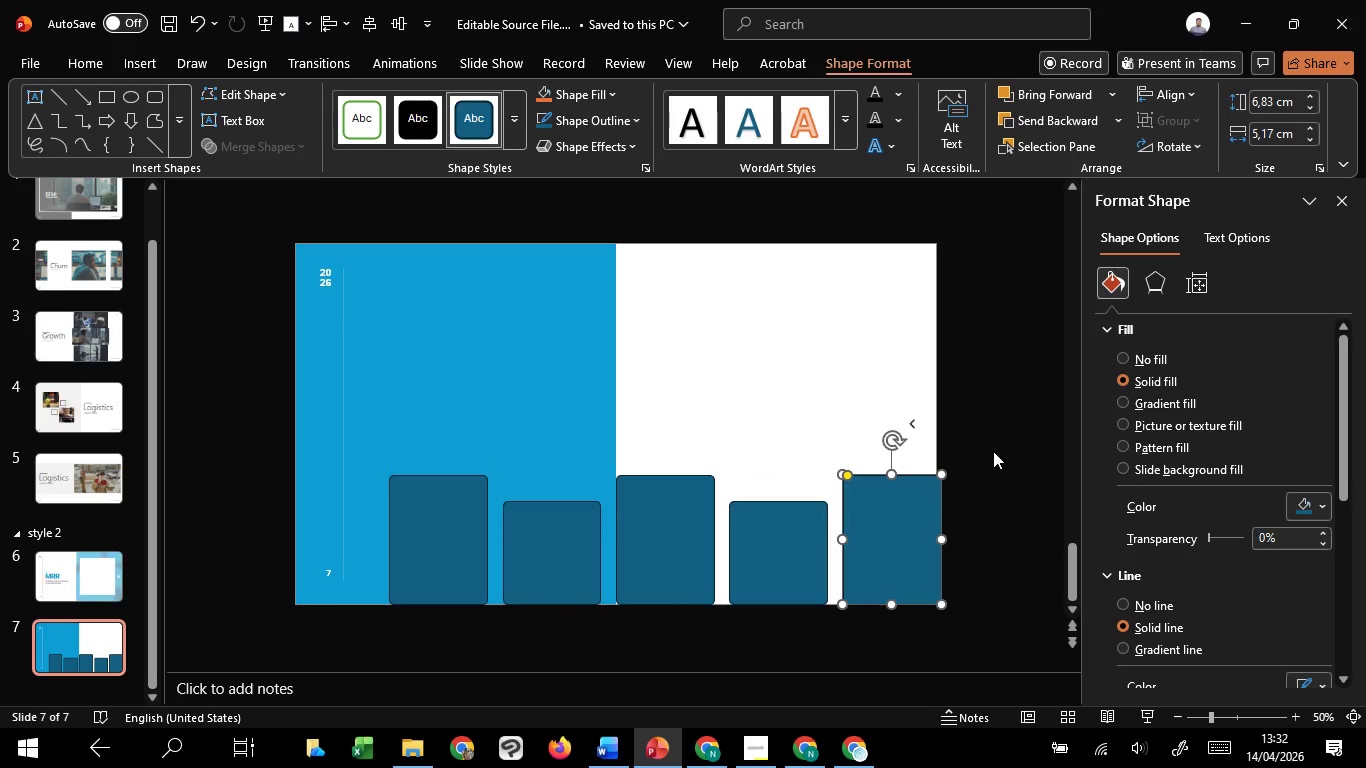 
hold_key(key=ShiftLeft, duration=0.44)
 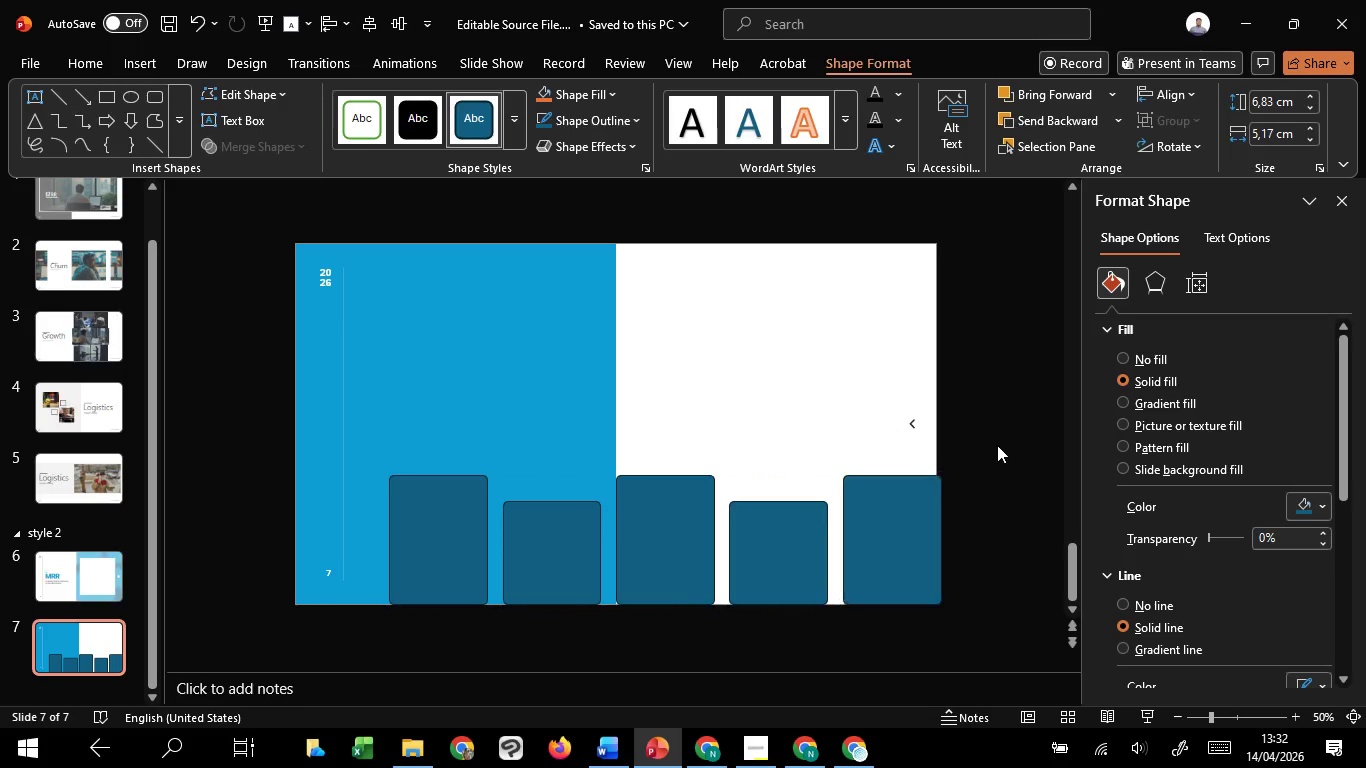 
left_click_drag(start_coordinate=[997, 445], to_coordinate=[338, 649])
 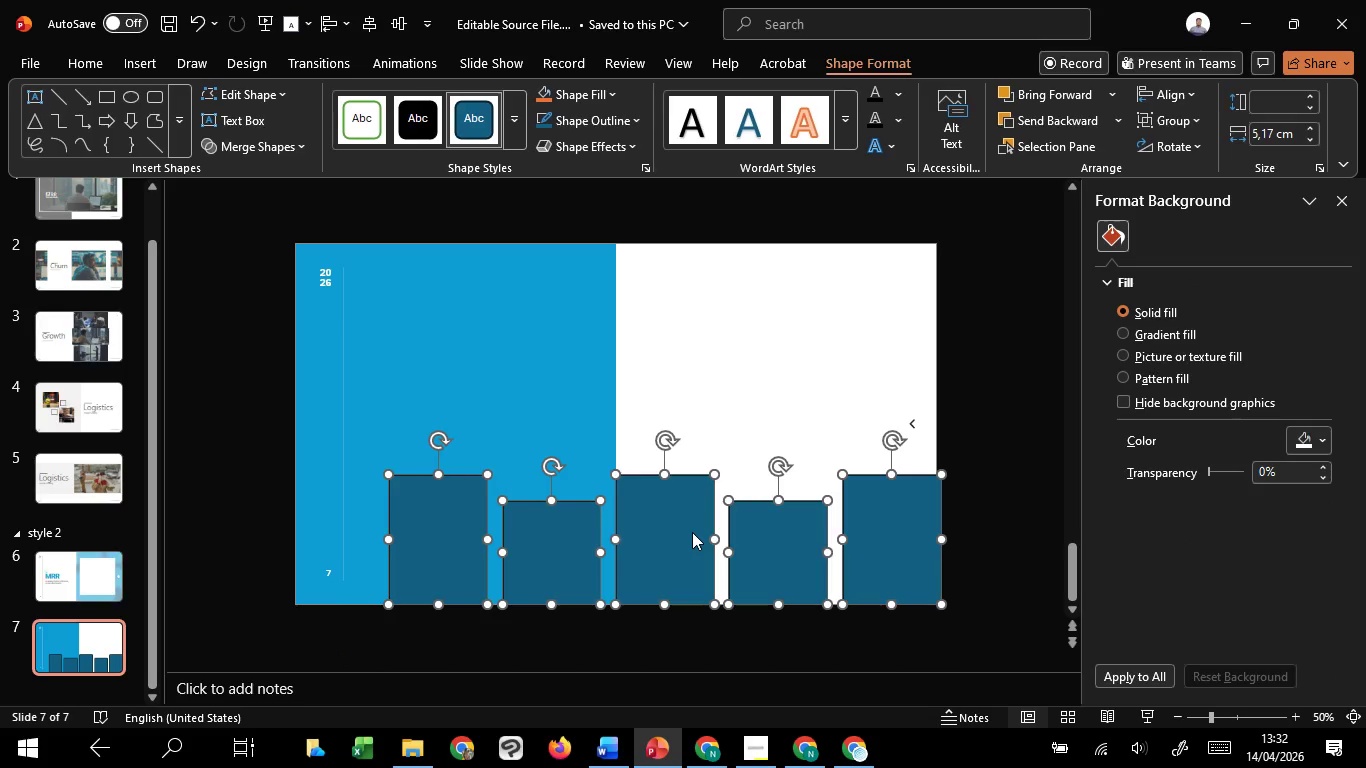 
hold_key(key=ShiftLeft, duration=1.51)
left_click_drag(start_coordinate=[685, 532], to_coordinate=[658, 532])
 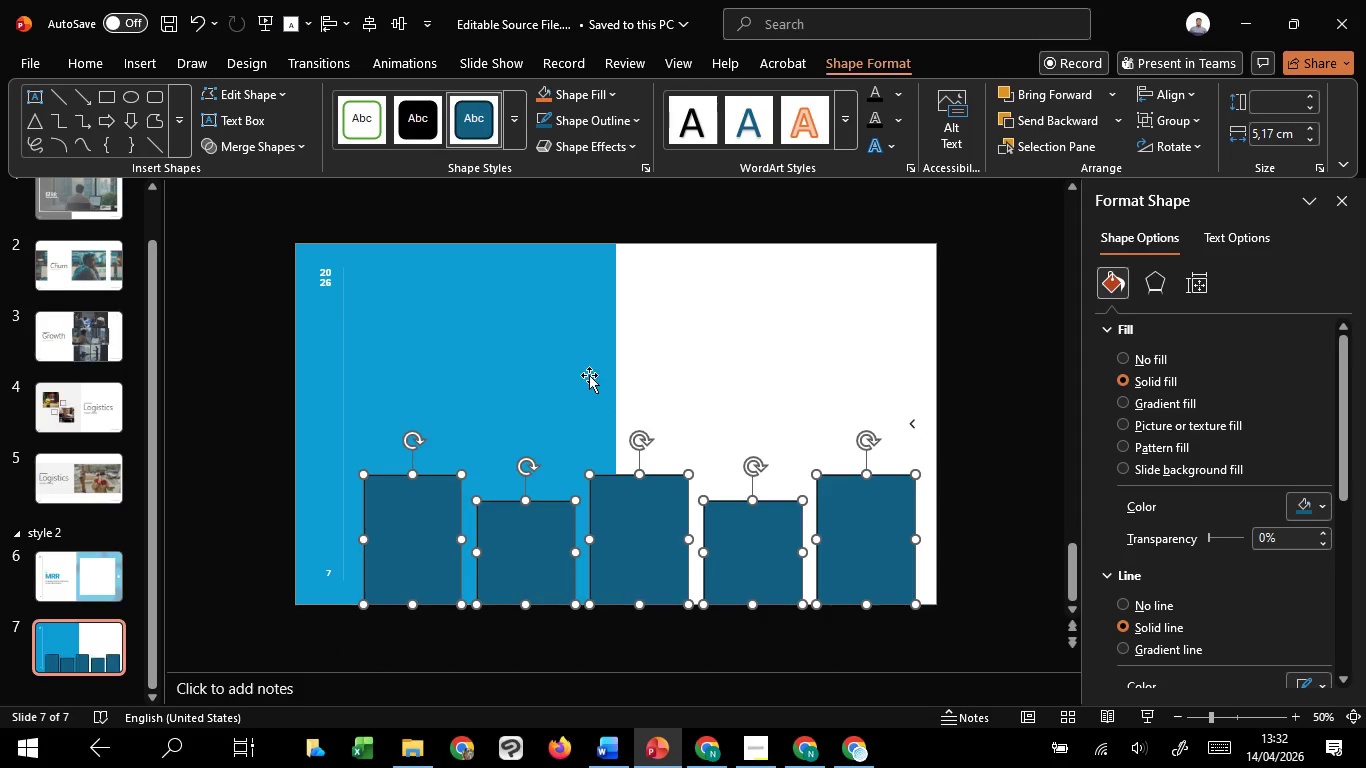 
hold_key(key=ShiftLeft, duration=1.5)
 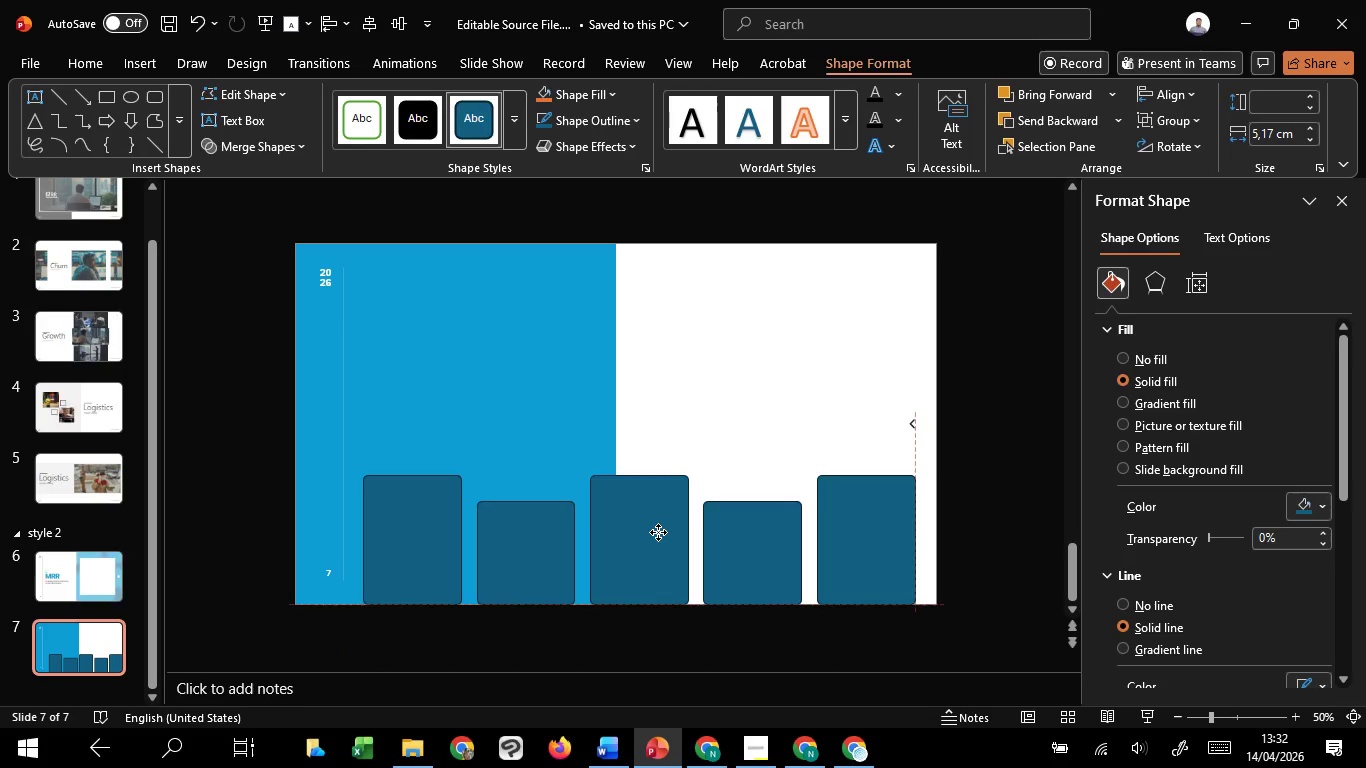 
hold_key(key=ShiftLeft, duration=1.5)
 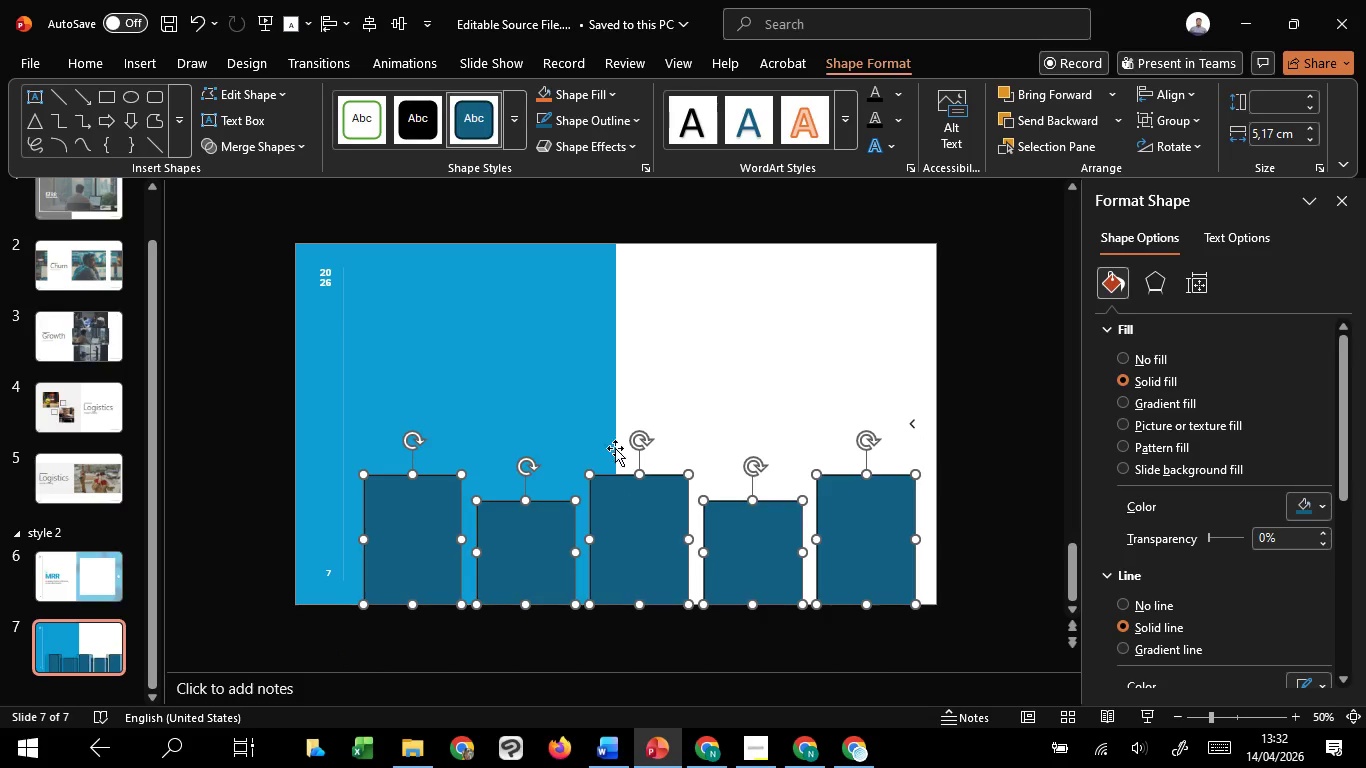 
hold_key(key=ShiftLeft, duration=0.39)
 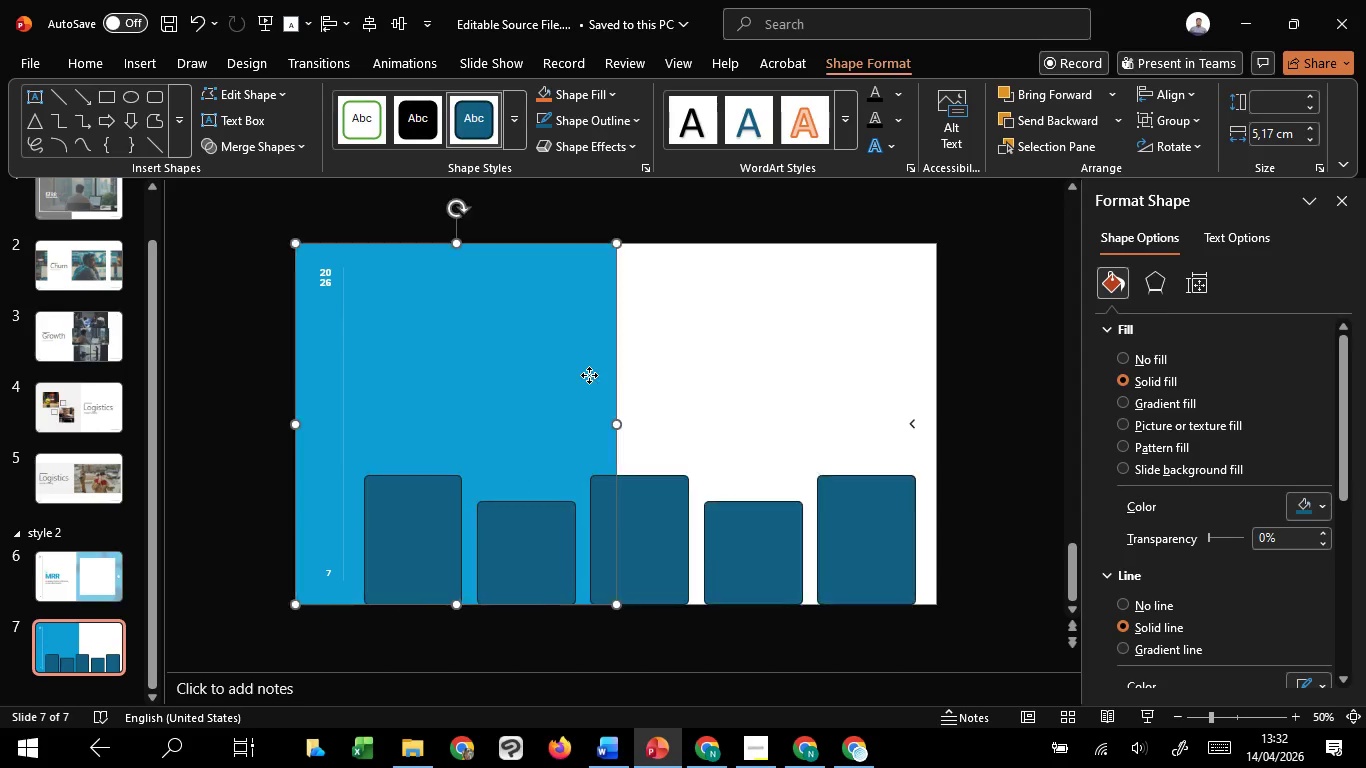 
left_click([589, 375])
 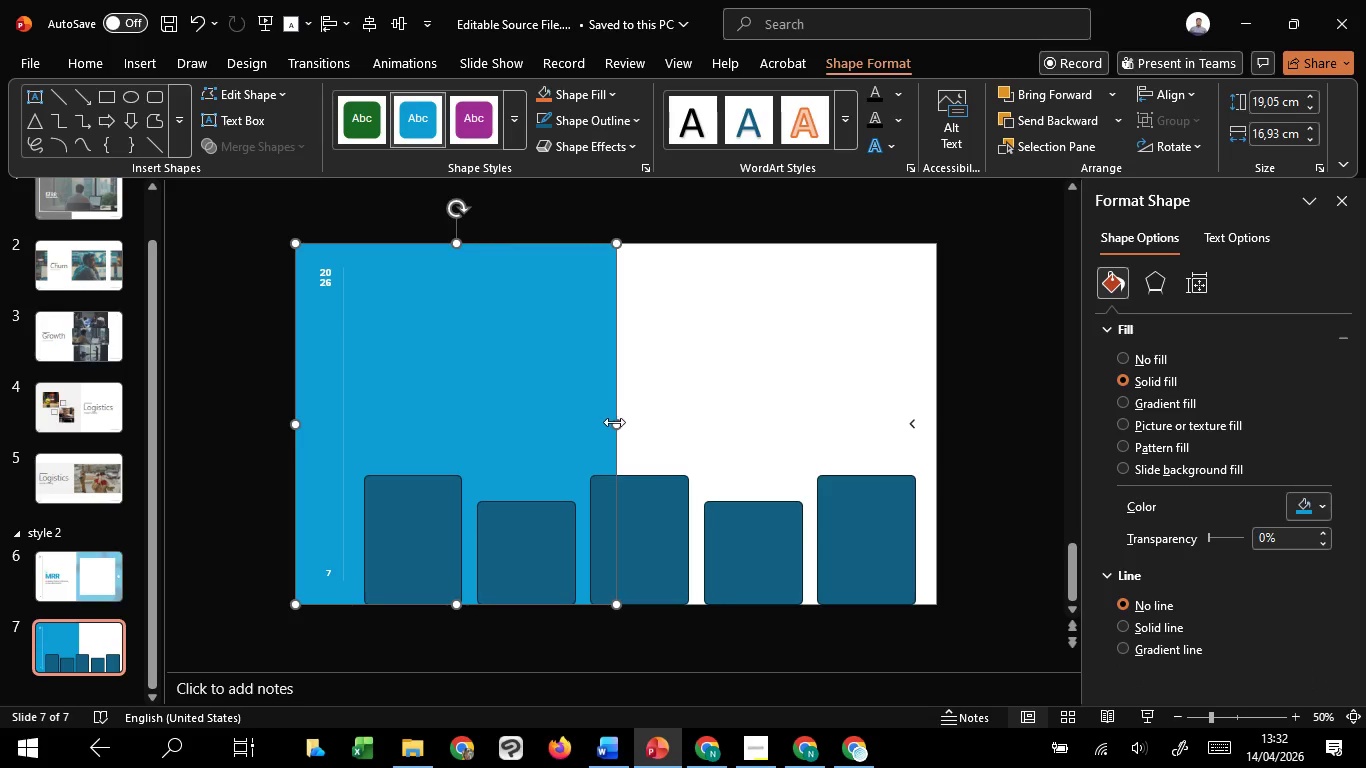 
left_click_drag(start_coordinate=[615, 425], to_coordinate=[640, 422])
 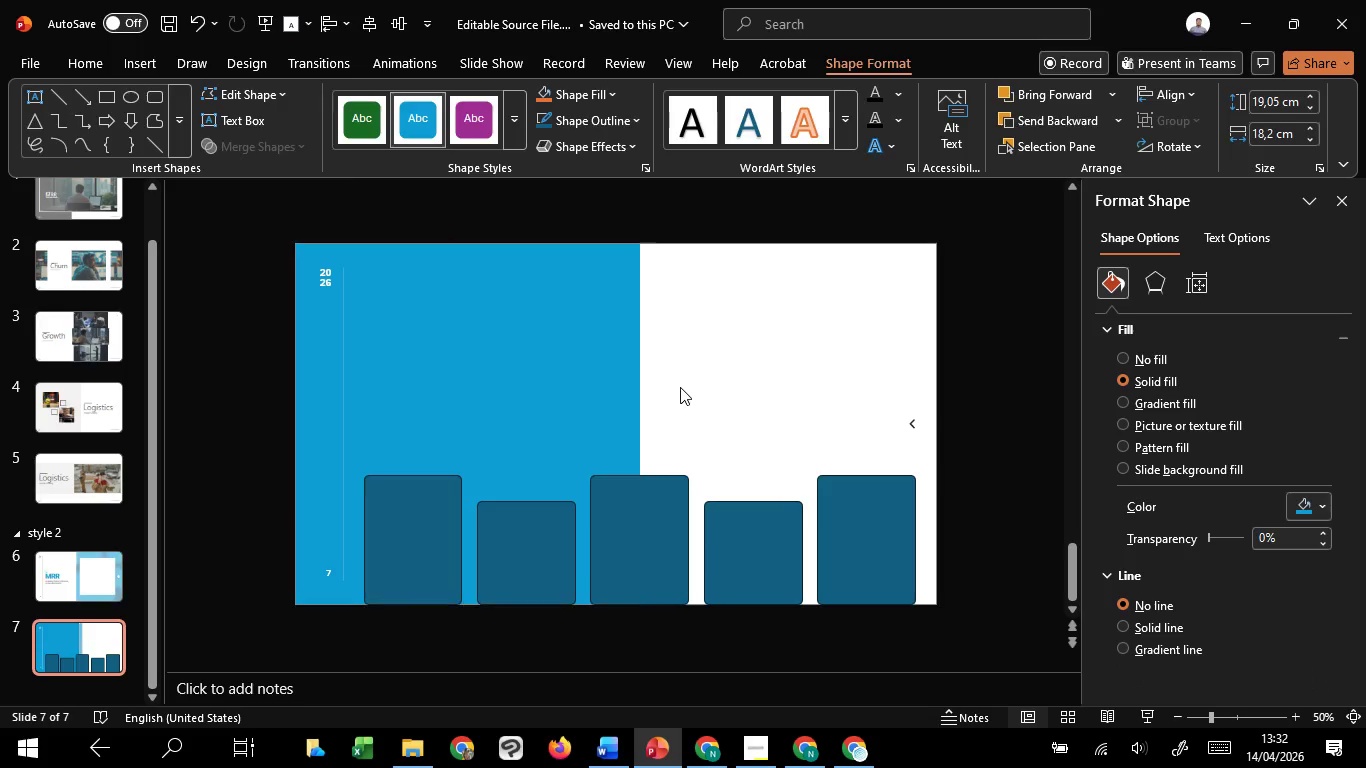 
left_click([680, 387])
 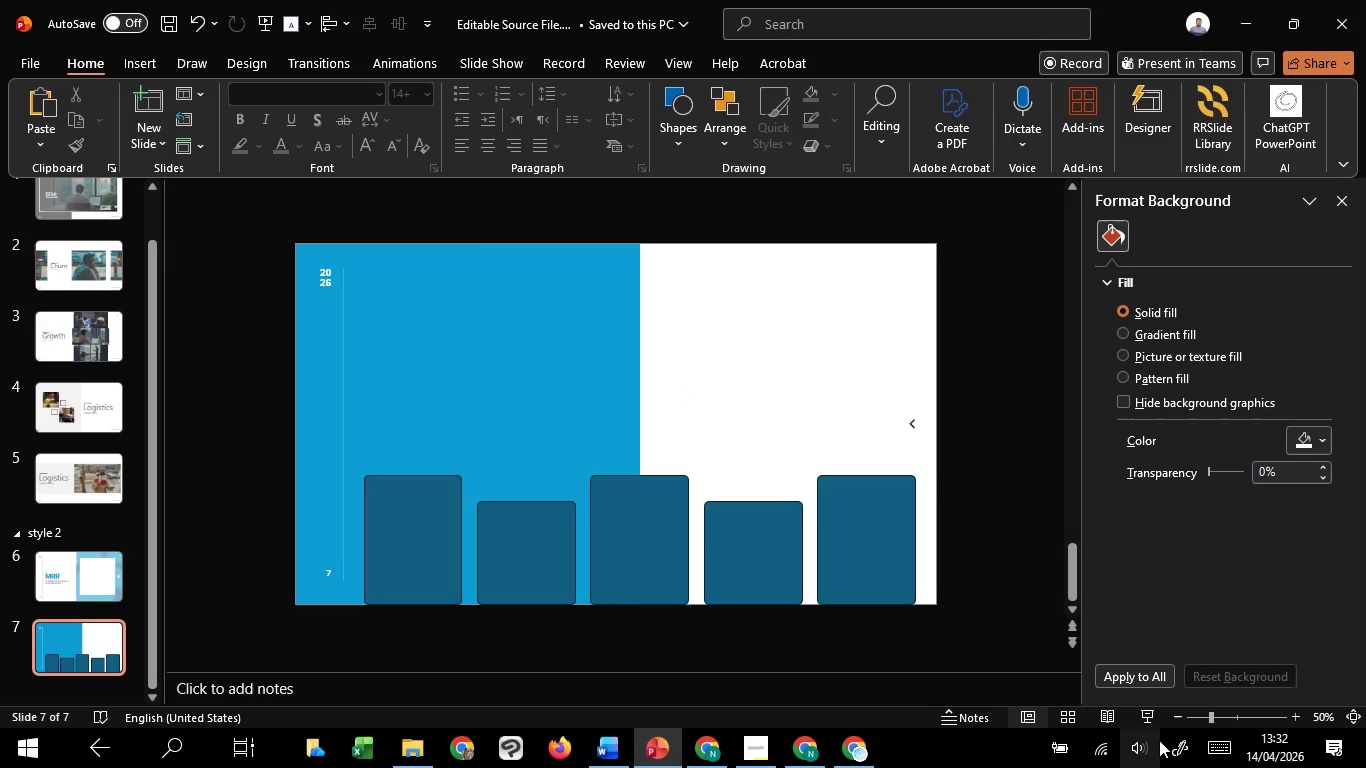 
left_click([1155, 723])
 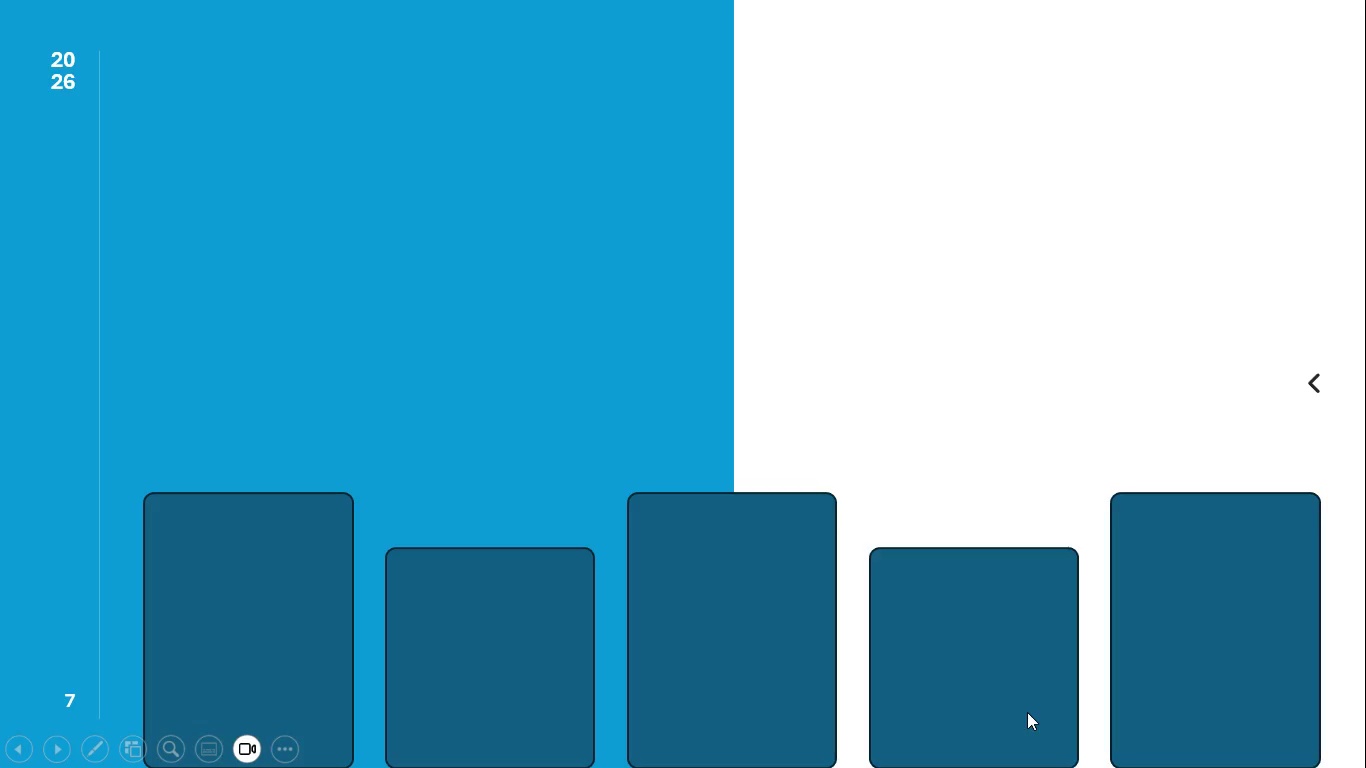 
key(F1)
 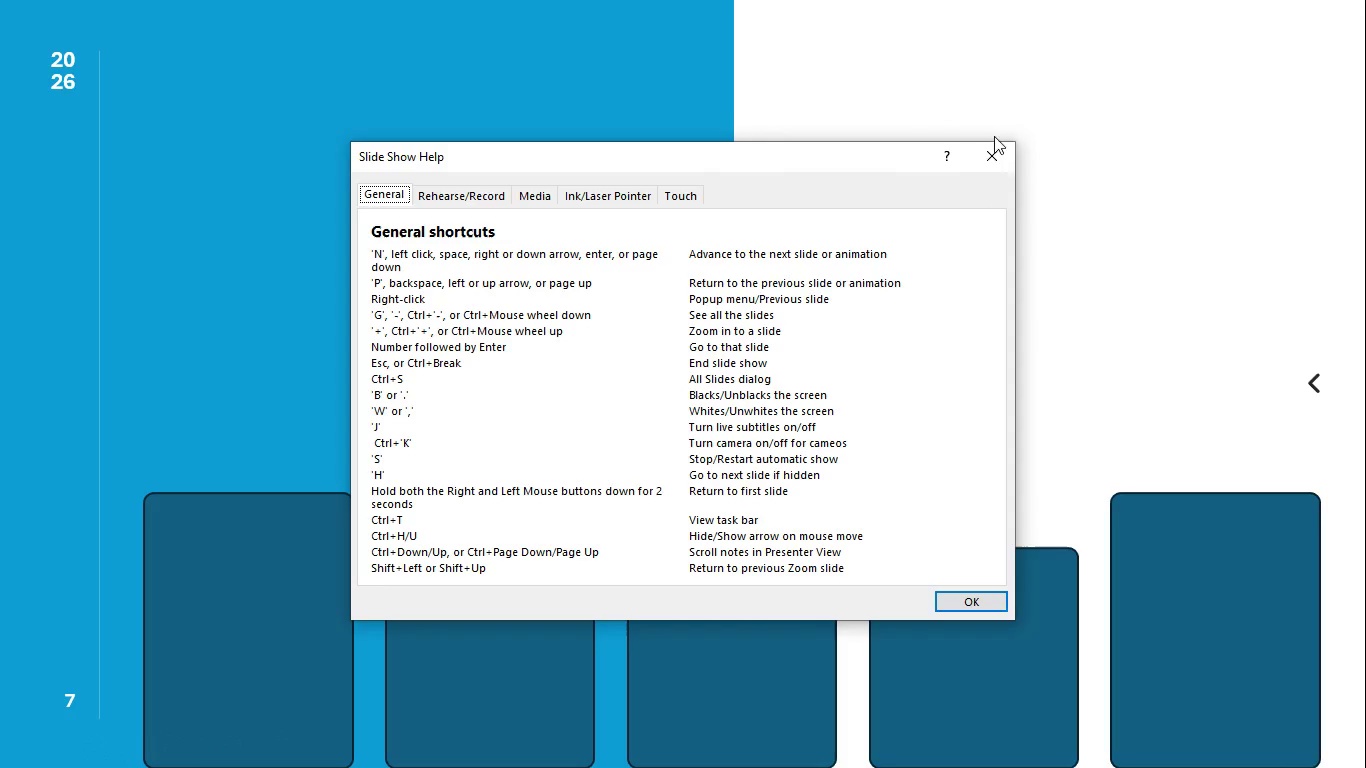 
left_click([998, 157])
 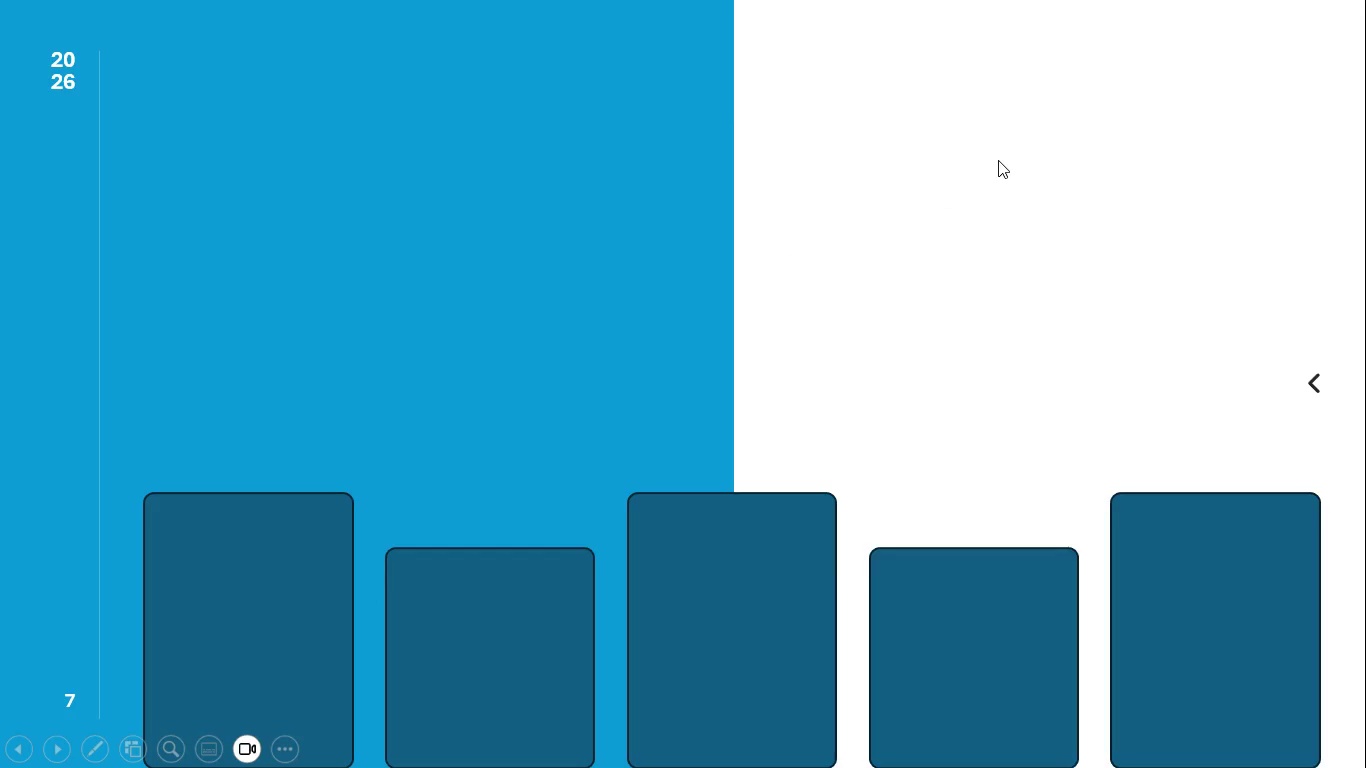 
key(Escape)
 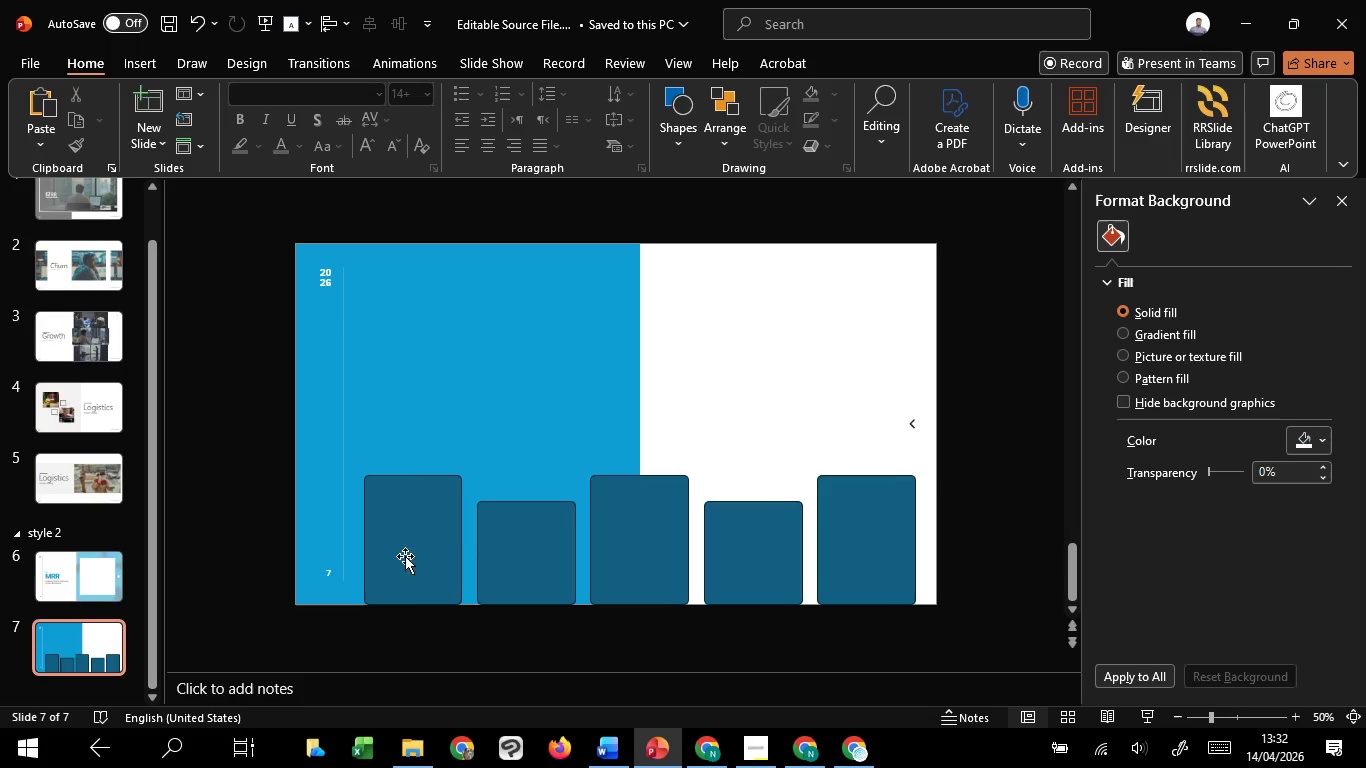 
left_click([405, 556])
 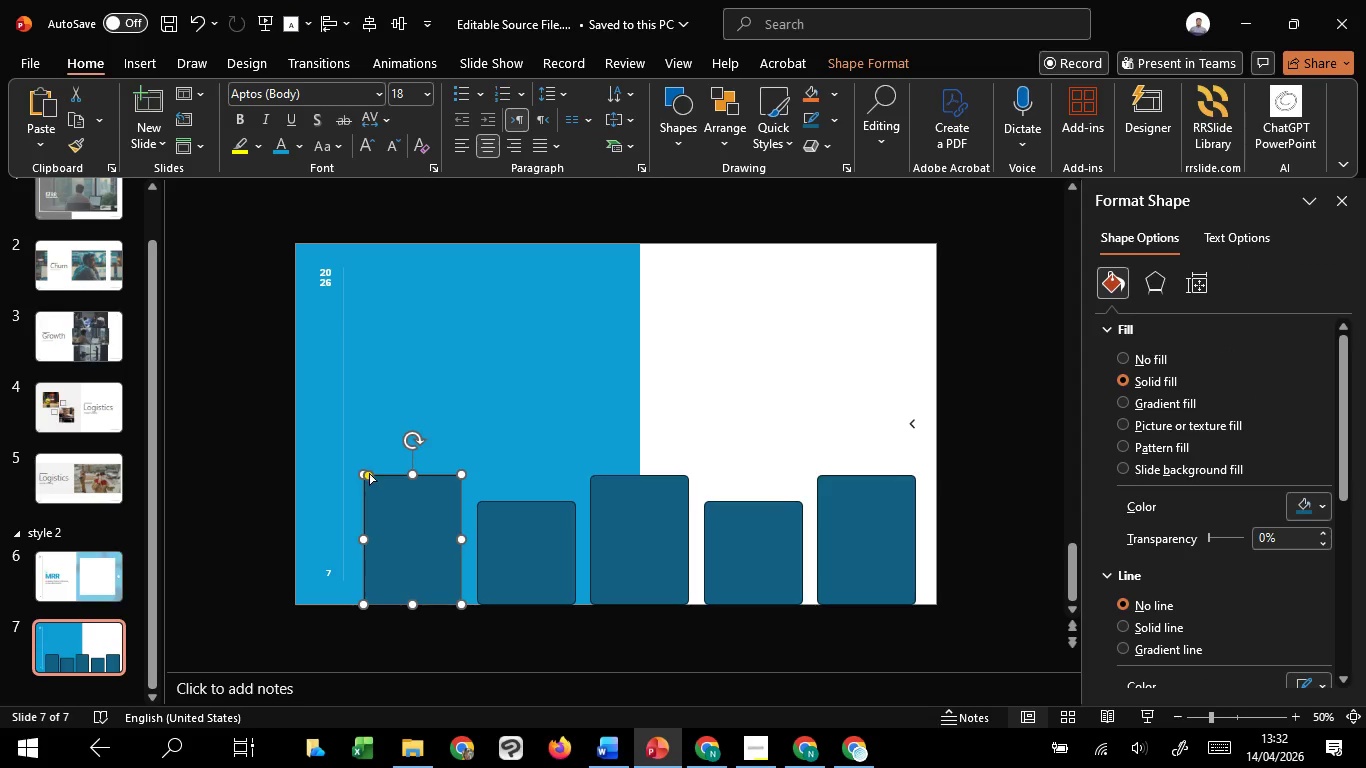 
left_click_drag(start_coordinate=[369, 473], to_coordinate=[383, 467])
 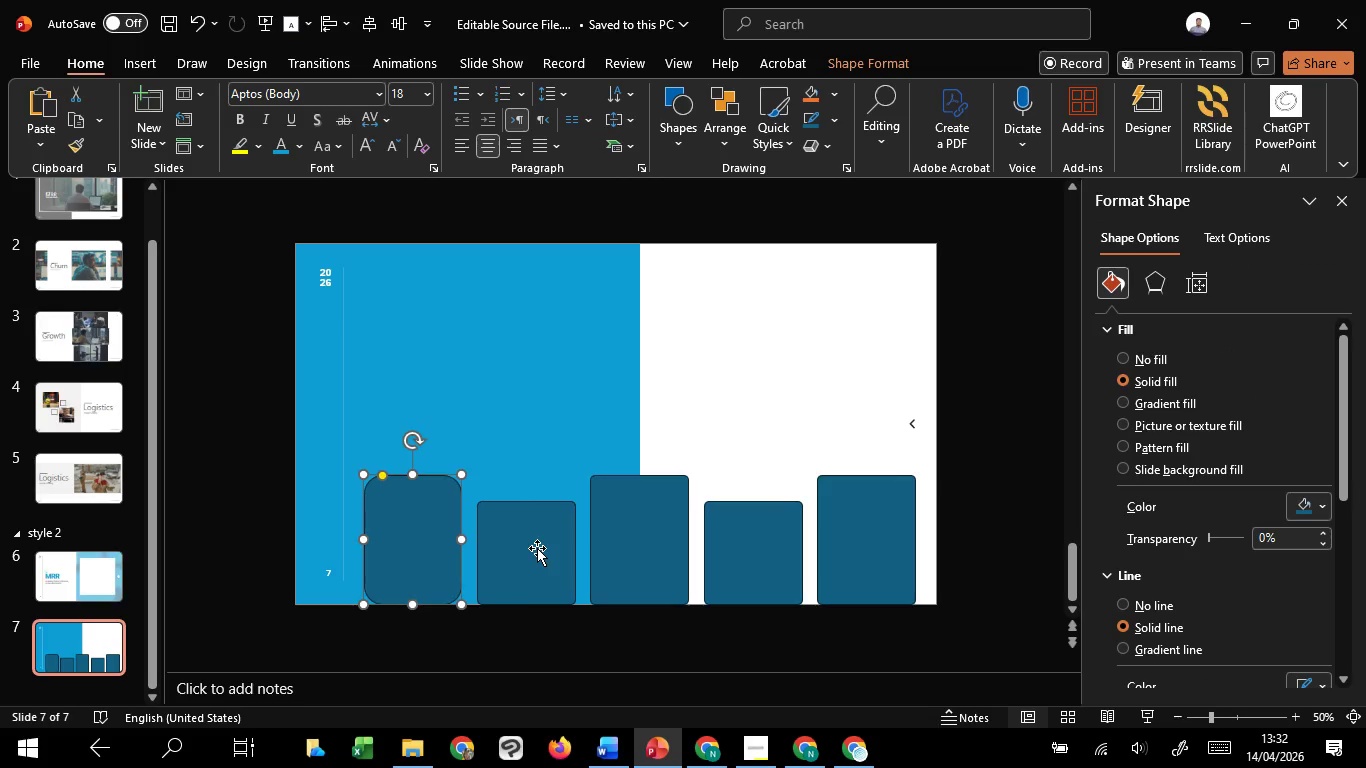 
left_click([537, 548])
 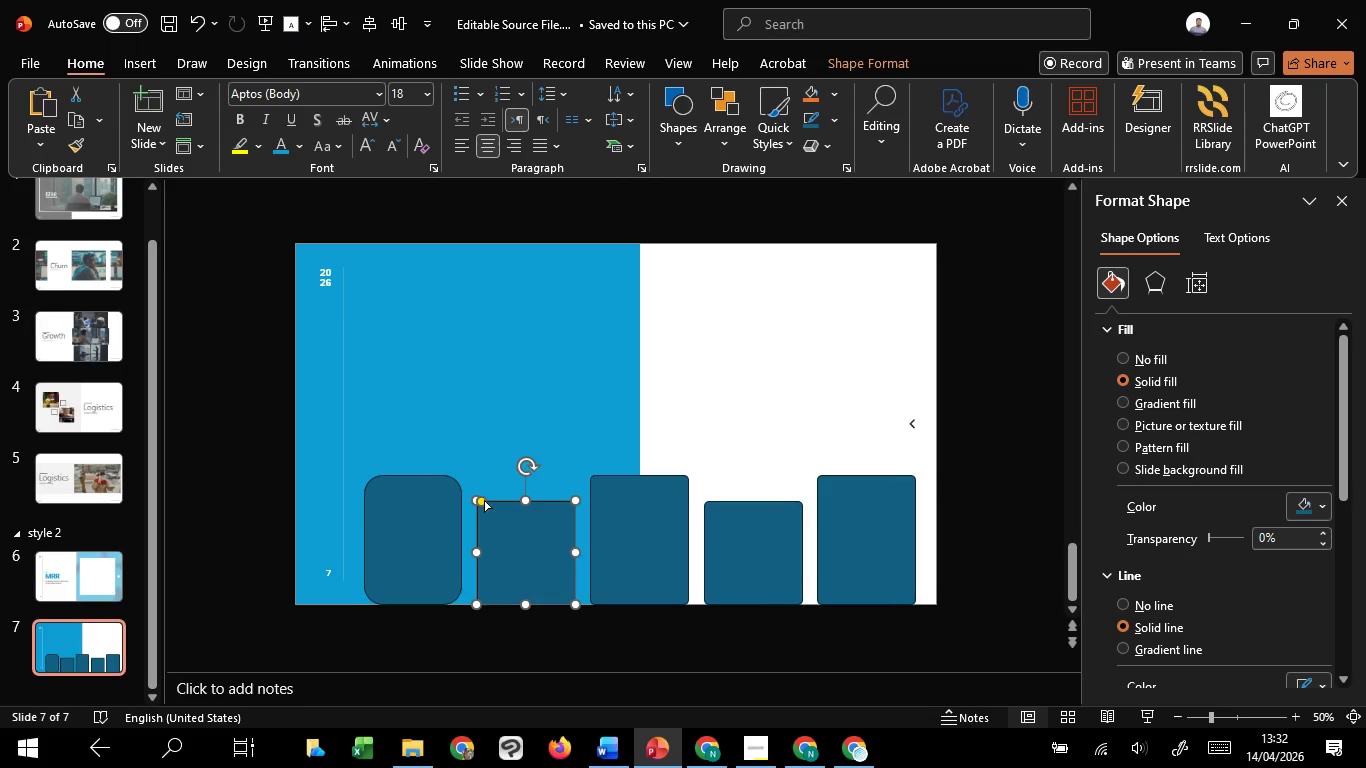 
left_click_drag(start_coordinate=[484, 500], to_coordinate=[498, 519])
 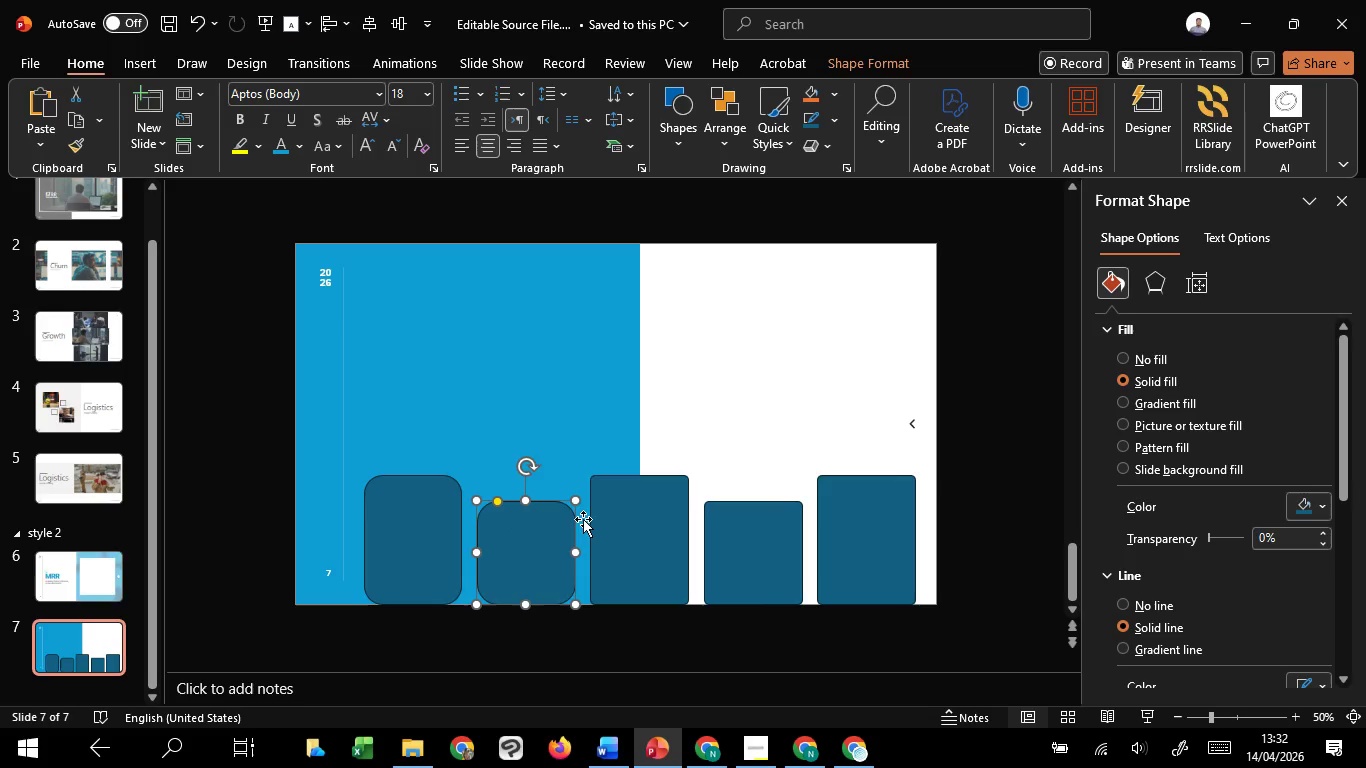 
hold_key(key=ShiftLeft, duration=1.51)
left_click([622, 517])
 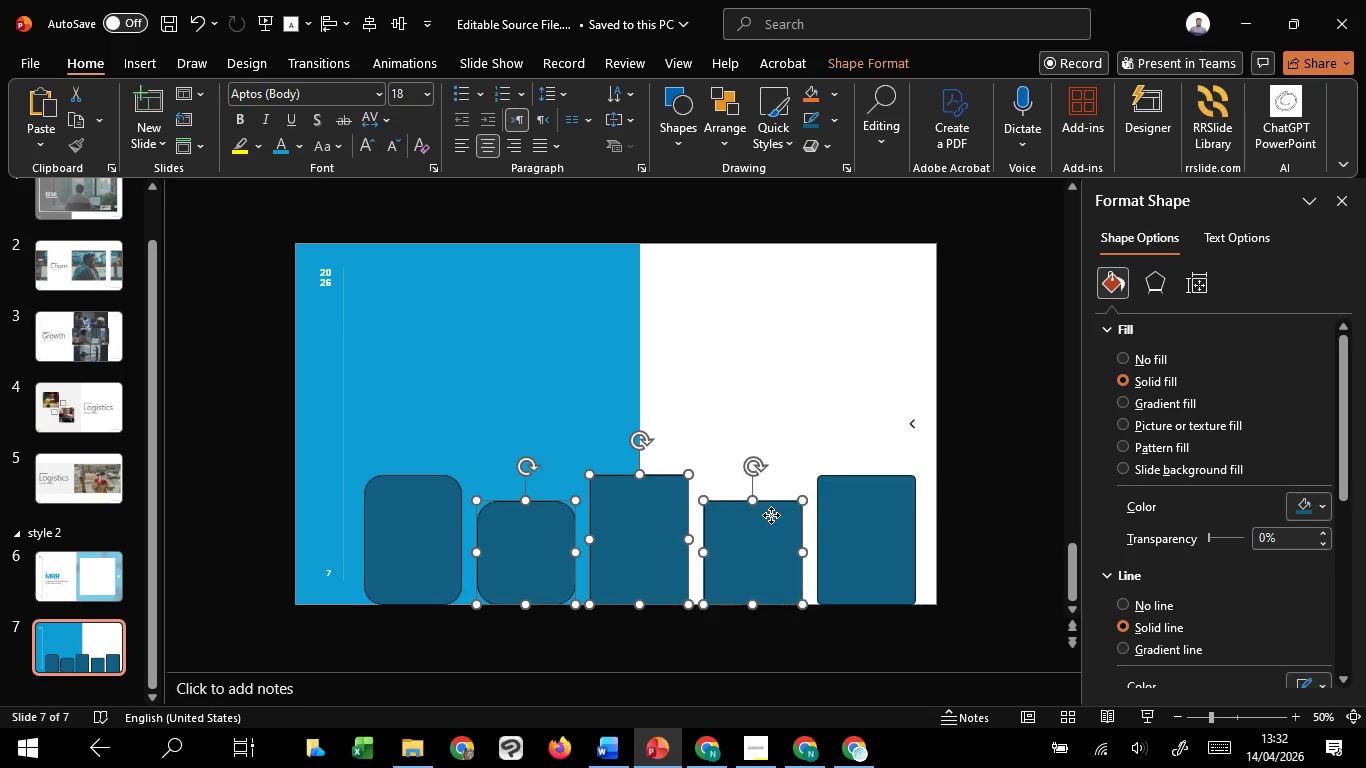 
double_click([771, 515])
 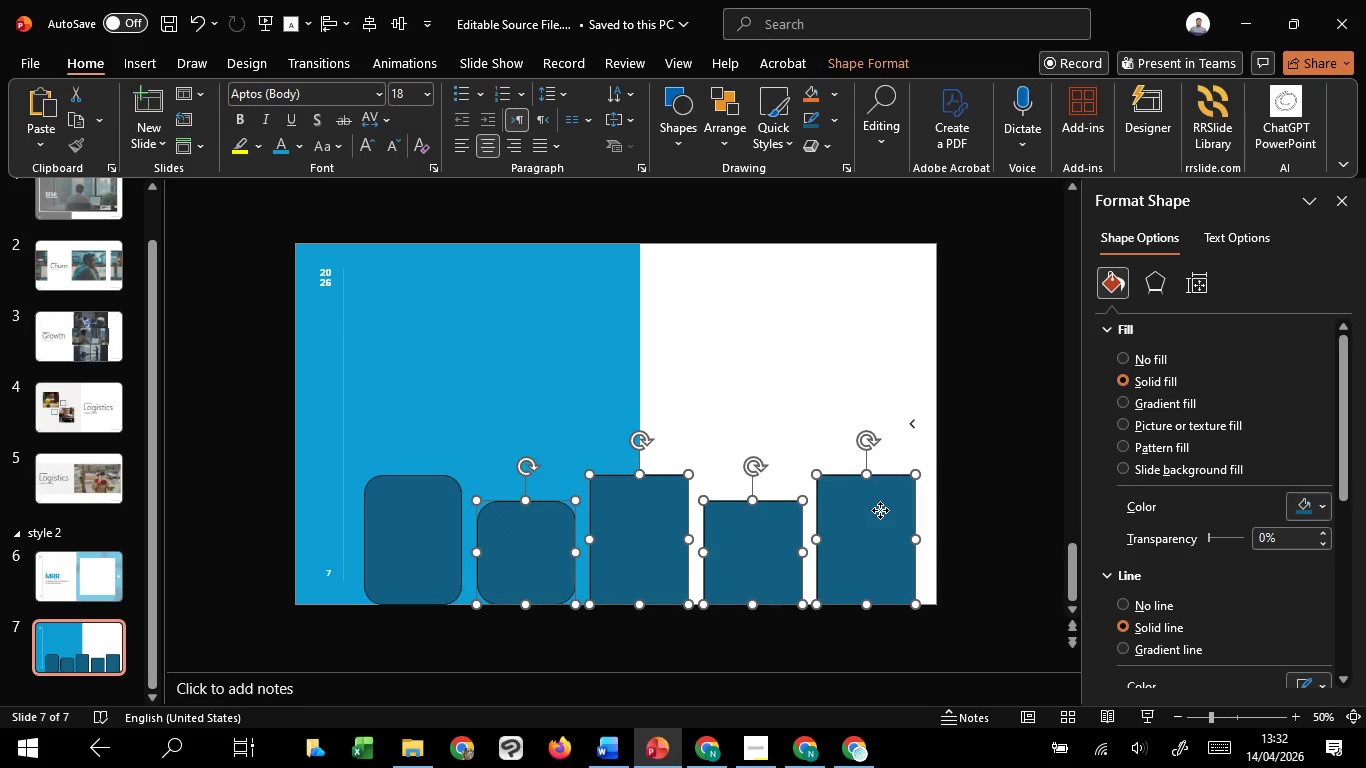 
hold_key(key=ShiftLeft, duration=0.34)
 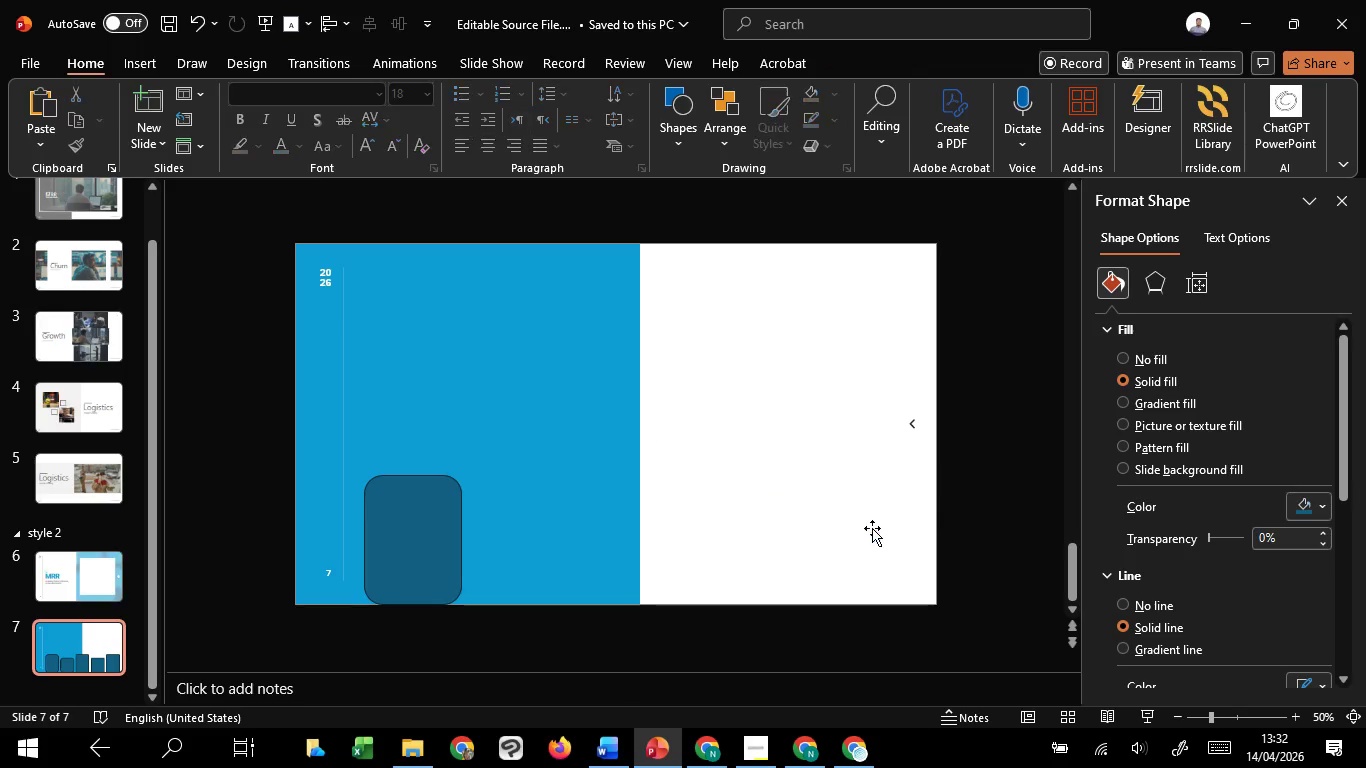 
key(Delete)
 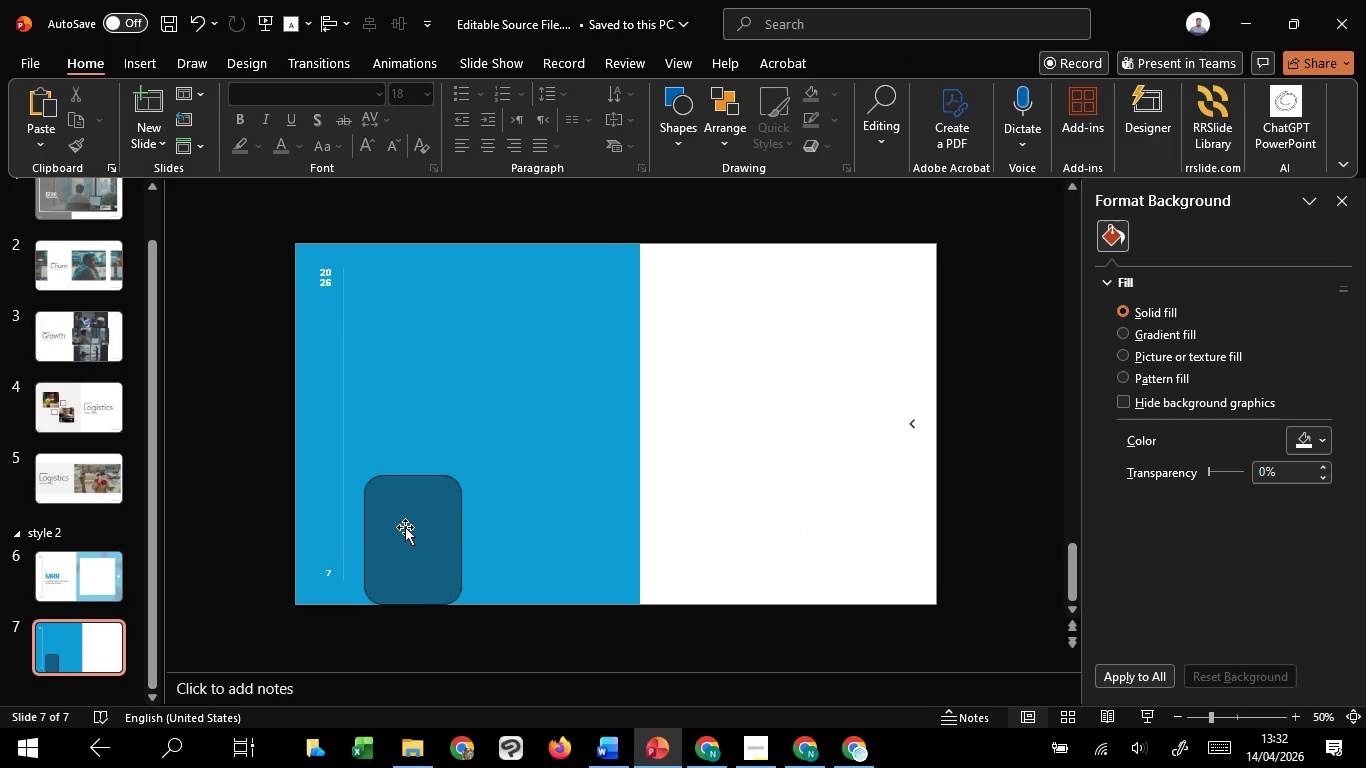 
left_click([405, 527])
 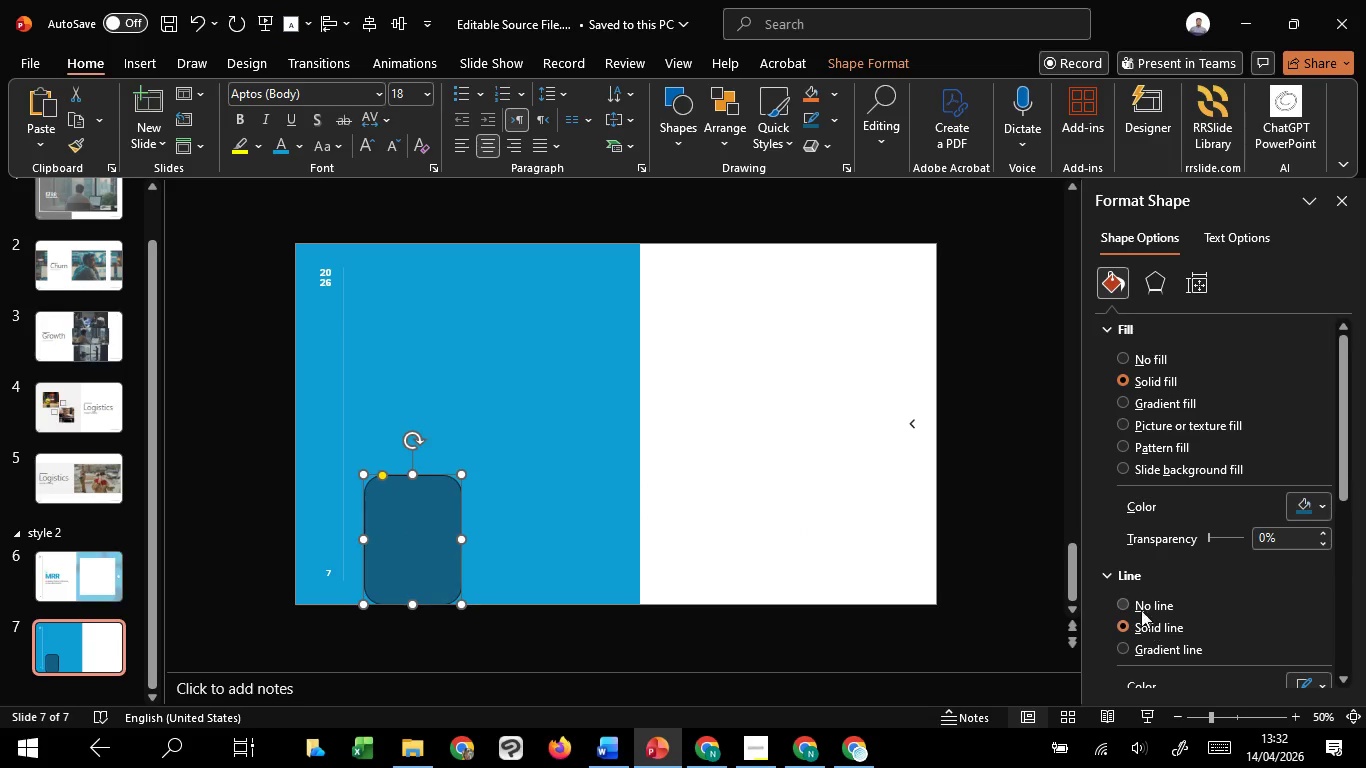 
left_click([1141, 606])
 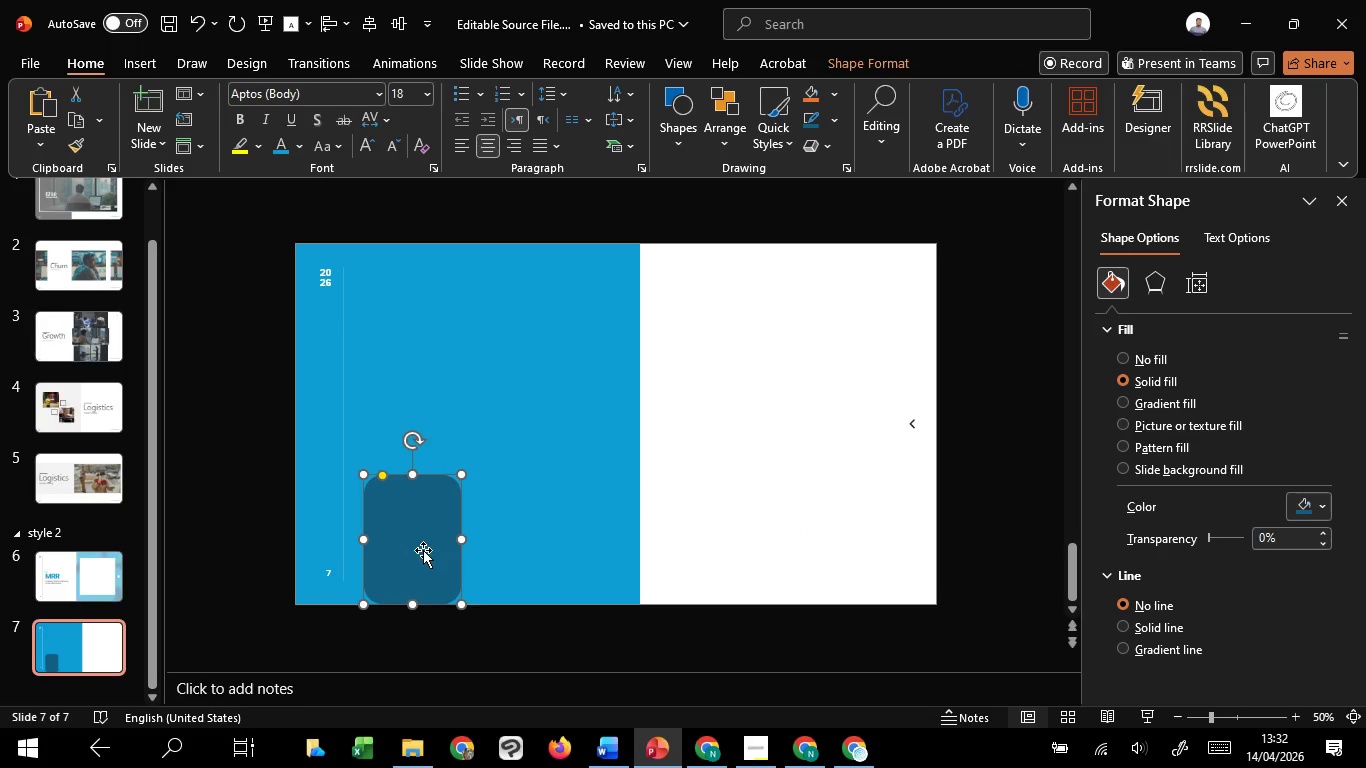 
hold_key(key=ControlLeft, duration=4.75)
hold_key(key=ShiftLeft, duration=4.22)
left_click_drag(start_coordinate=[423, 550], to_coordinate=[541, 537])
 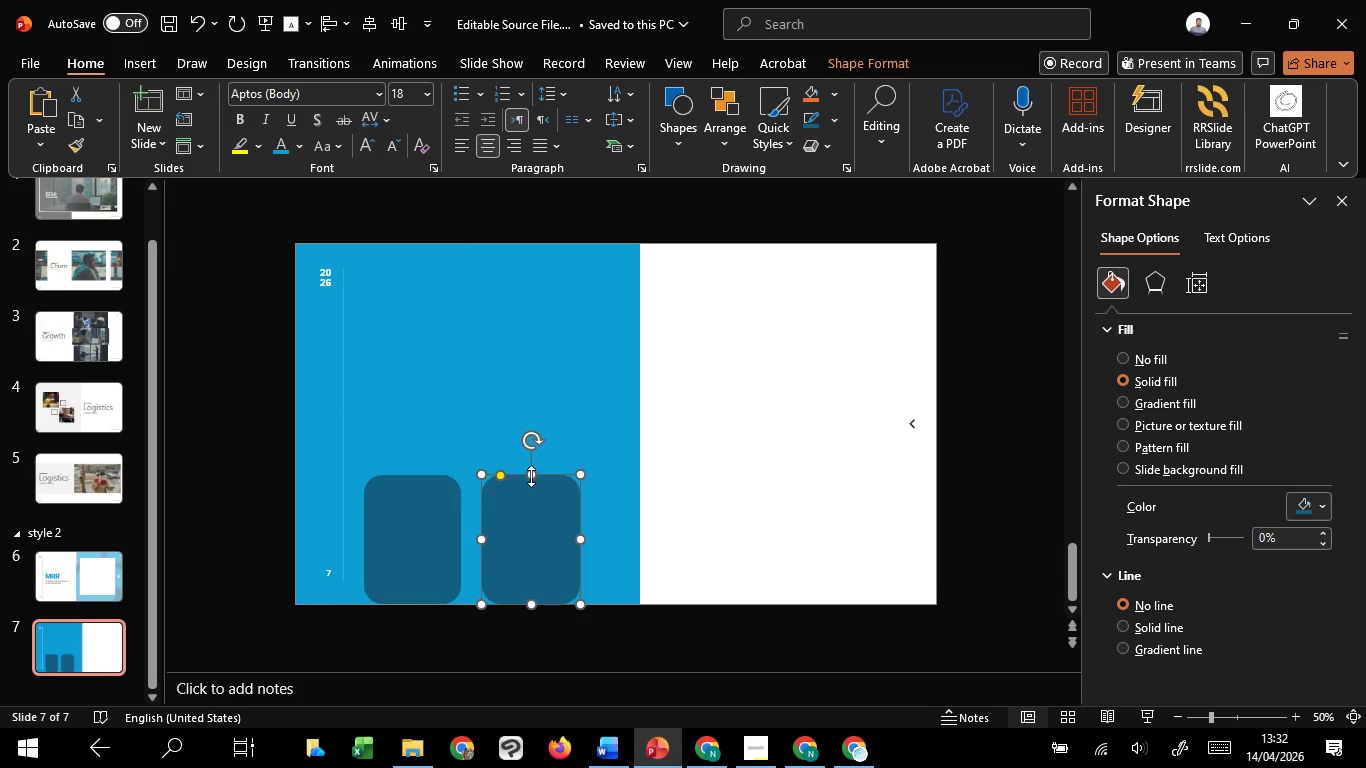 
hold_key(key=C, duration=1.51)
 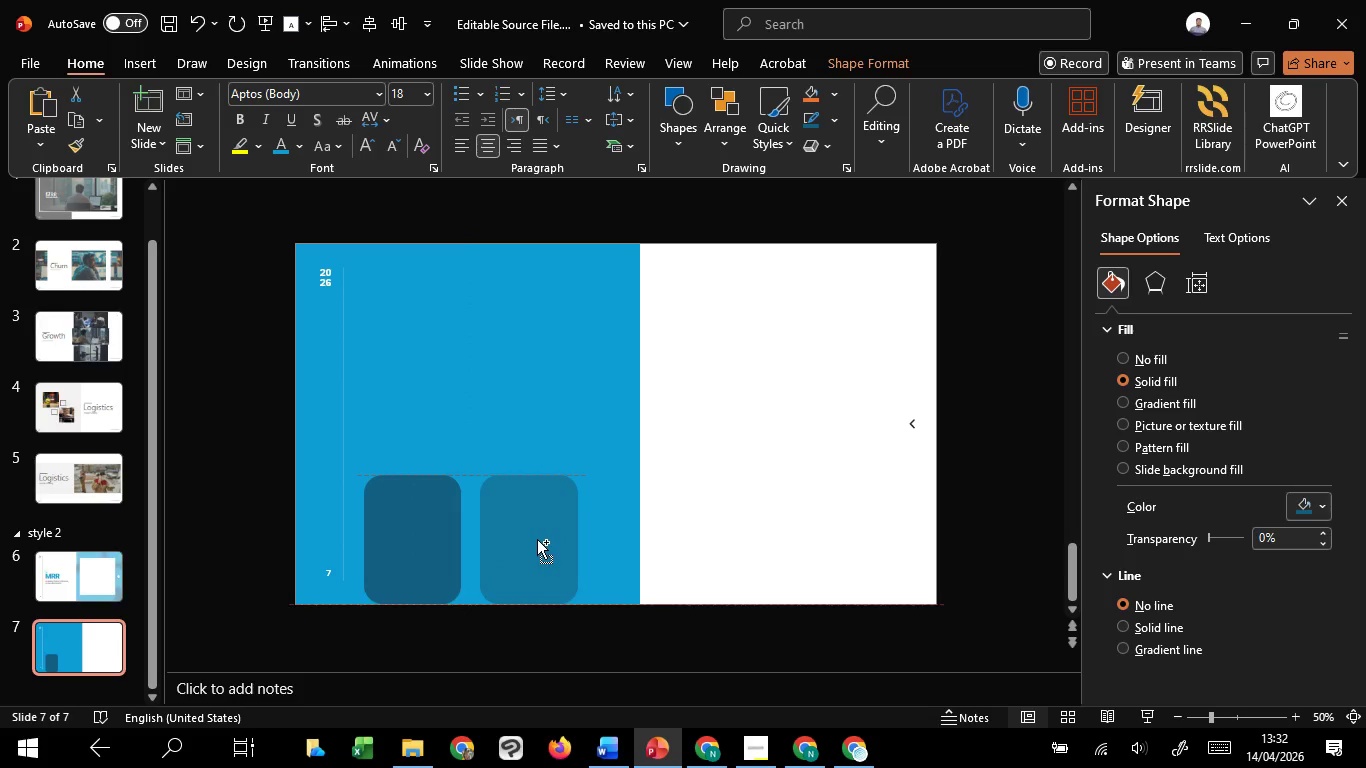 
hold_key(key=C, duration=1.5)
 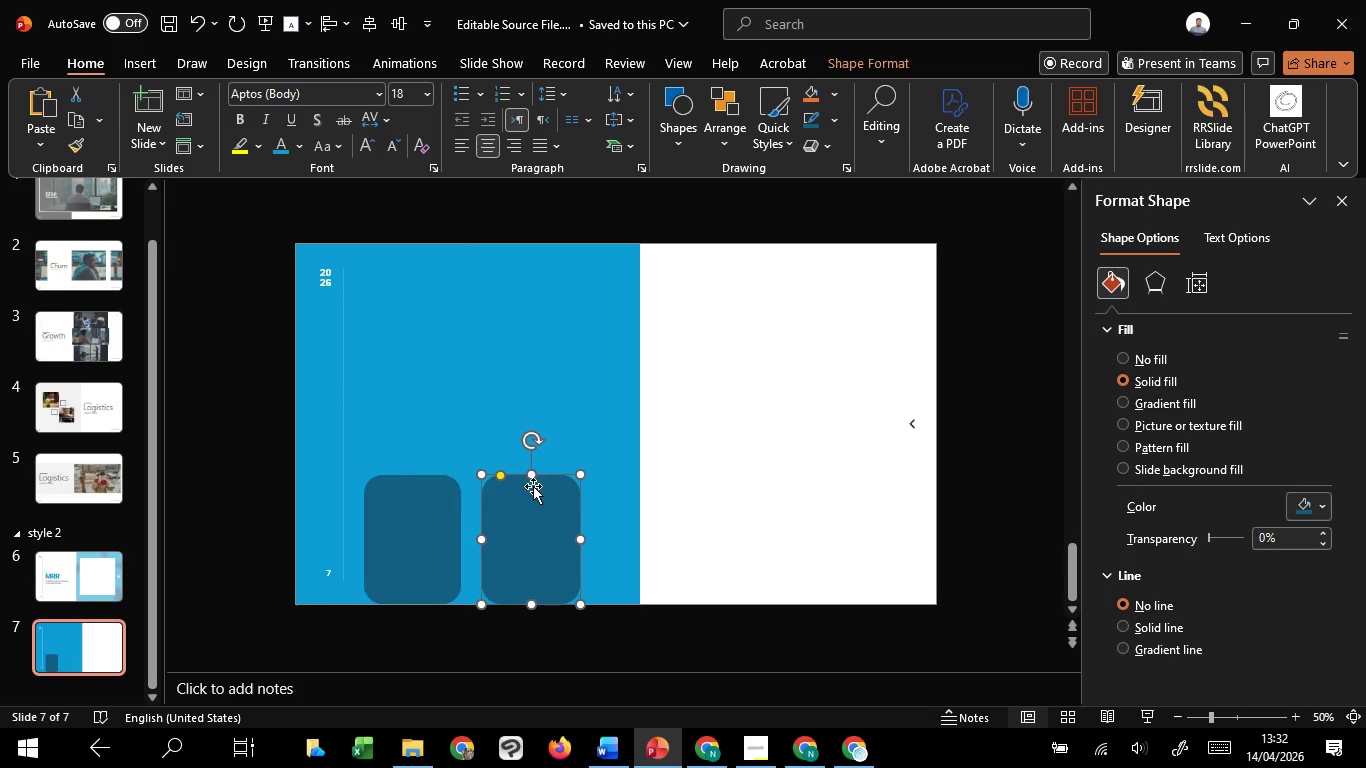 
hold_key(key=C, duration=0.31)
 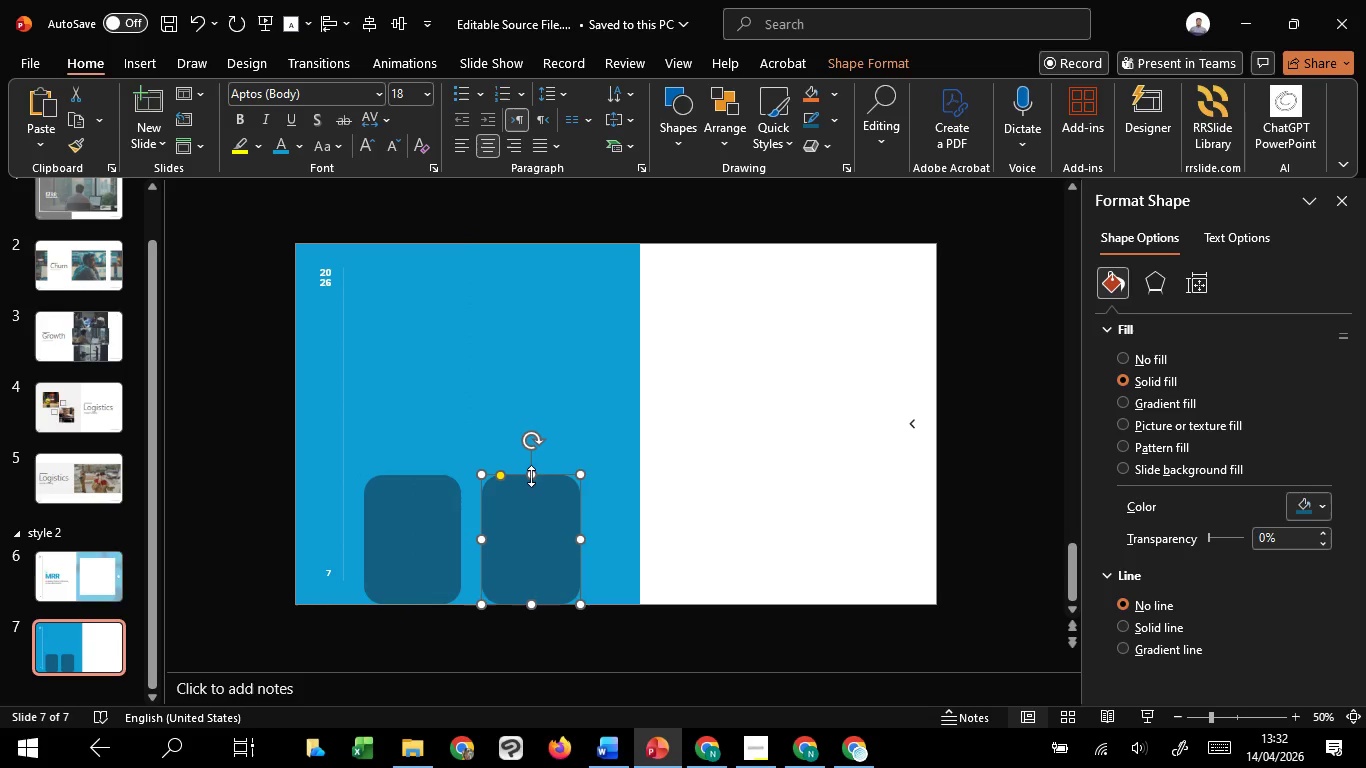 
left_click_drag(start_coordinate=[531, 476], to_coordinate=[526, 505])
 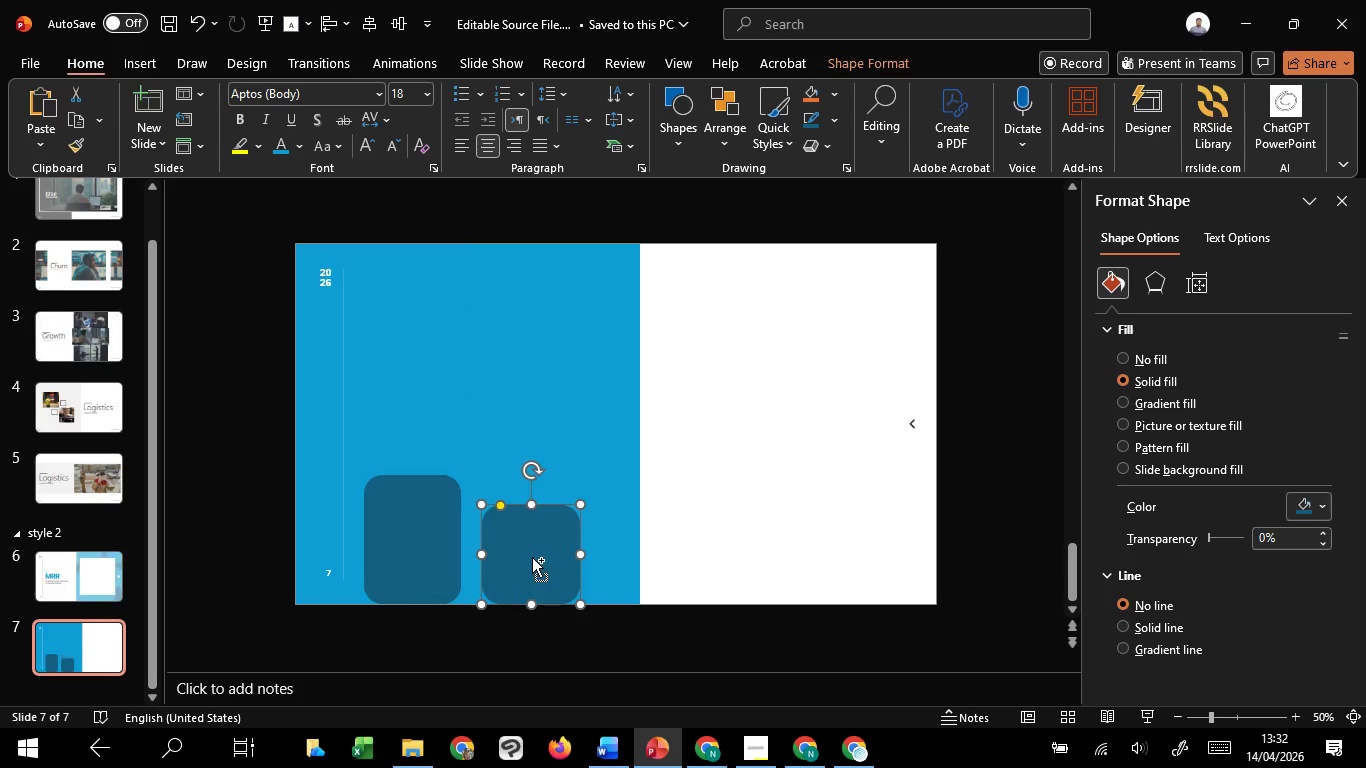 
hold_key(key=ShiftLeft, duration=1.52)
 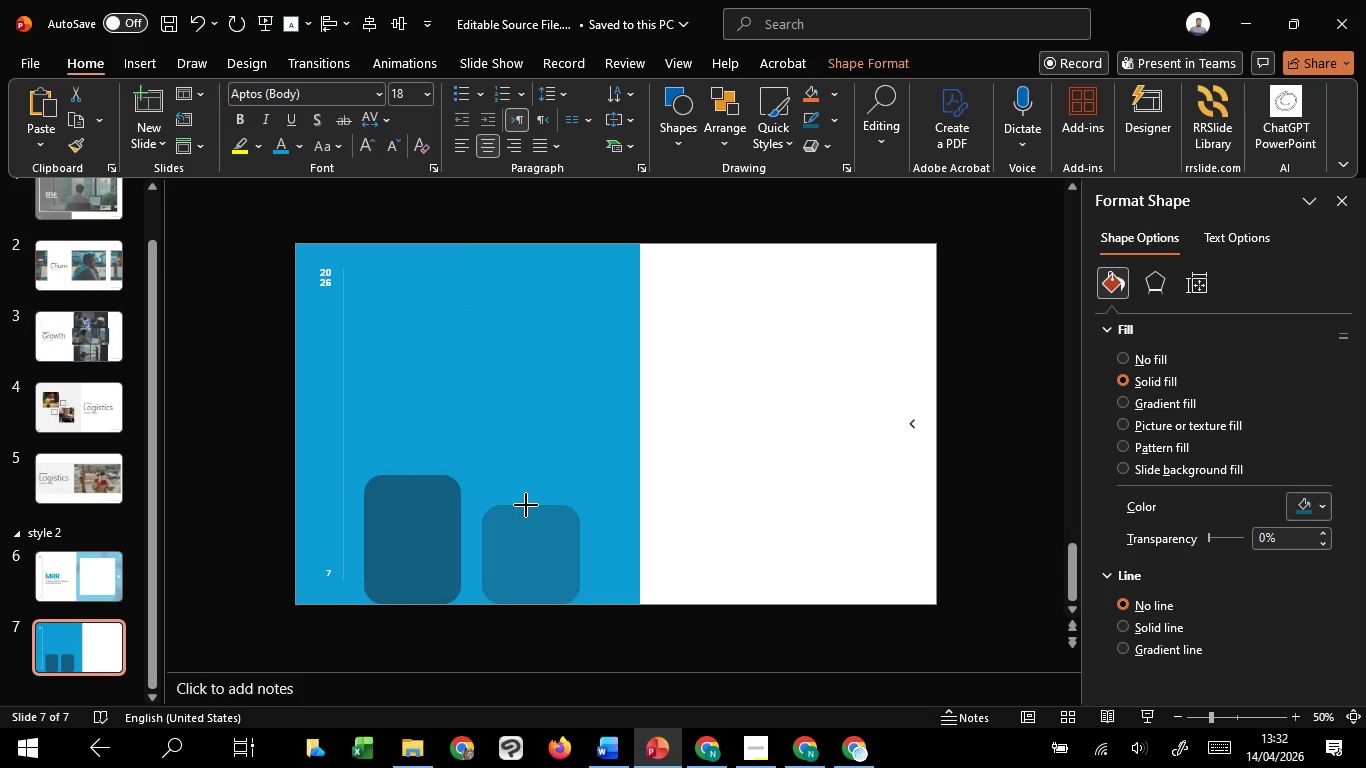 
hold_key(key=ShiftLeft, duration=1.7)
 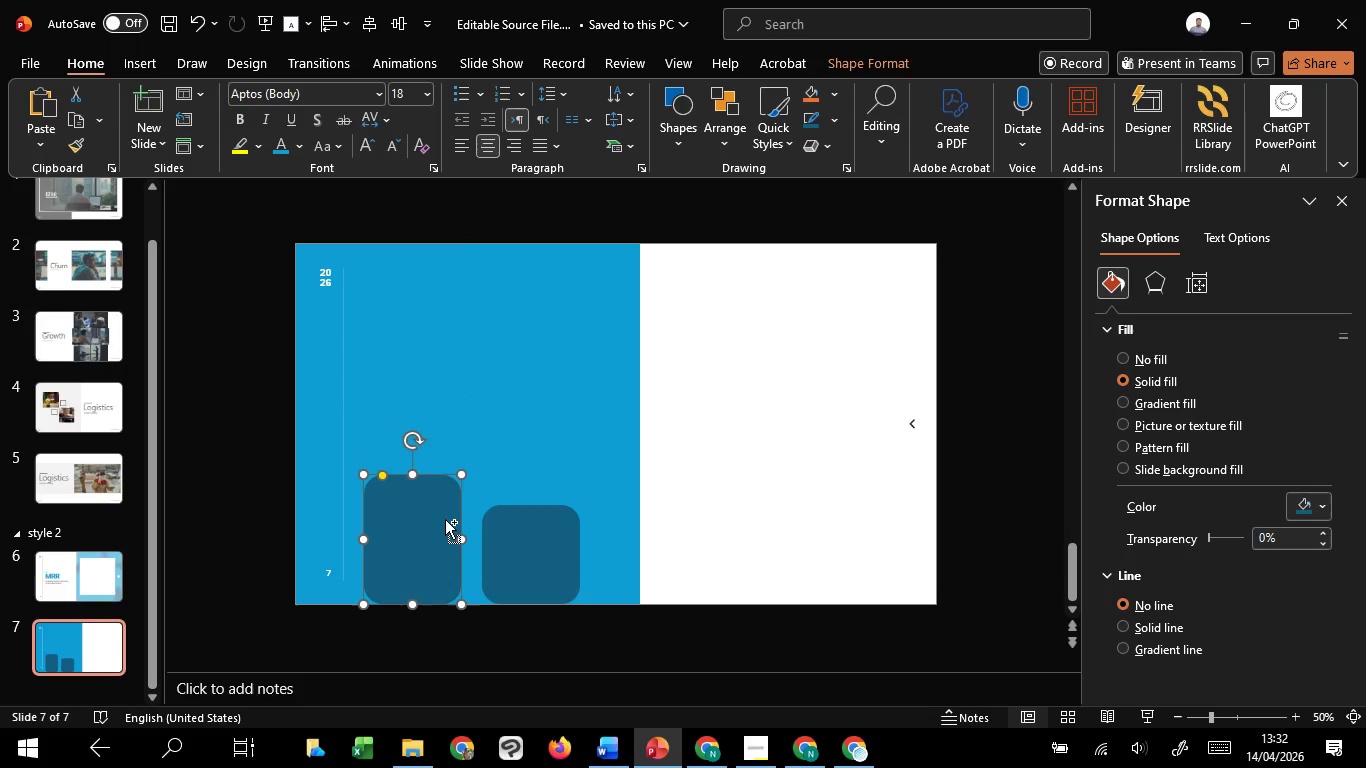 
hold_key(key=ControlLeft, duration=0.5)
 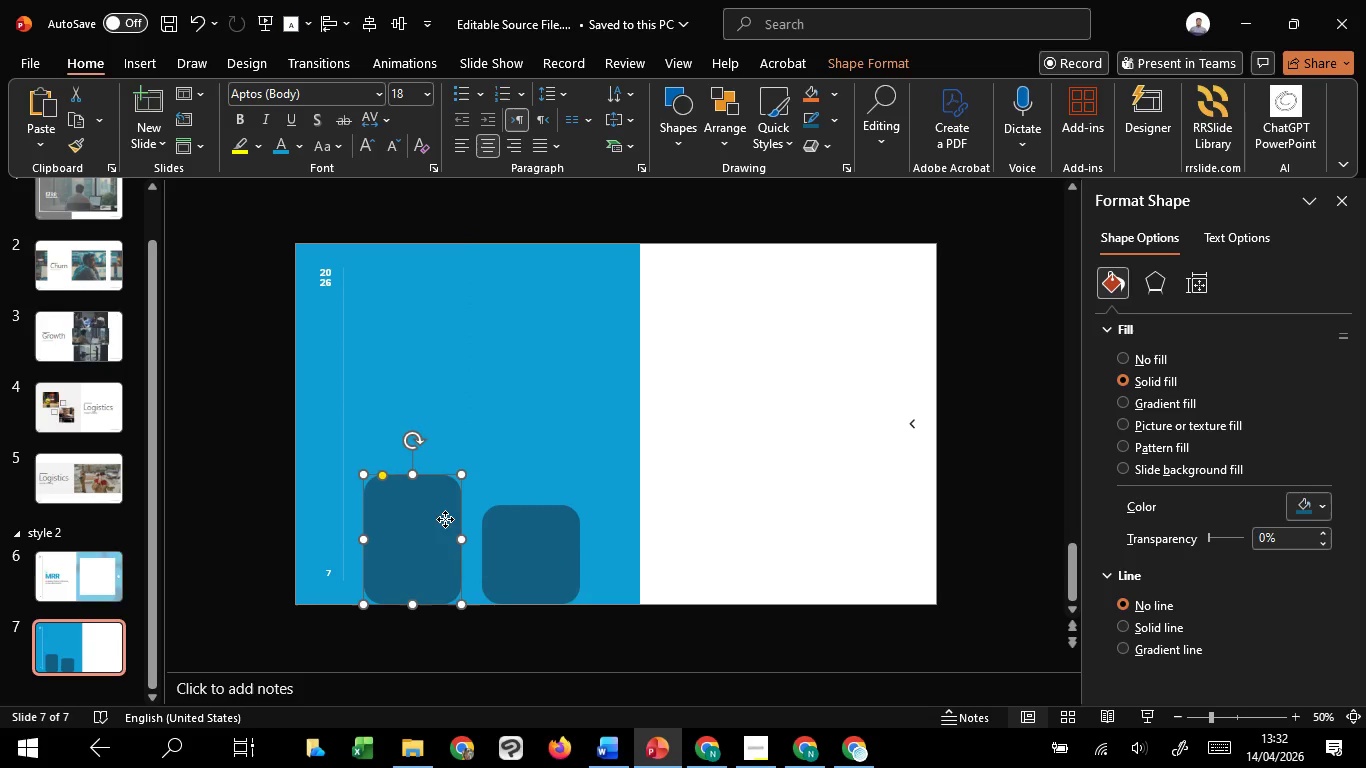 
left_click([445, 519])
 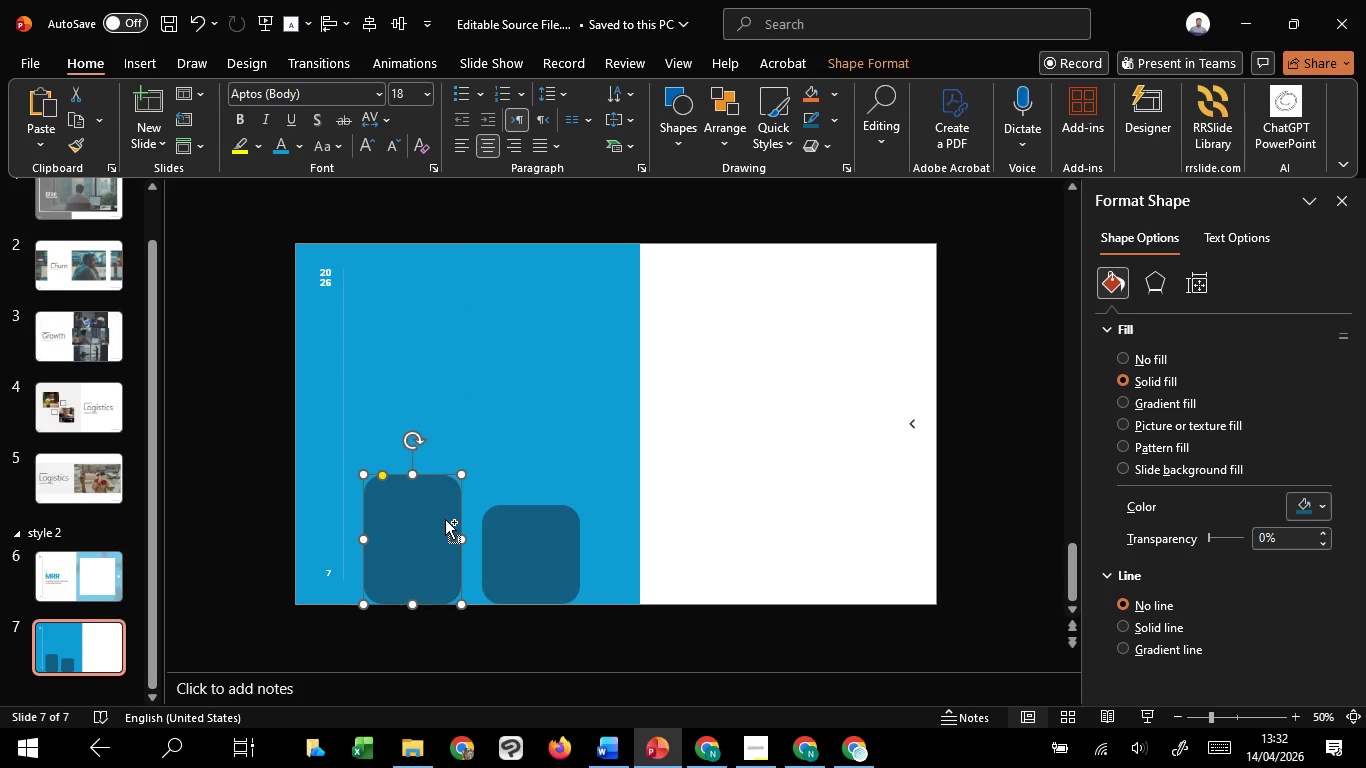 
hold_key(key=ShiftLeft, duration=1.52)
 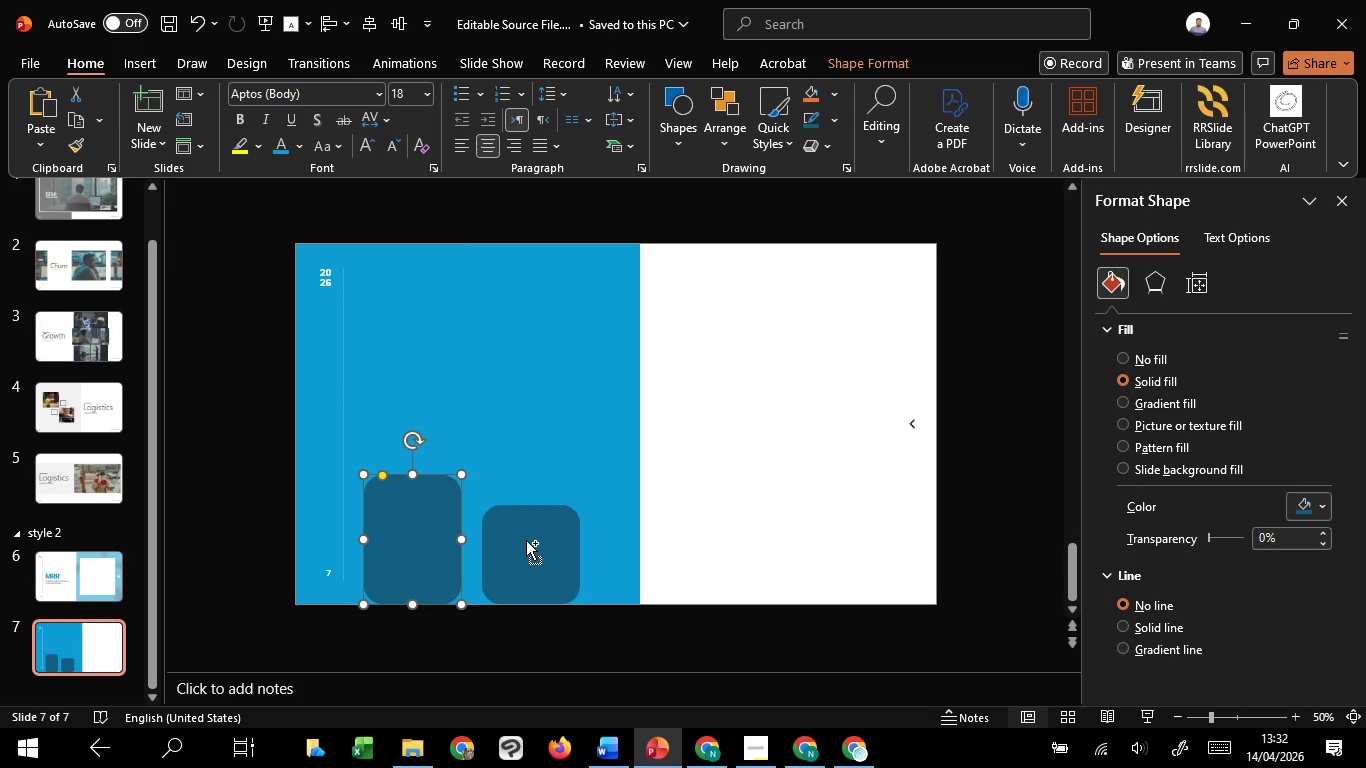 
hold_key(key=ShiftLeft, duration=1.5)
left_click([526, 540])
 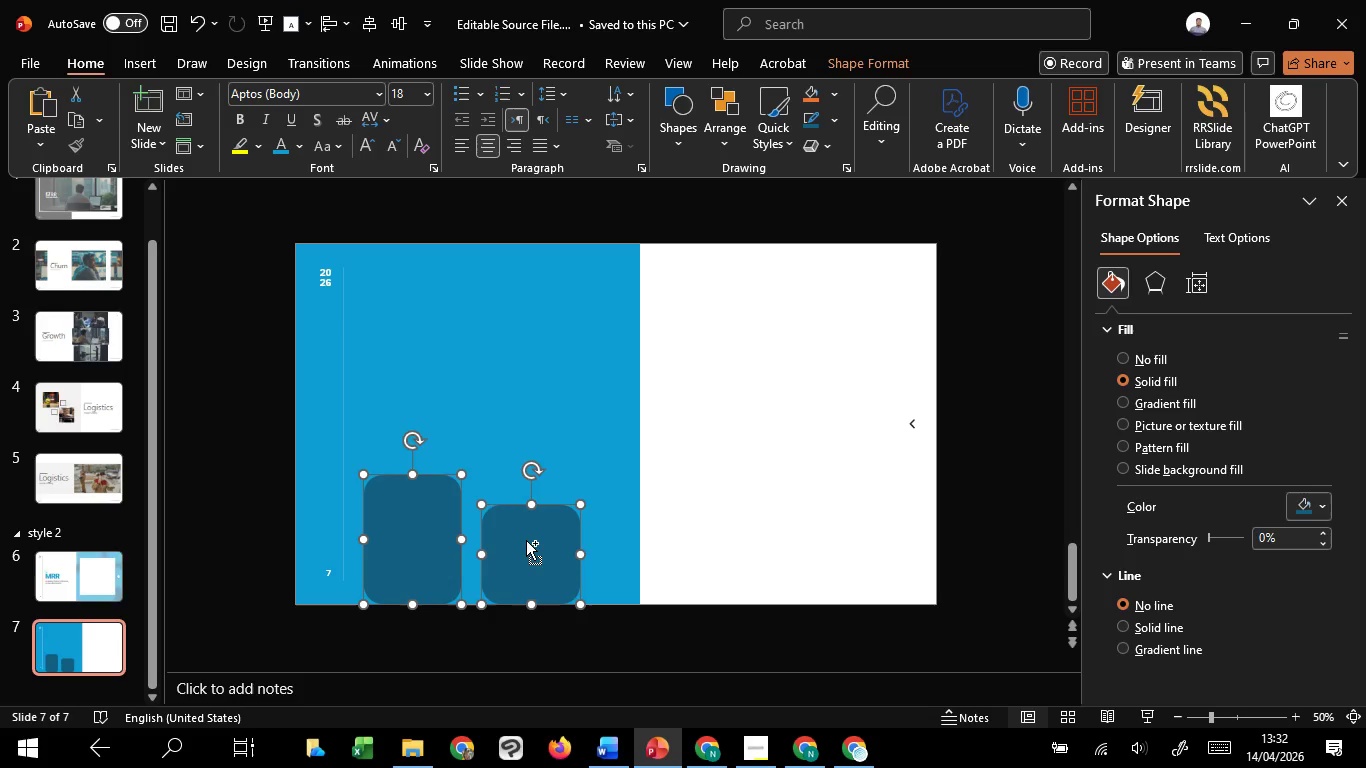 
left_click_drag(start_coordinate=[526, 540], to_coordinate=[874, 533])
 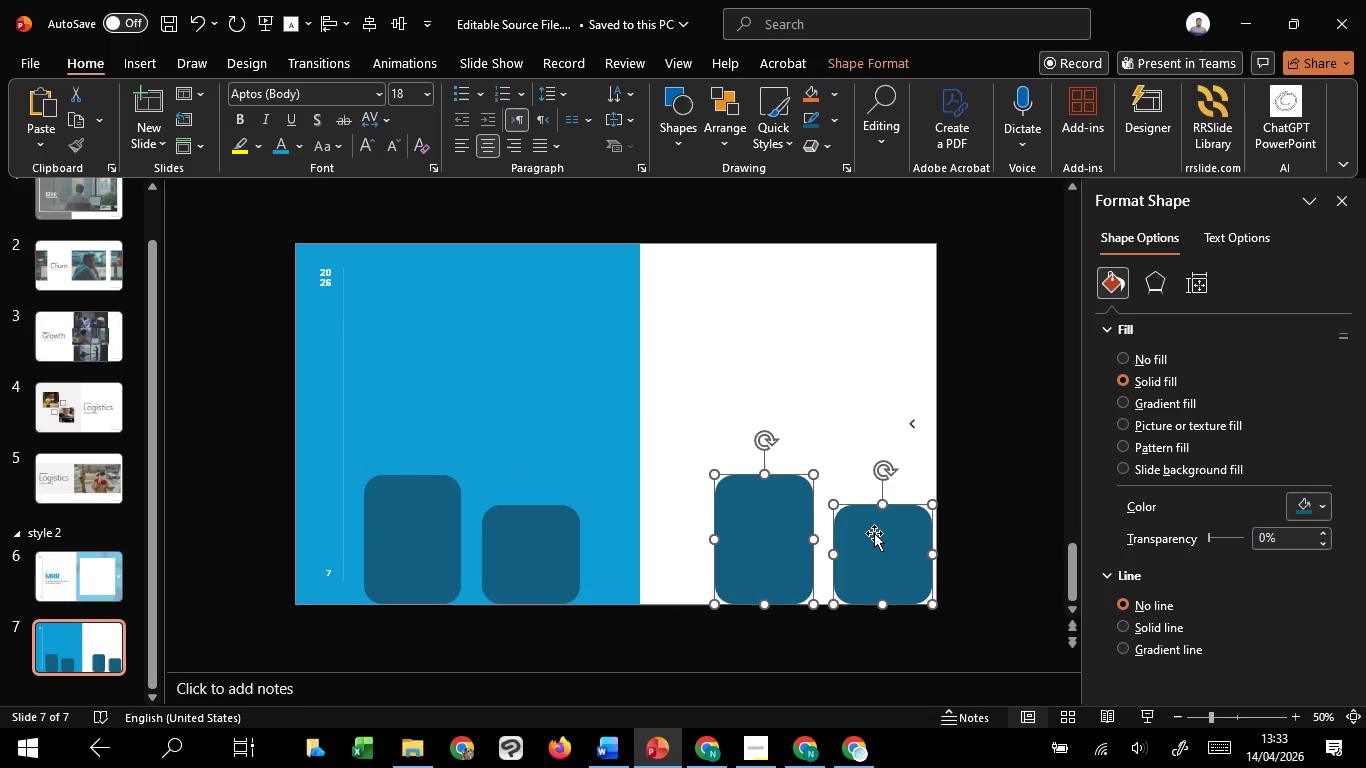 
hold_key(key=C, duration=1.52)
 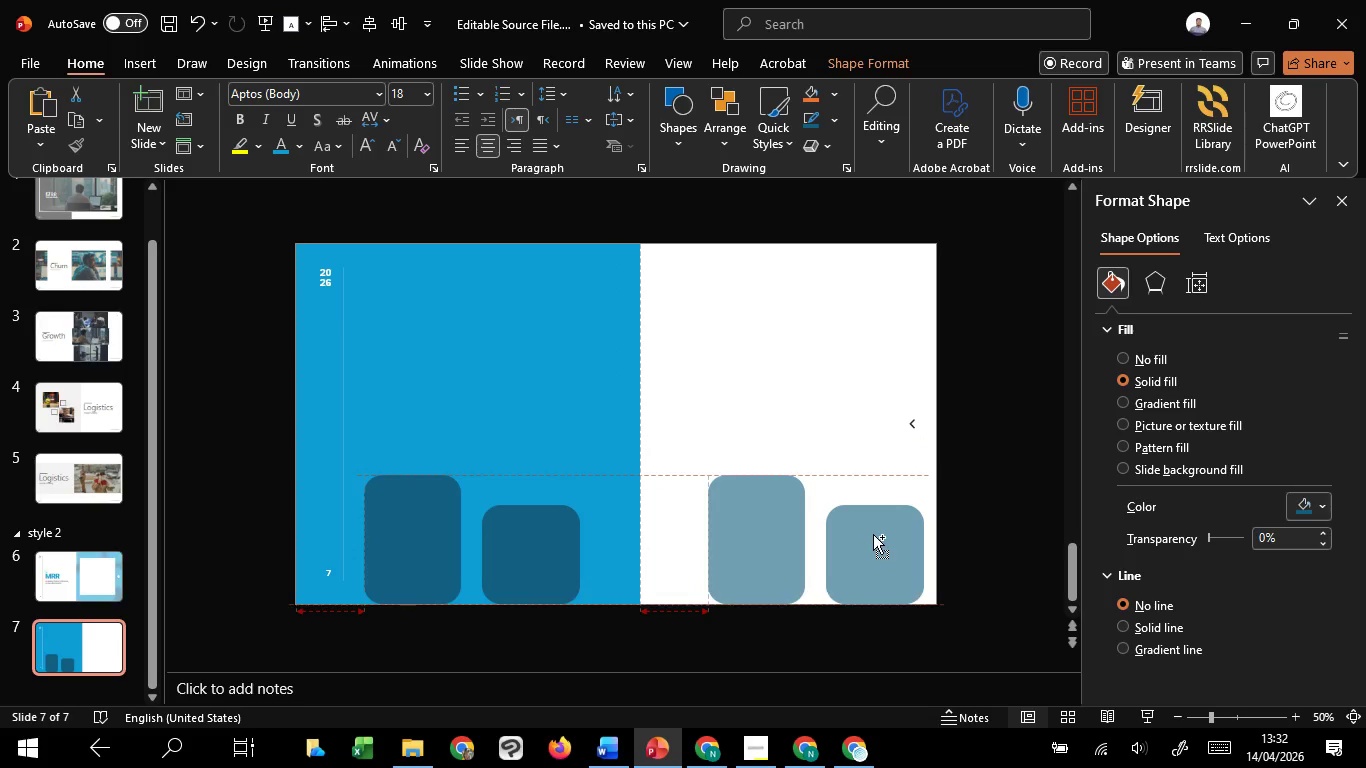 
hold_key(key=C, duration=1.53)
 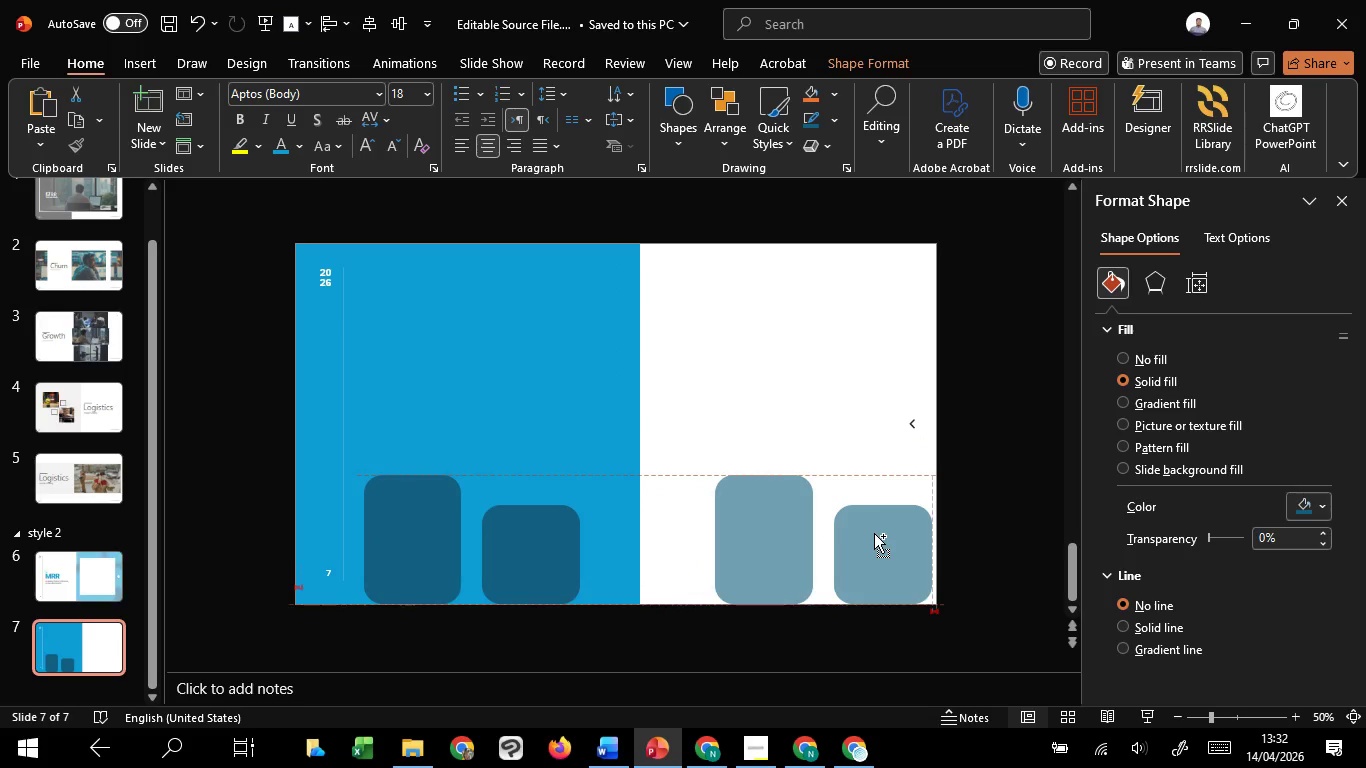 
hold_key(key=C, duration=1.52)
 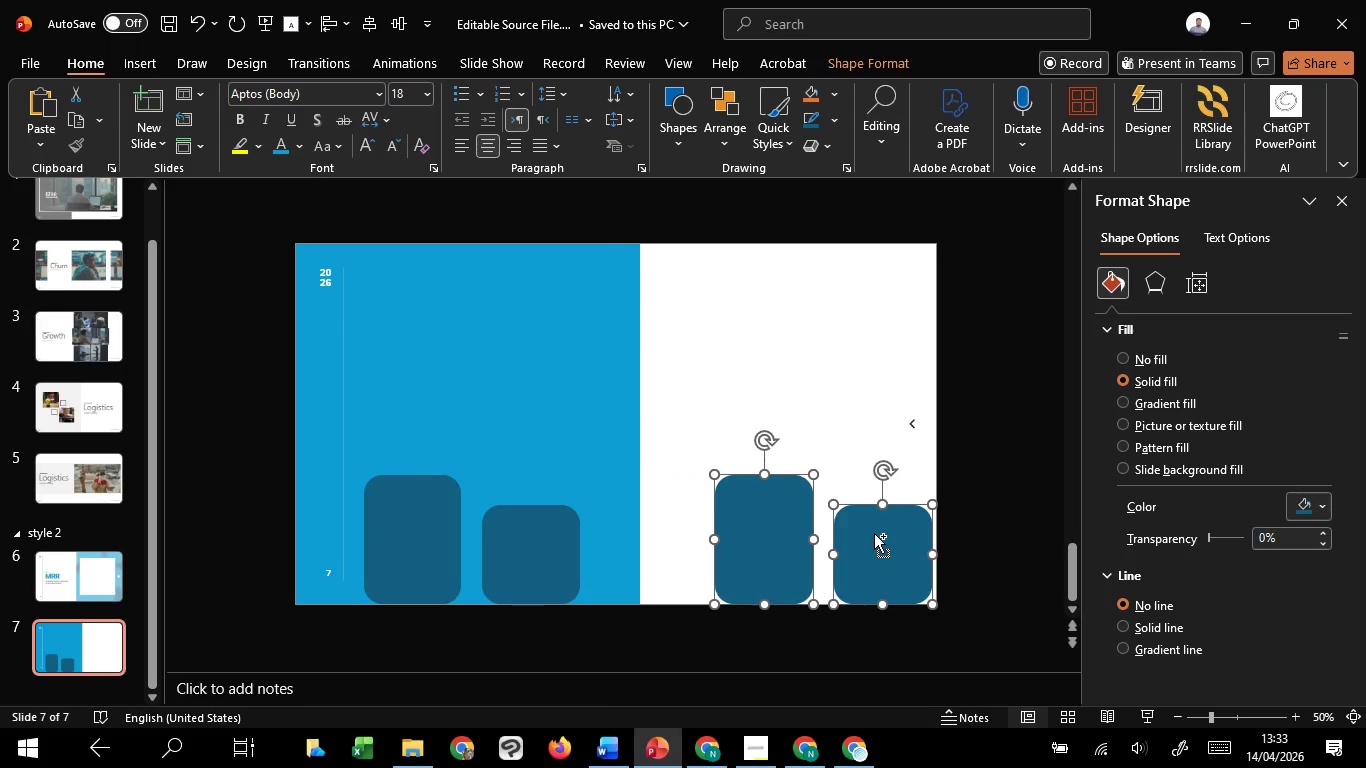 
key(Control+Shift+C)
 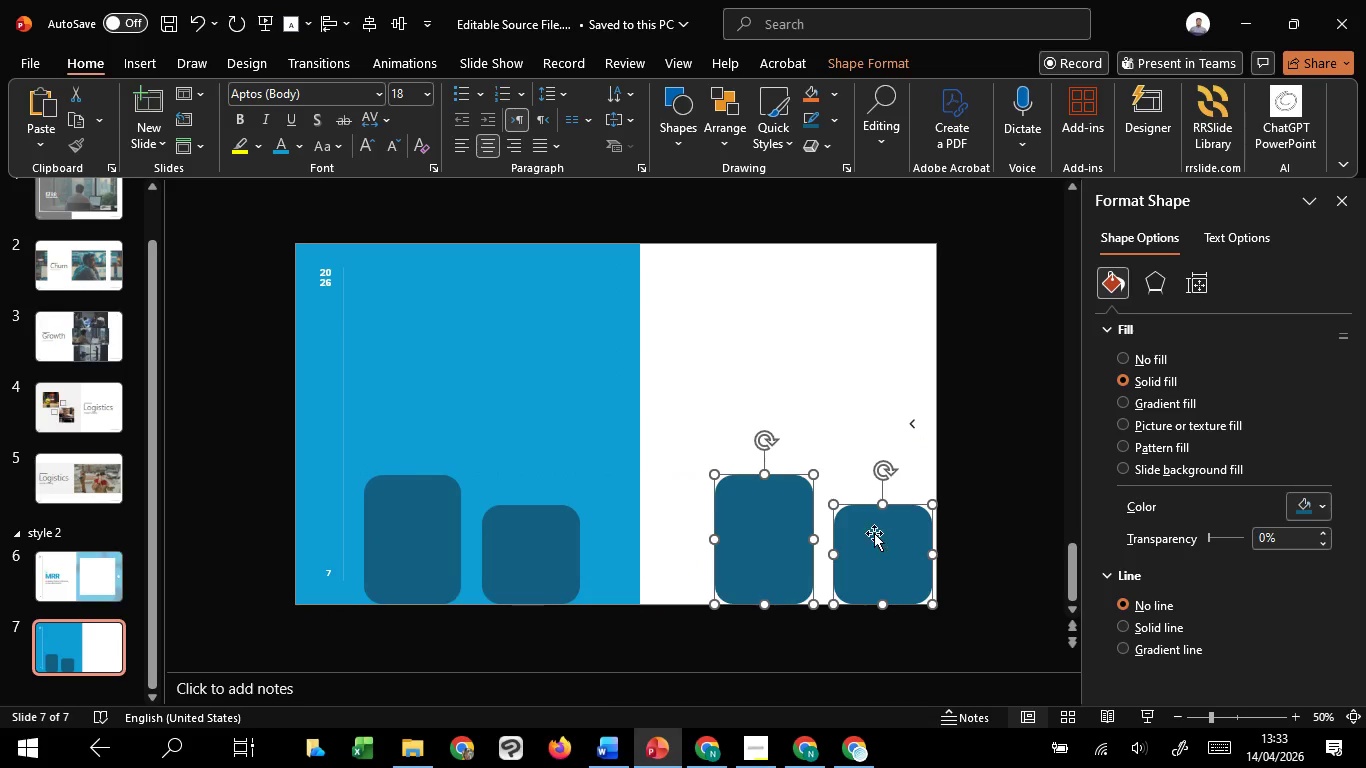 
key(Control+Shift+C)
 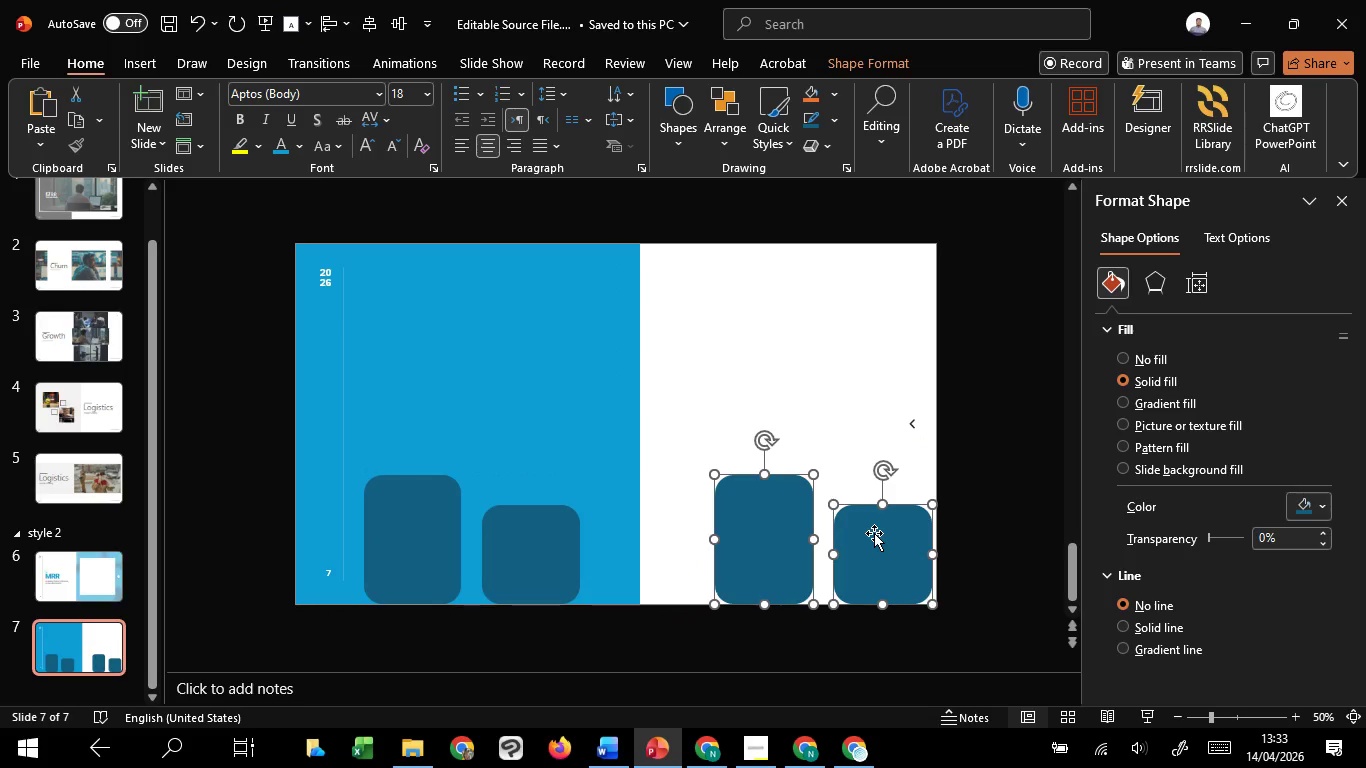 
hold_key(key=ShiftLeft, duration=5.83)
 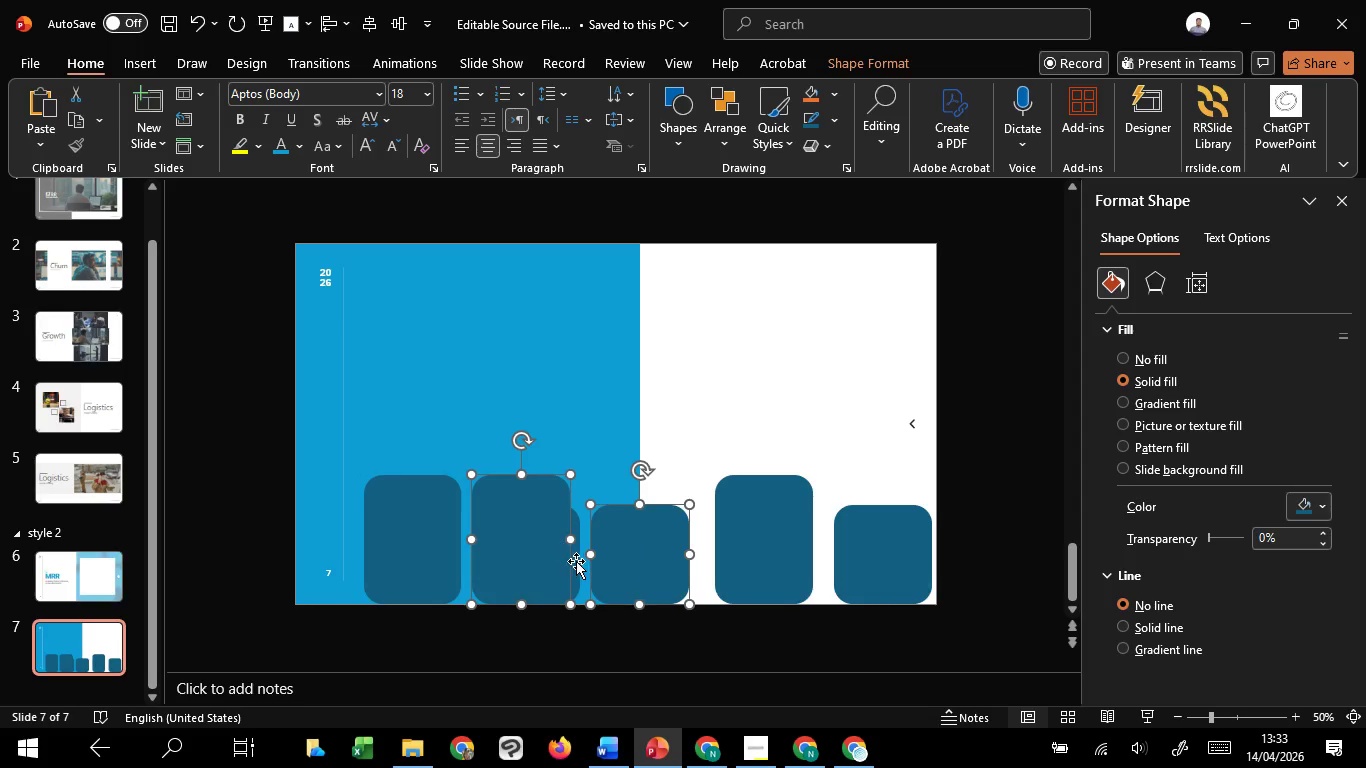 
hold_key(key=ControlLeft, duration=5.83)
 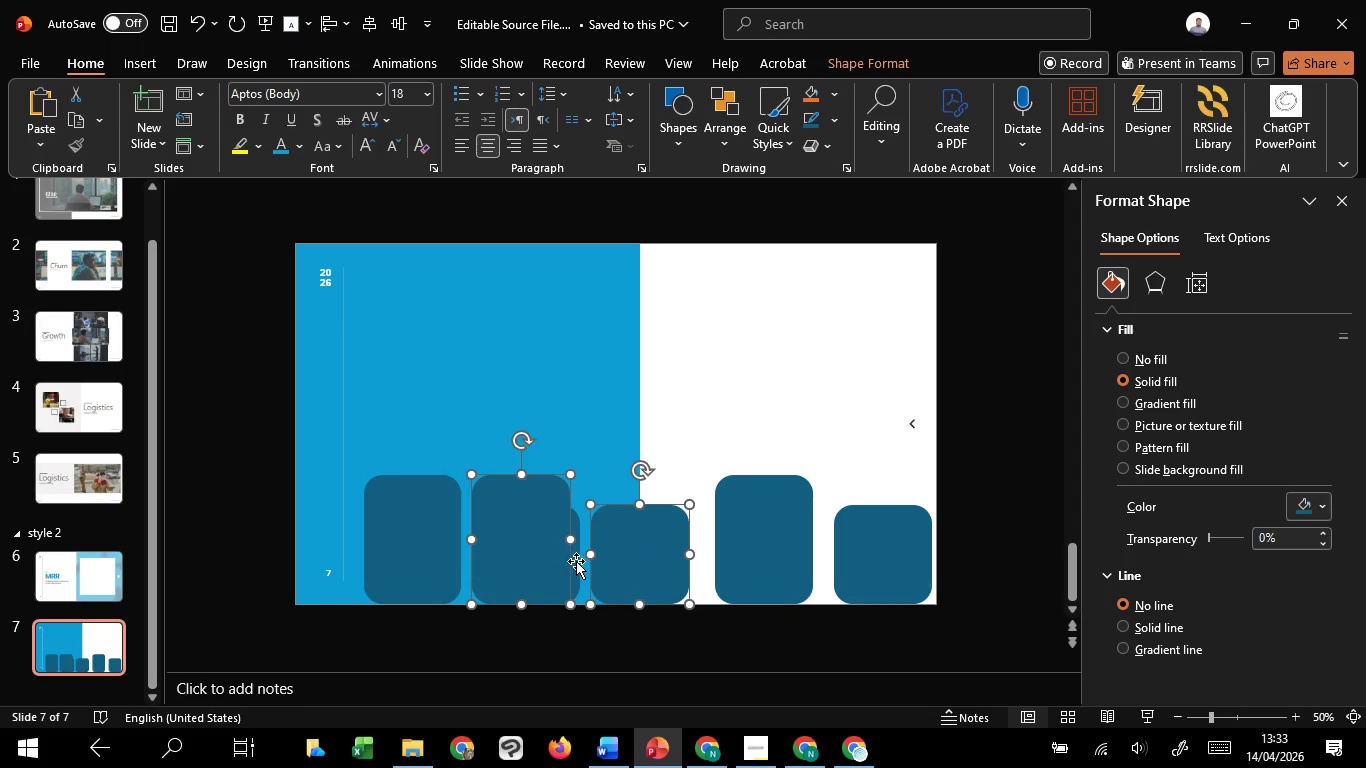 
hold_key(key=C, duration=1.52)
 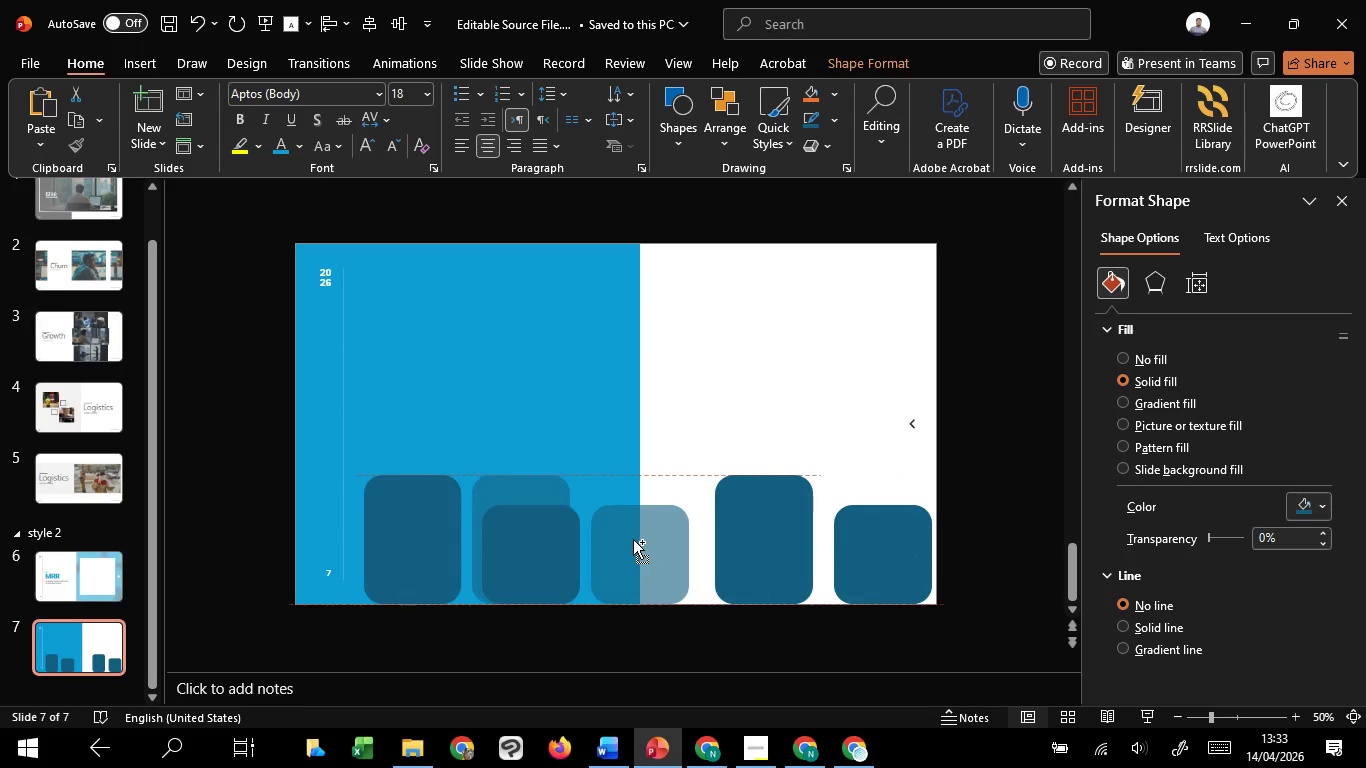 
left_click_drag(start_coordinate=[874, 533], to_coordinate=[631, 542])
 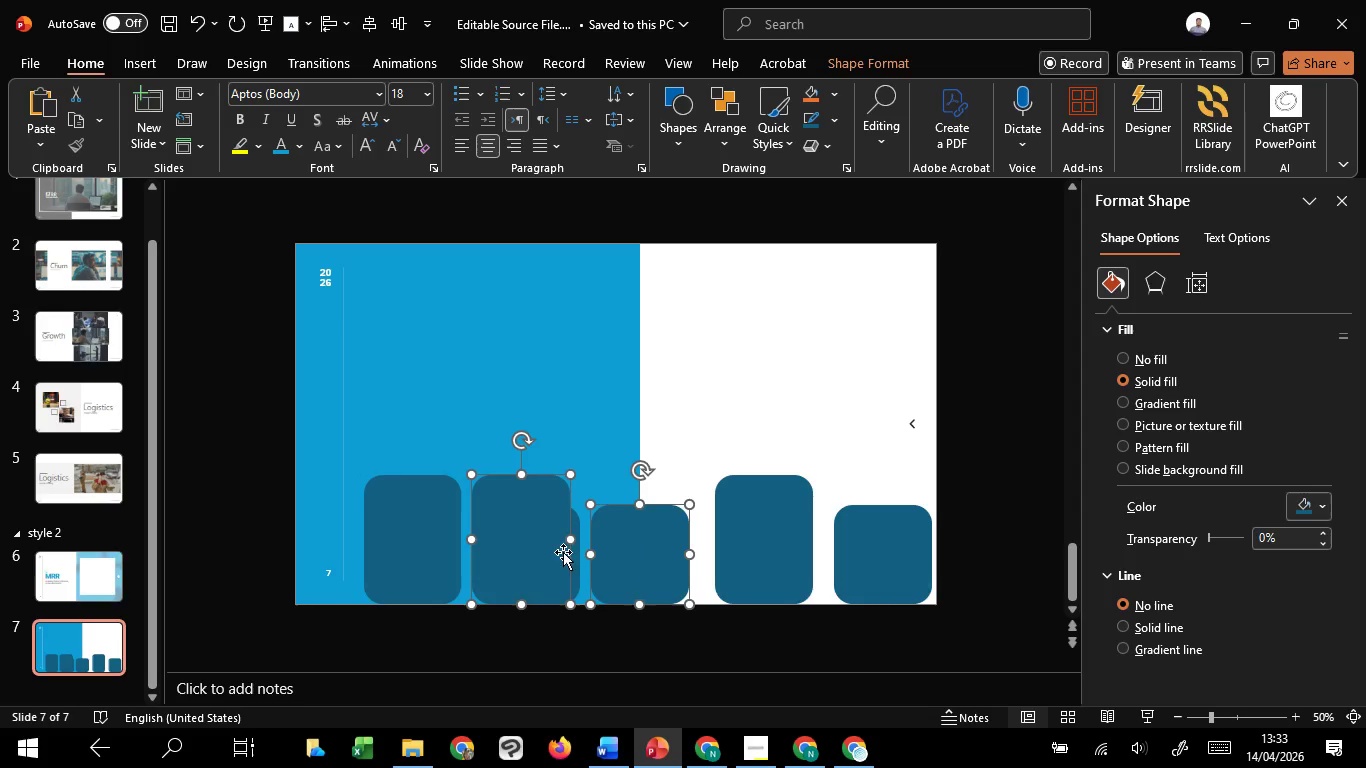 
hold_key(key=C, duration=1.51)
 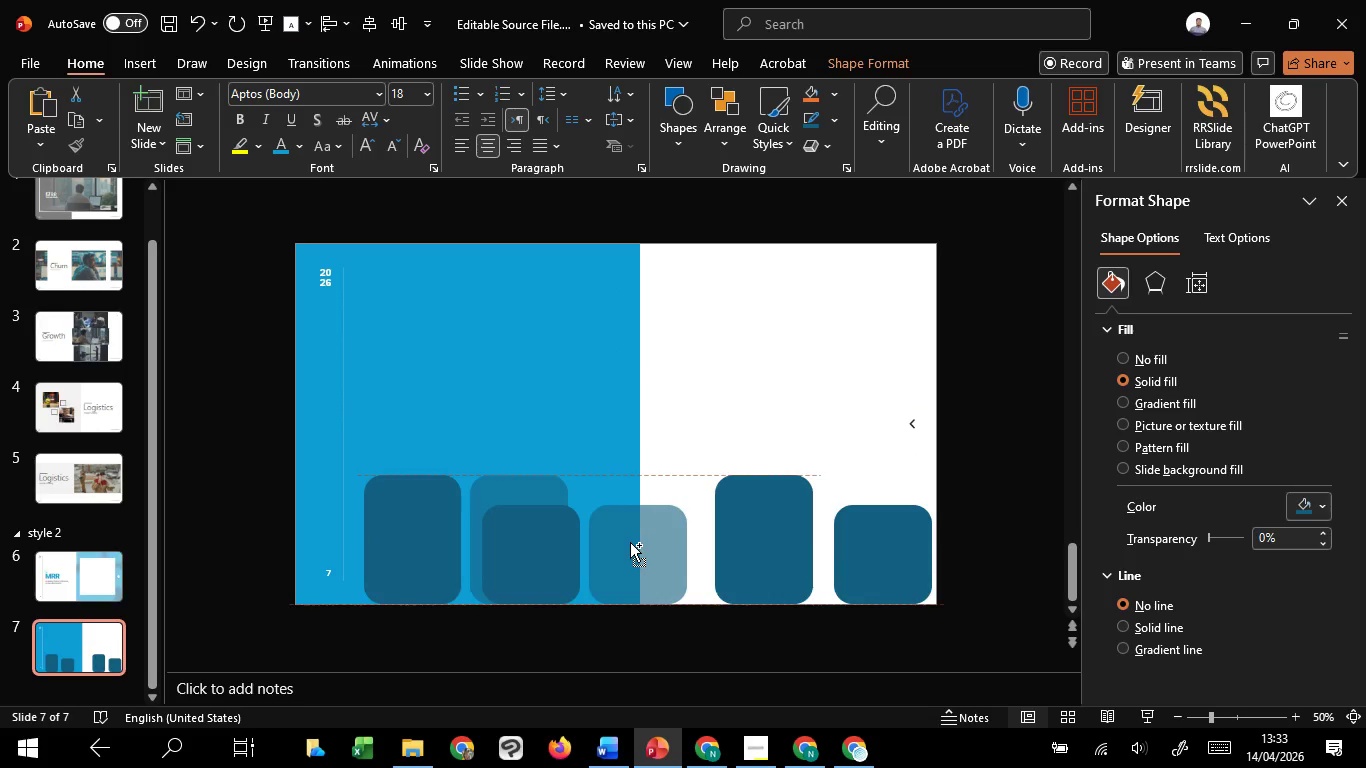 
hold_key(key=C, duration=1.5)
 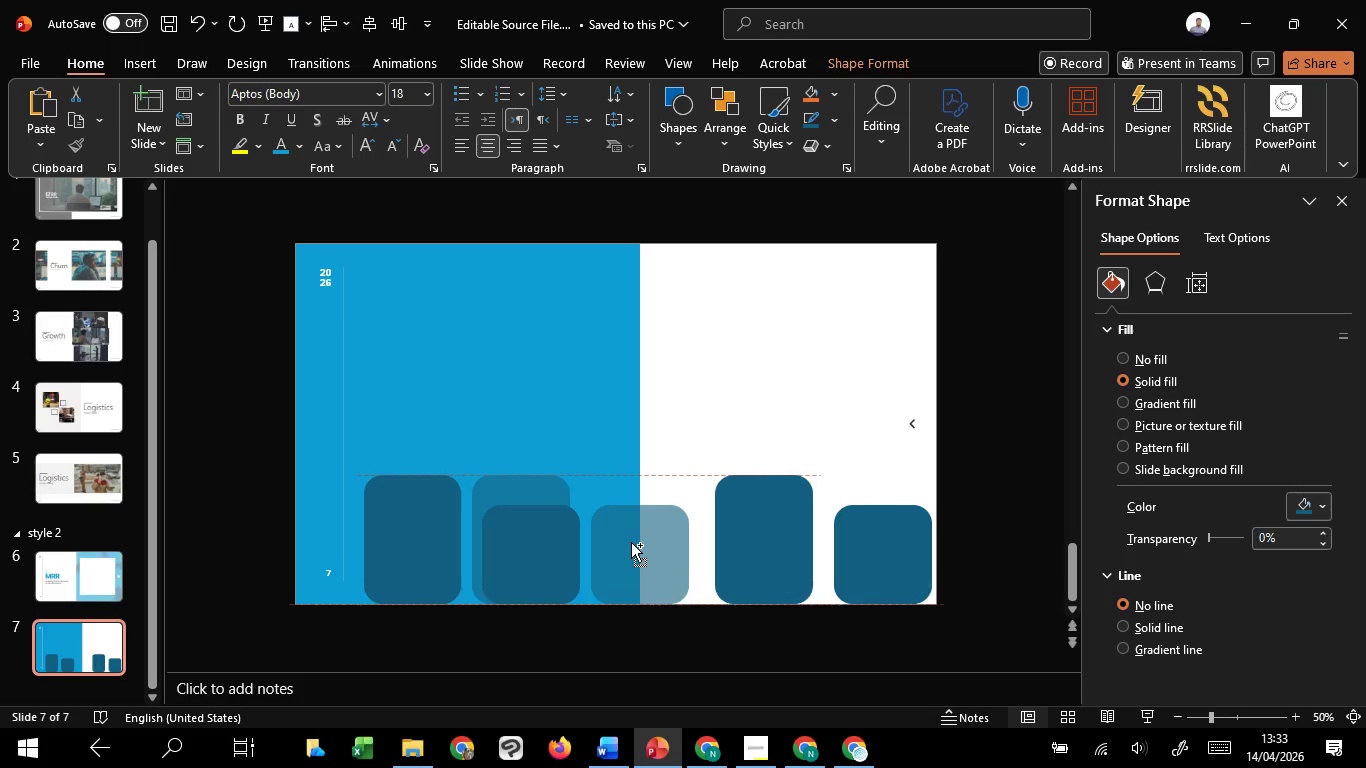 
hold_key(key=C, duration=1.02)
 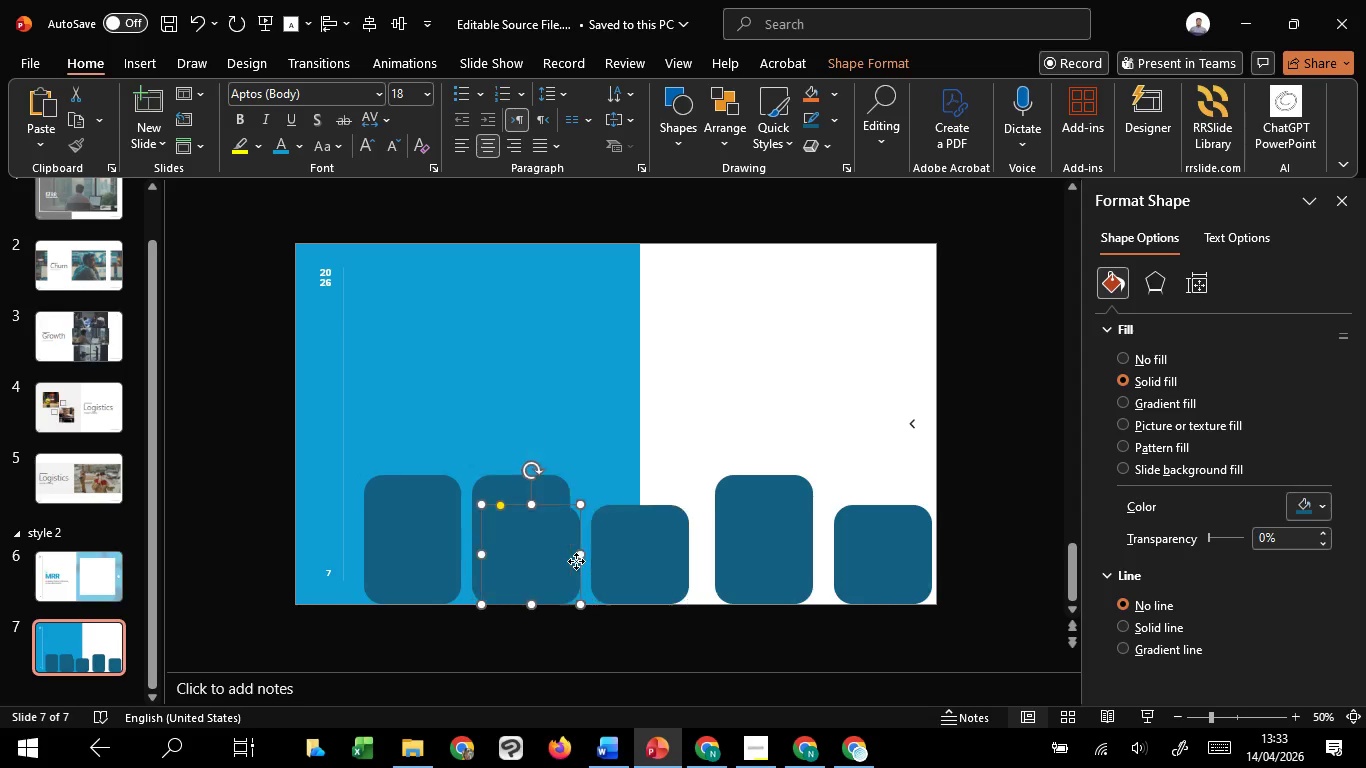 
left_click([576, 561])
 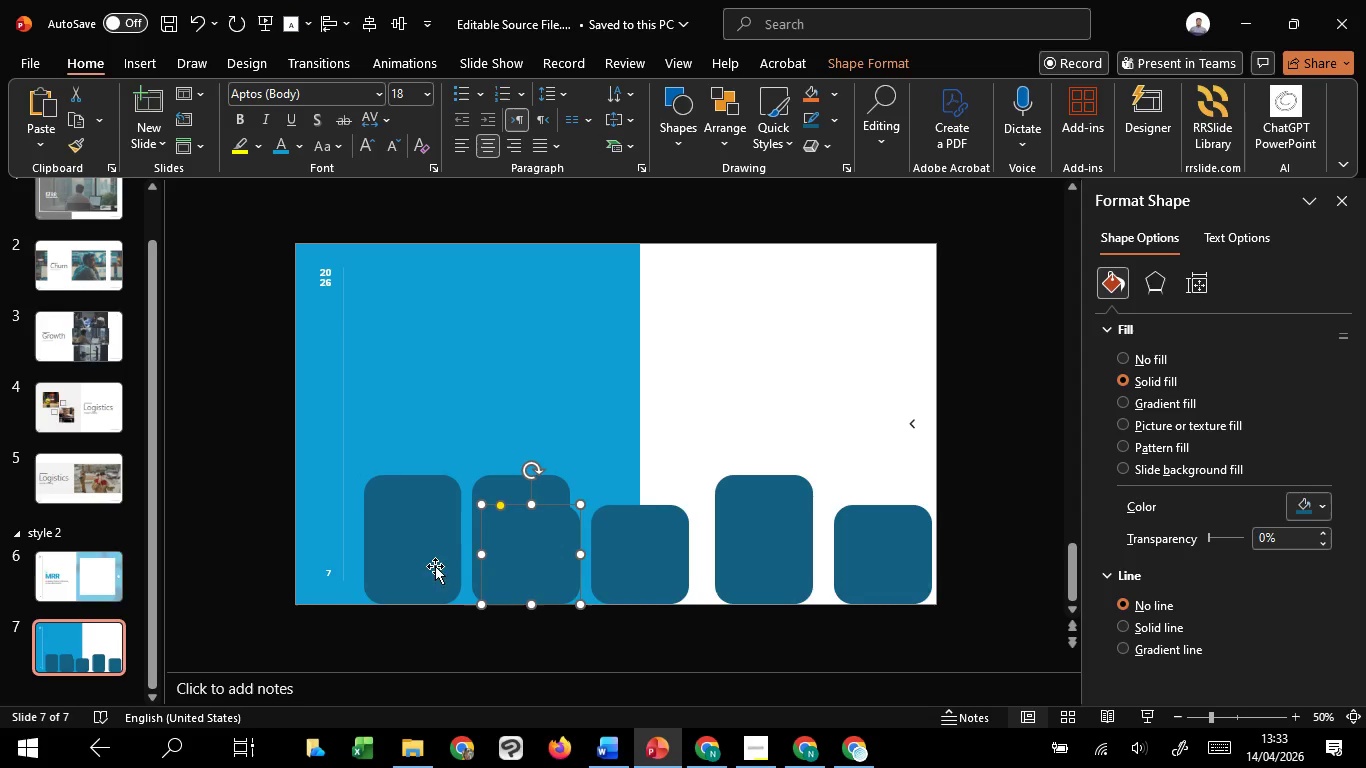 
hold_key(key=ShiftLeft, duration=0.73)
left_click([426, 565])
 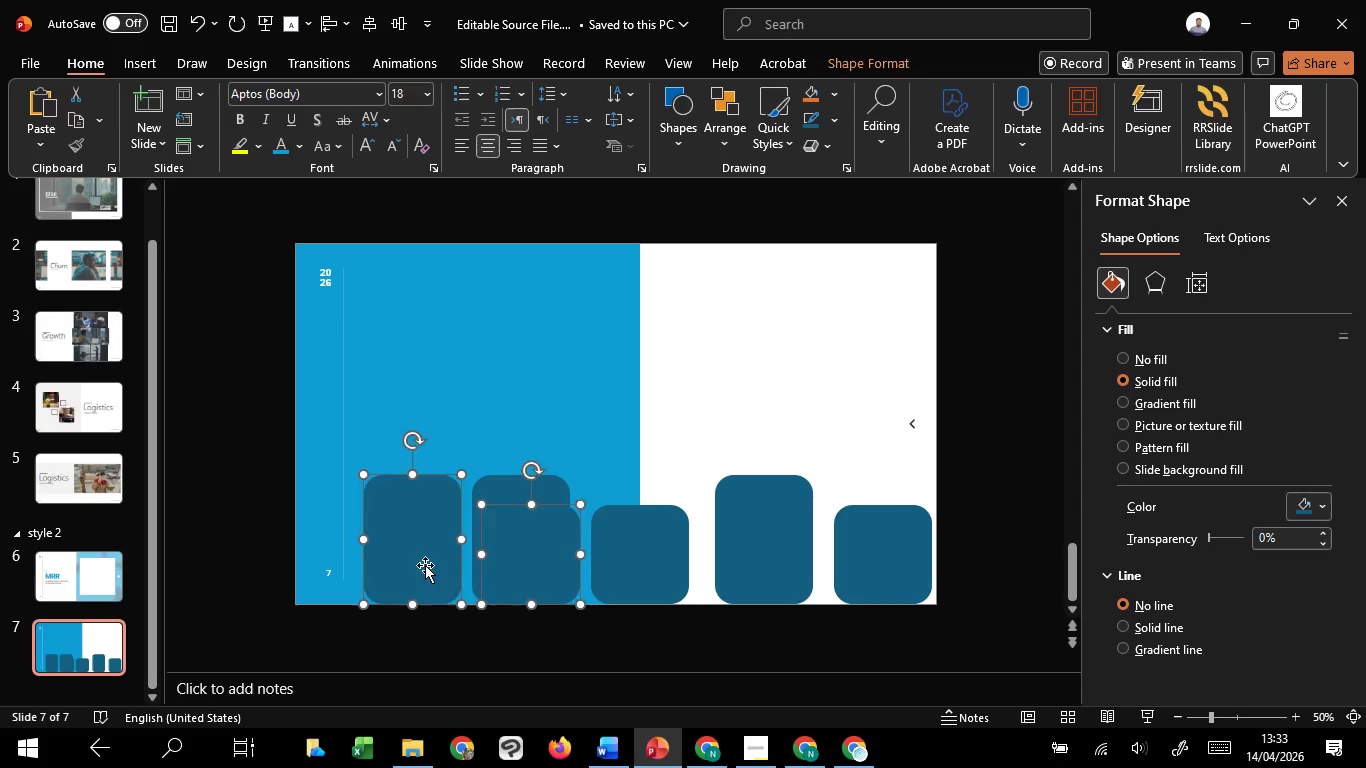 
key(Delete)
 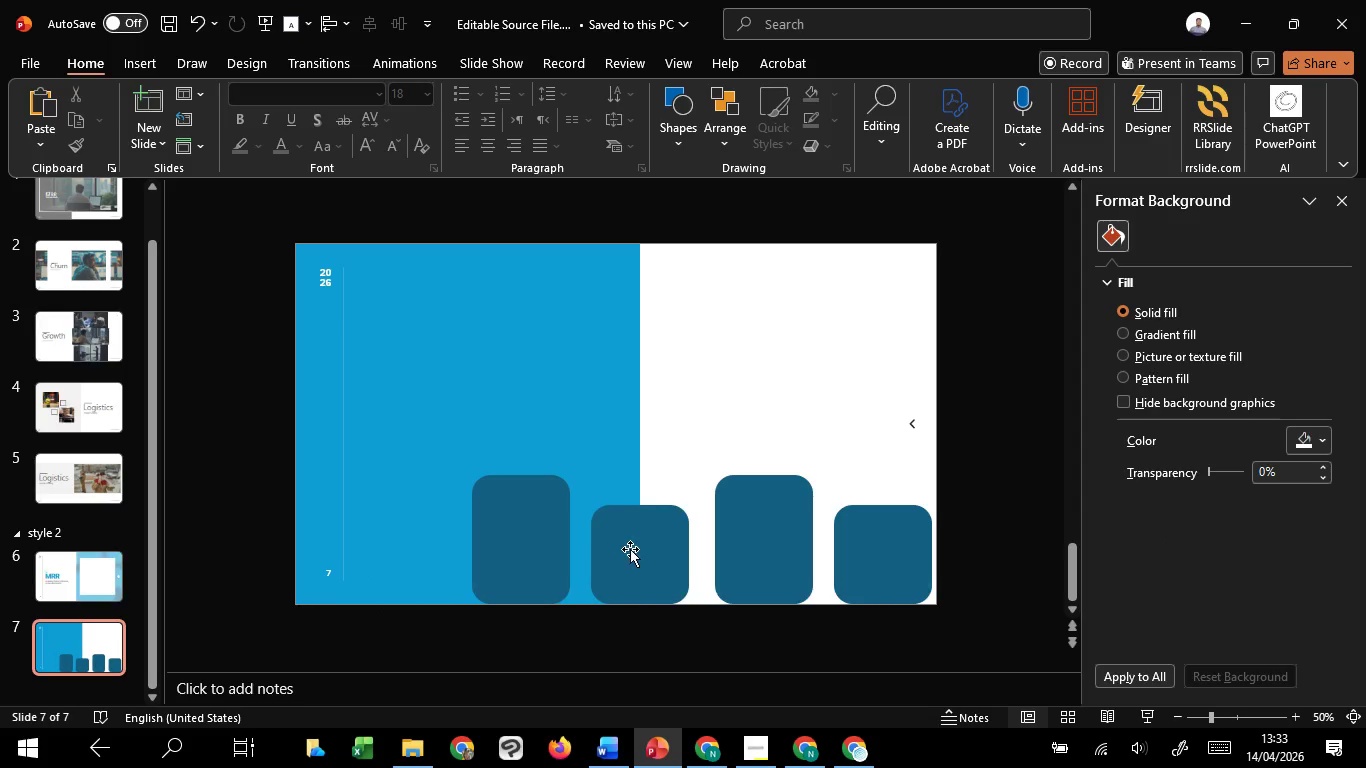 
left_click([630, 549])
 